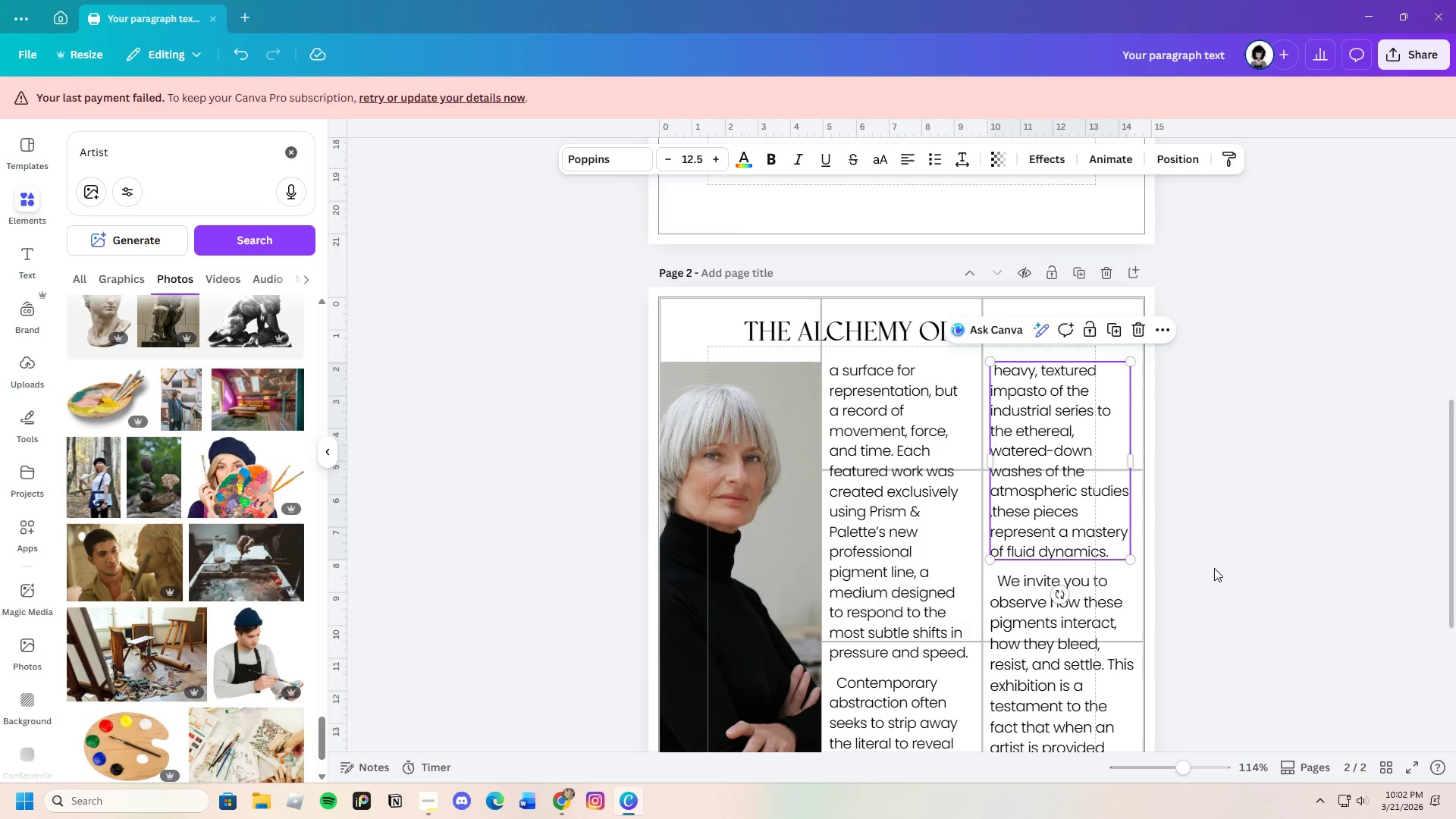 
left_click([1214, 568])
 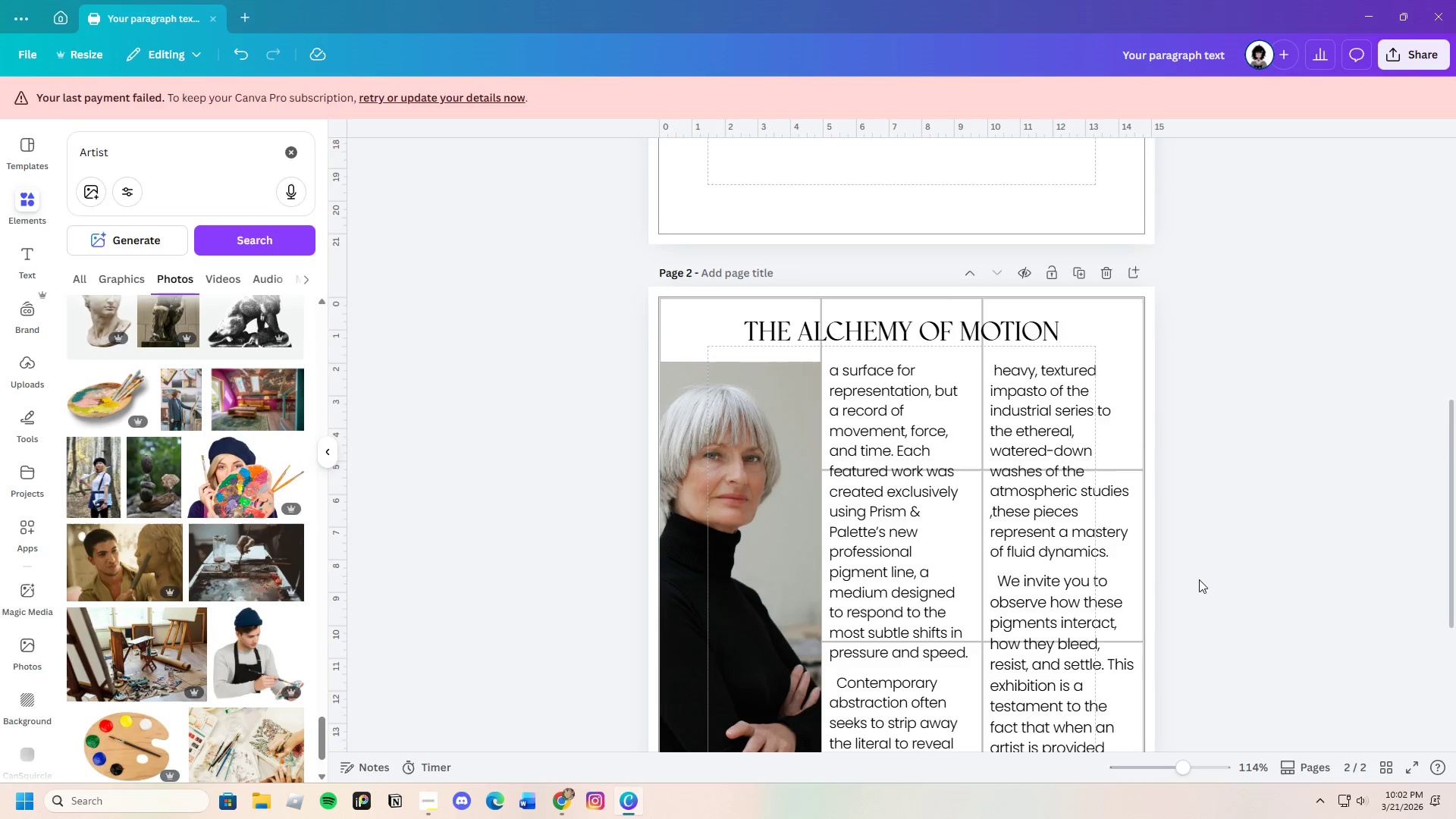 
scroll: coordinate [1199, 579], scroll_direction: down, amount: 2.0
 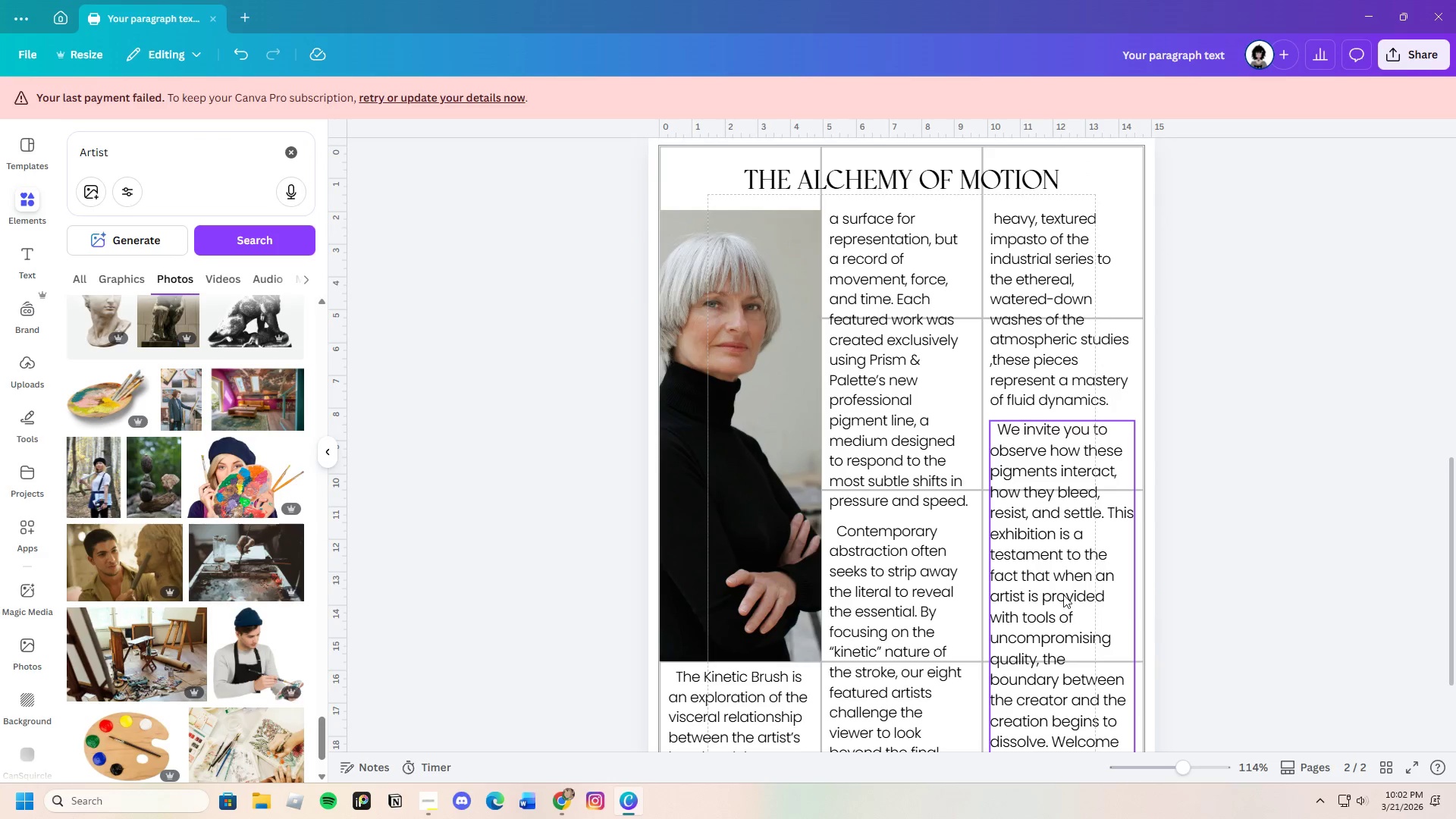 
left_click([1063, 595])
 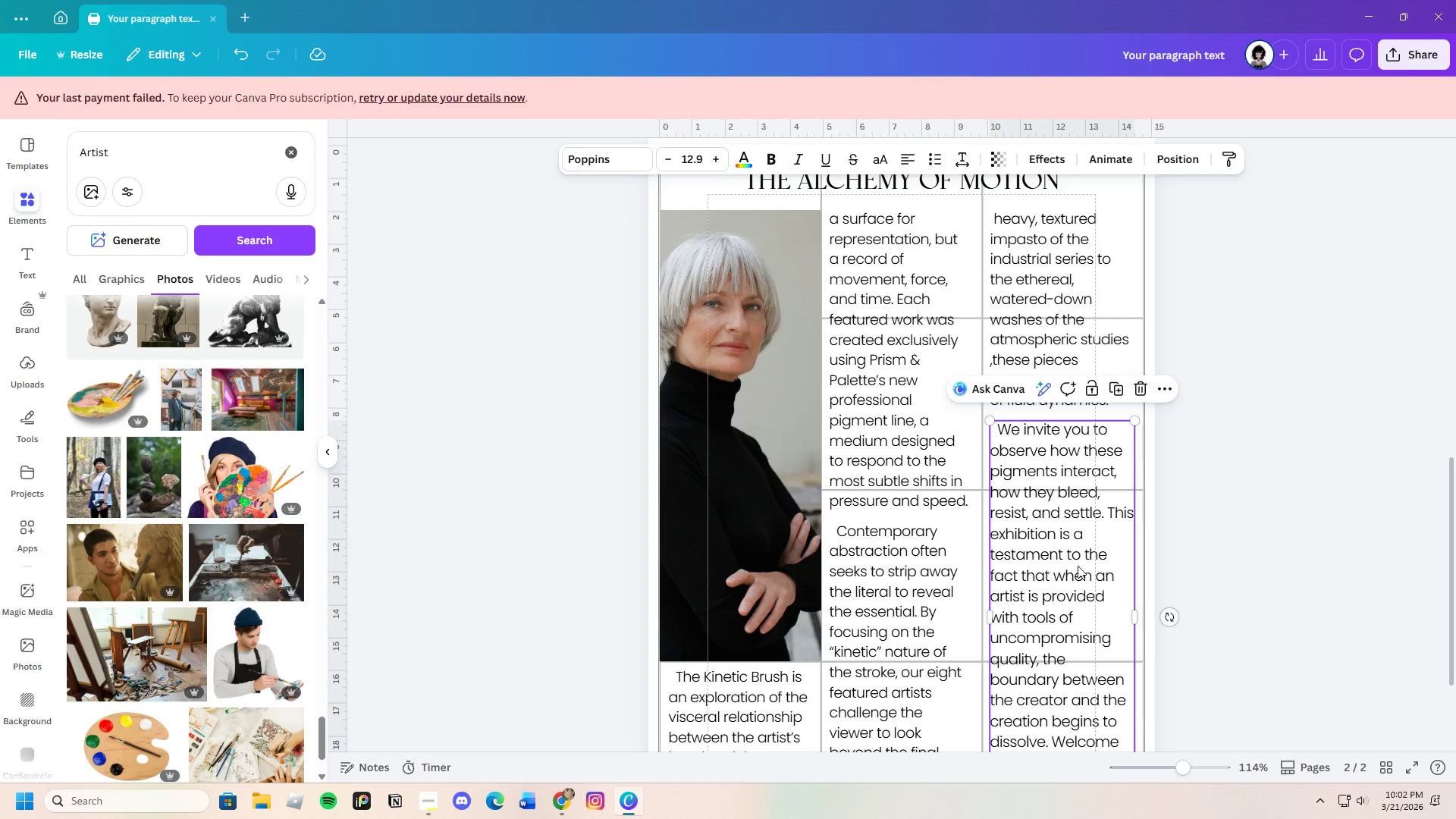 
scroll: coordinate [1072, 623], scroll_direction: down, amount: 3.0
 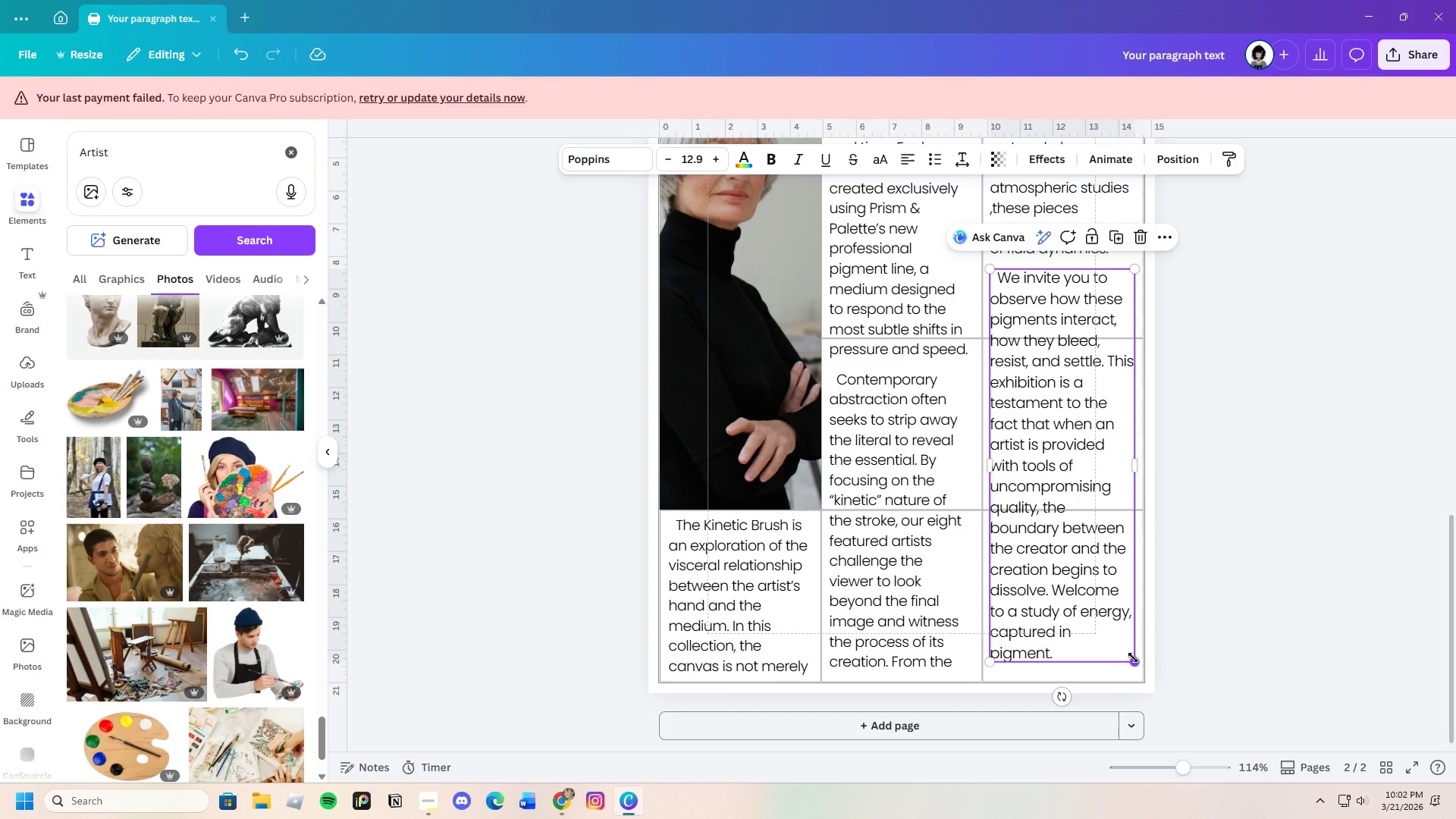 
left_click_drag(start_coordinate=[1133, 657], to_coordinate=[1129, 649])
 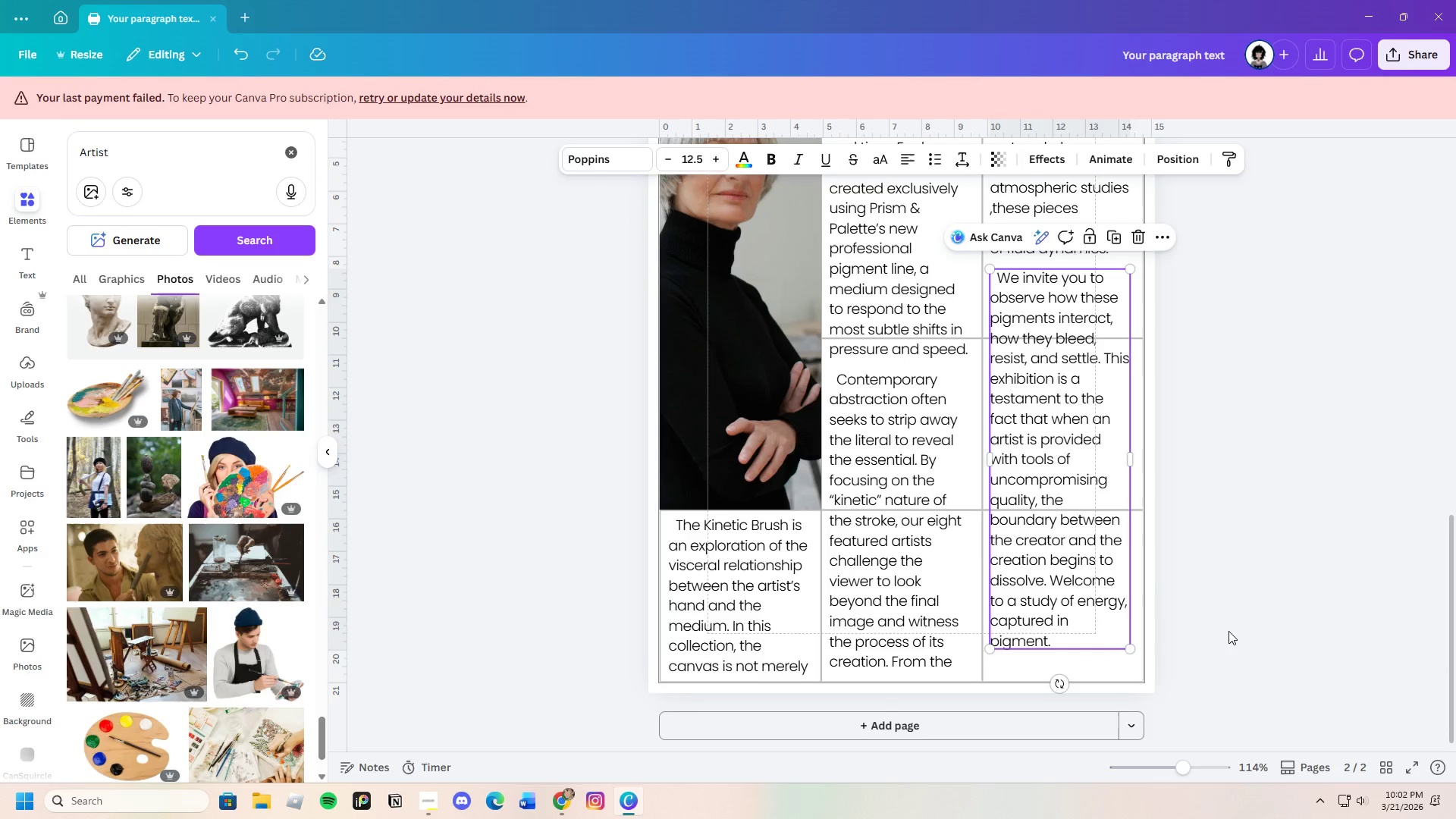 
left_click([1228, 631])
 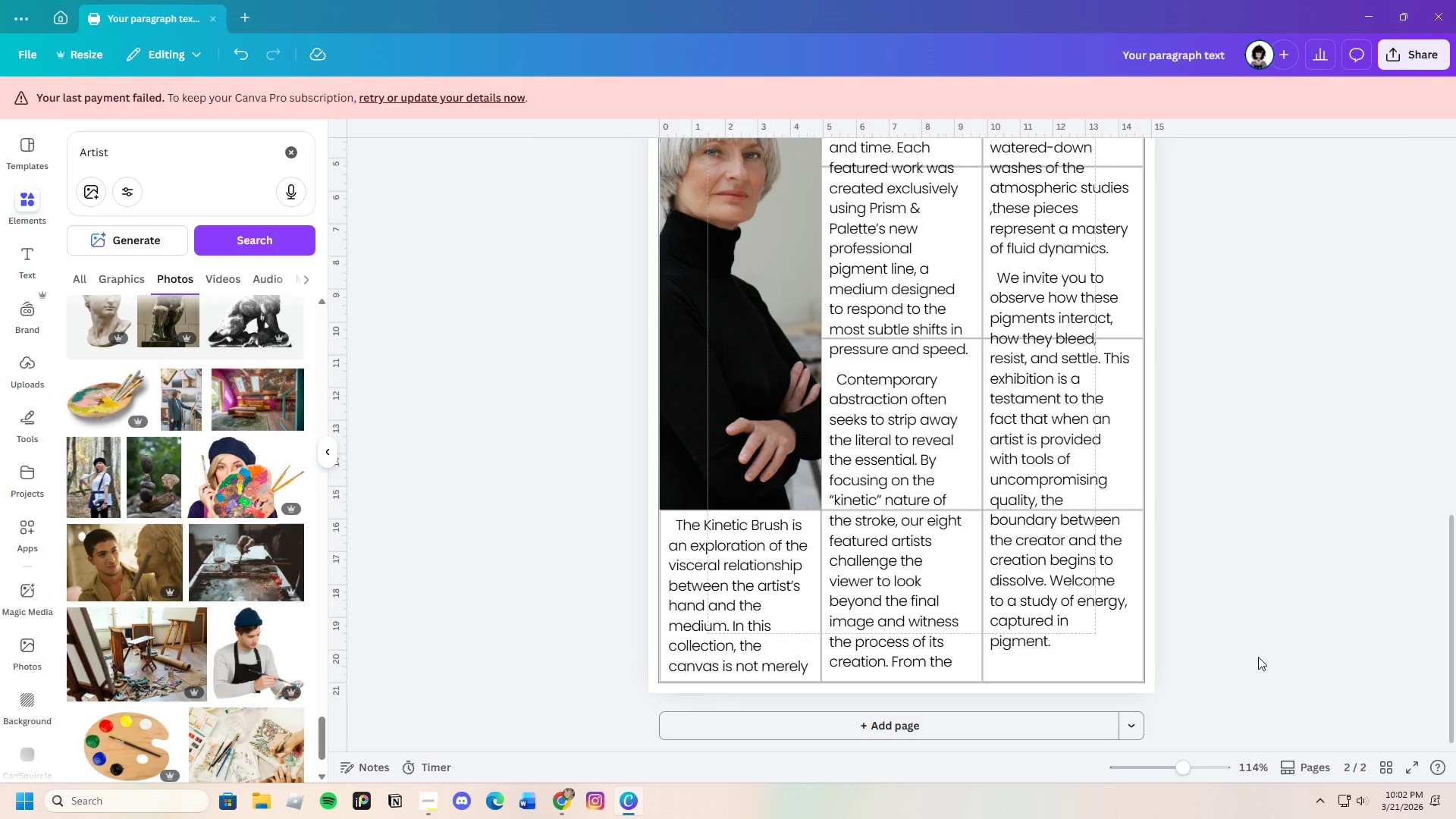 
left_click([1097, 623])
 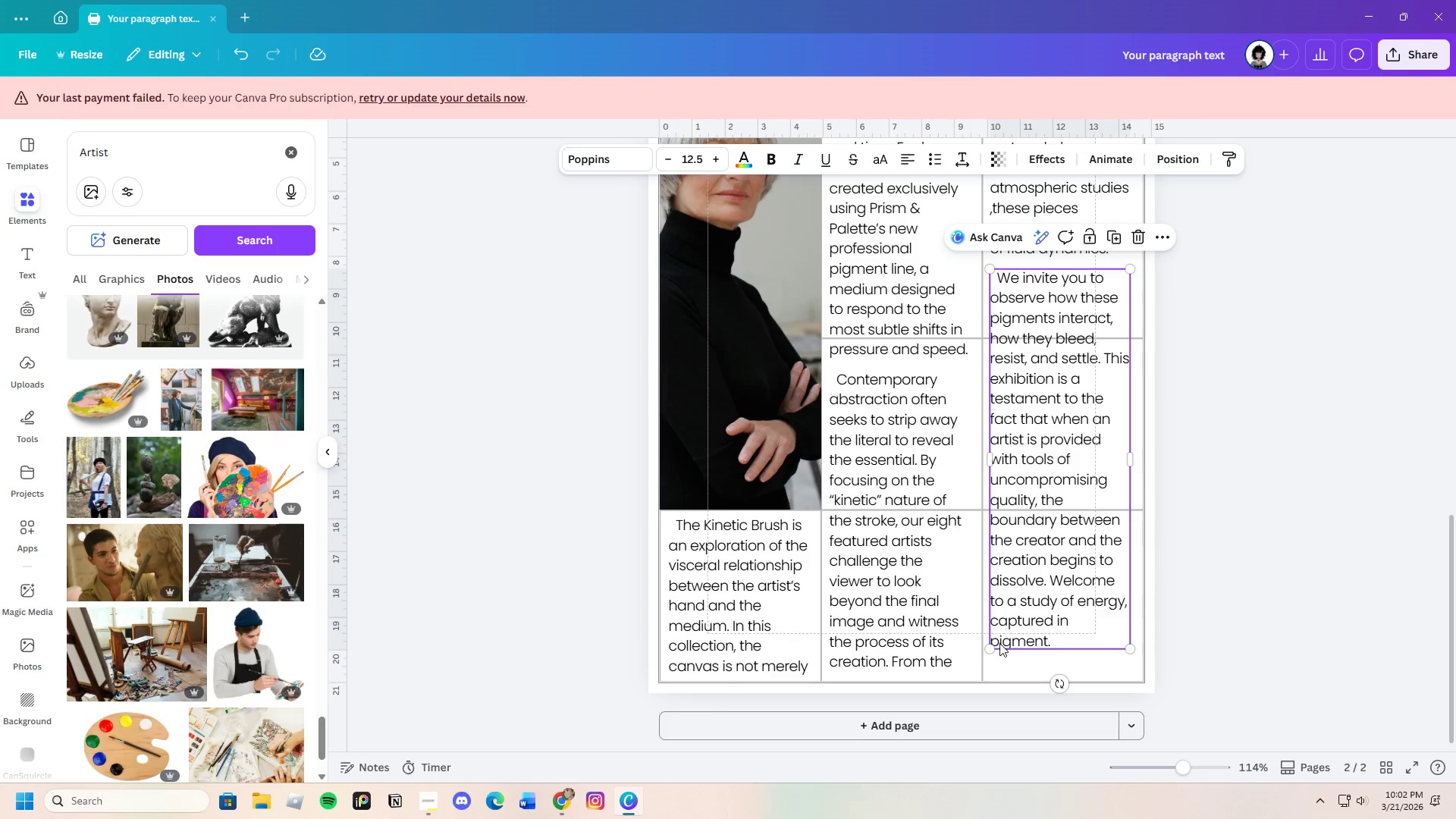 
left_click([991, 640])
 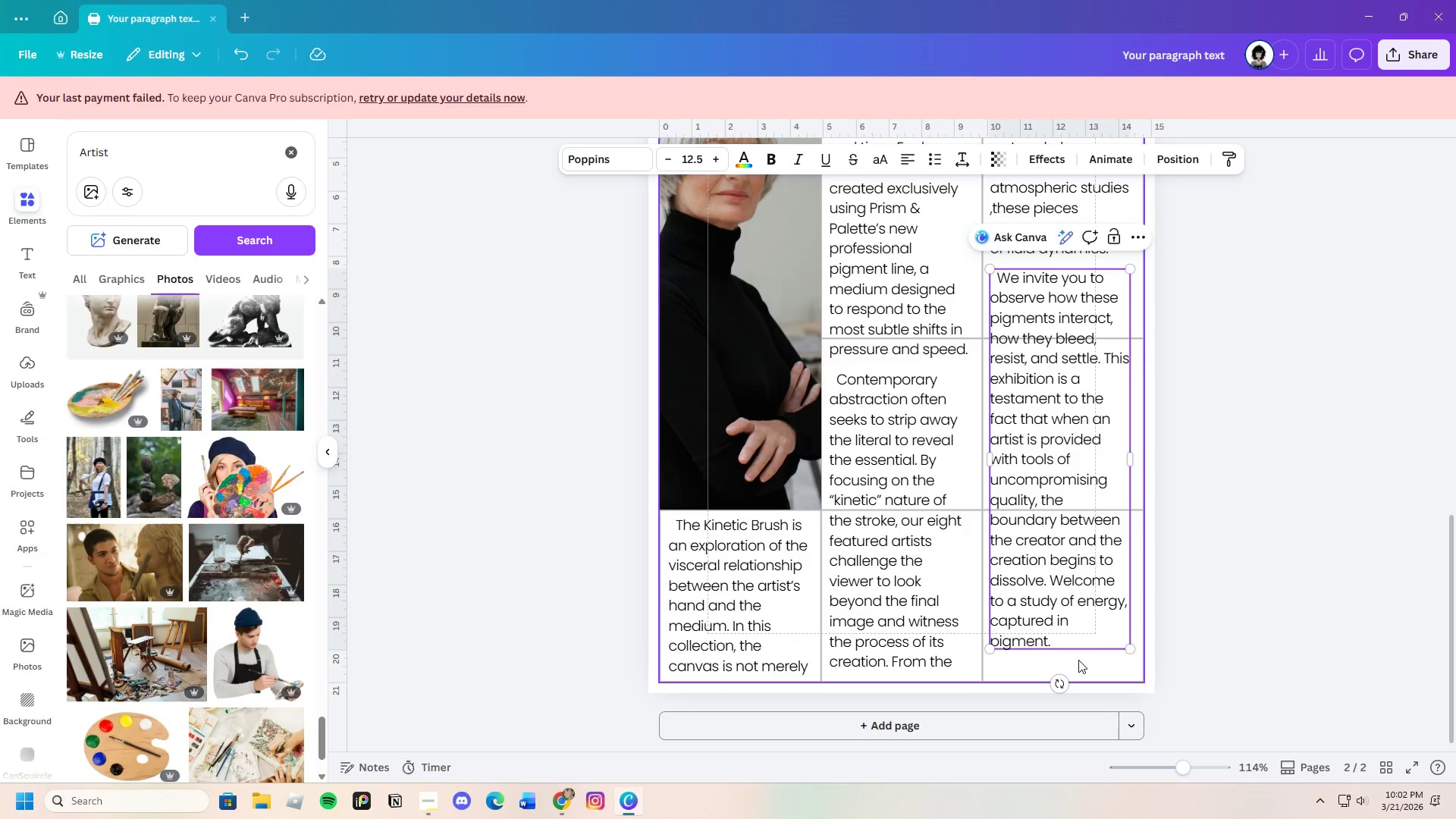 
key(Backspace)
 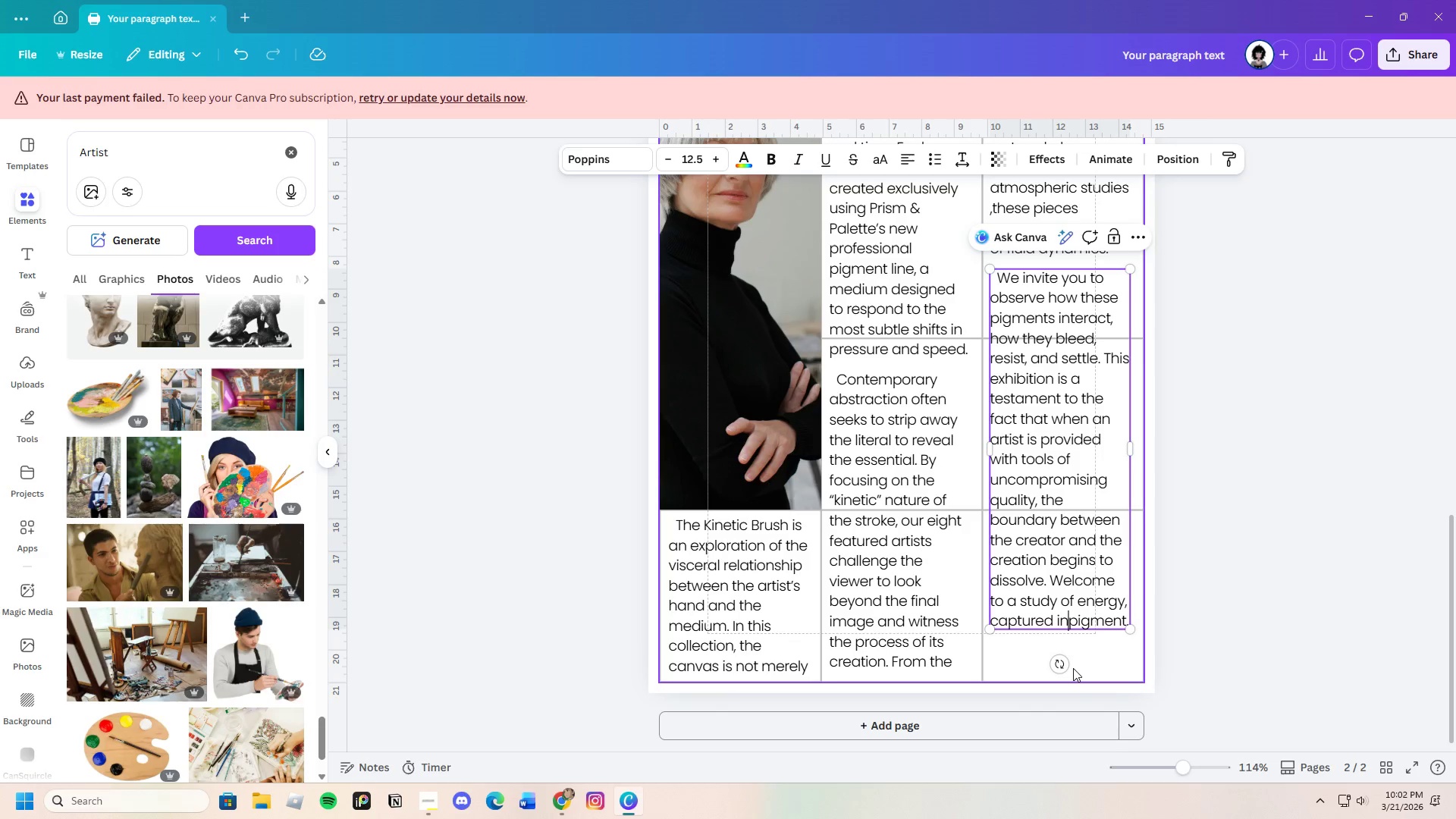 
key(Space)
 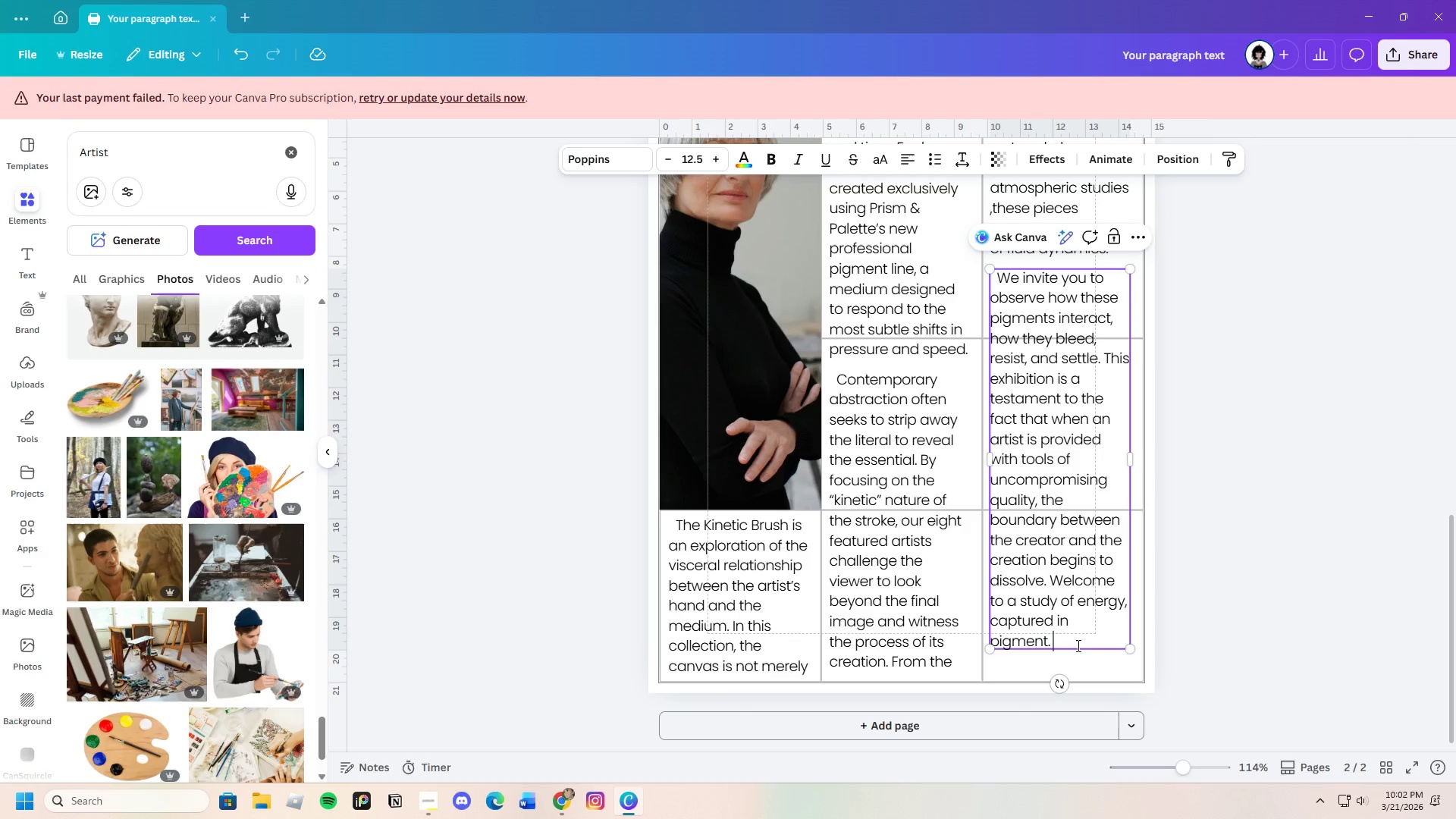 
double_click([1249, 643])
 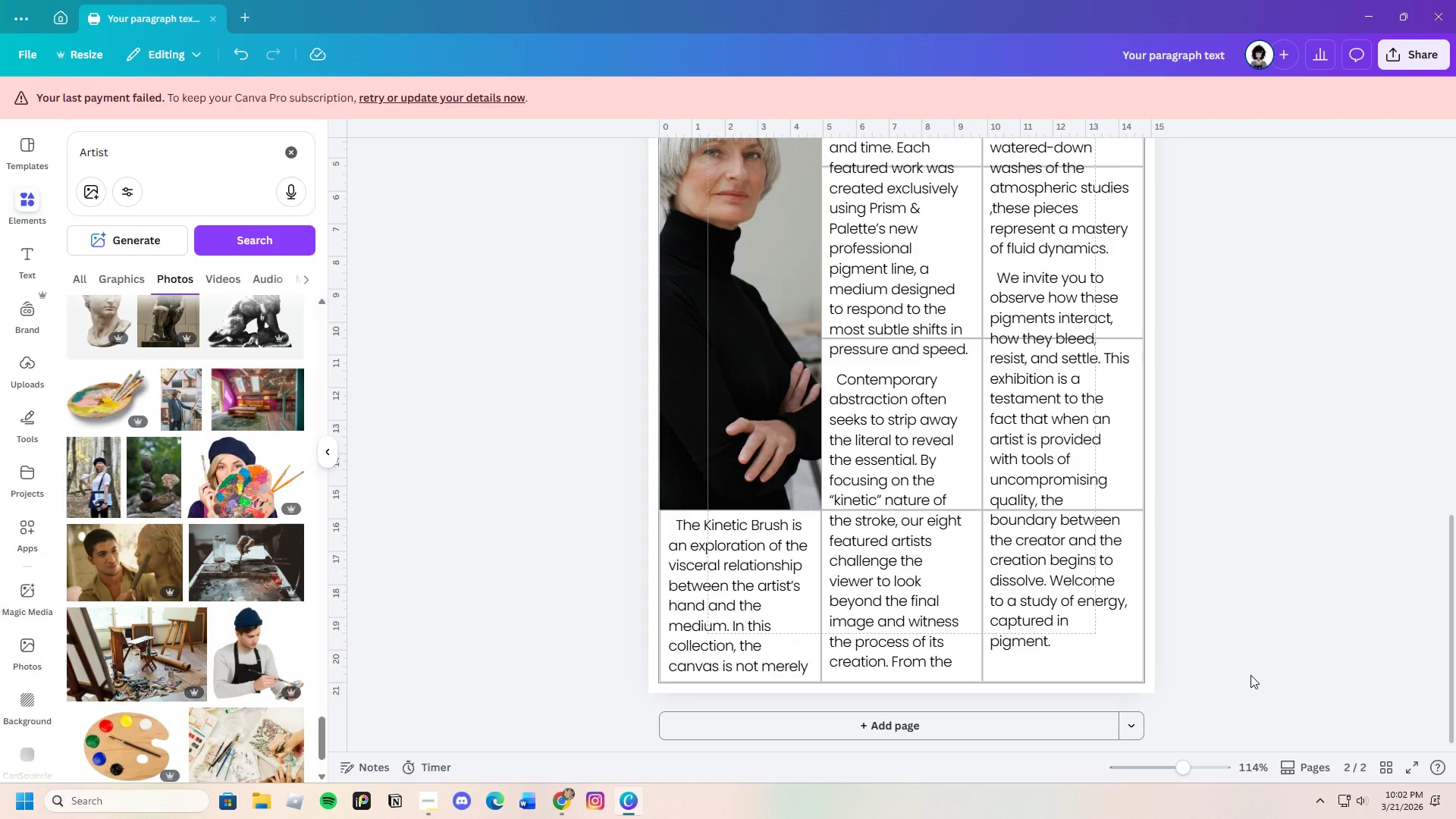 
scroll: coordinate [1000, 637], scroll_direction: up, amount: 2.0
 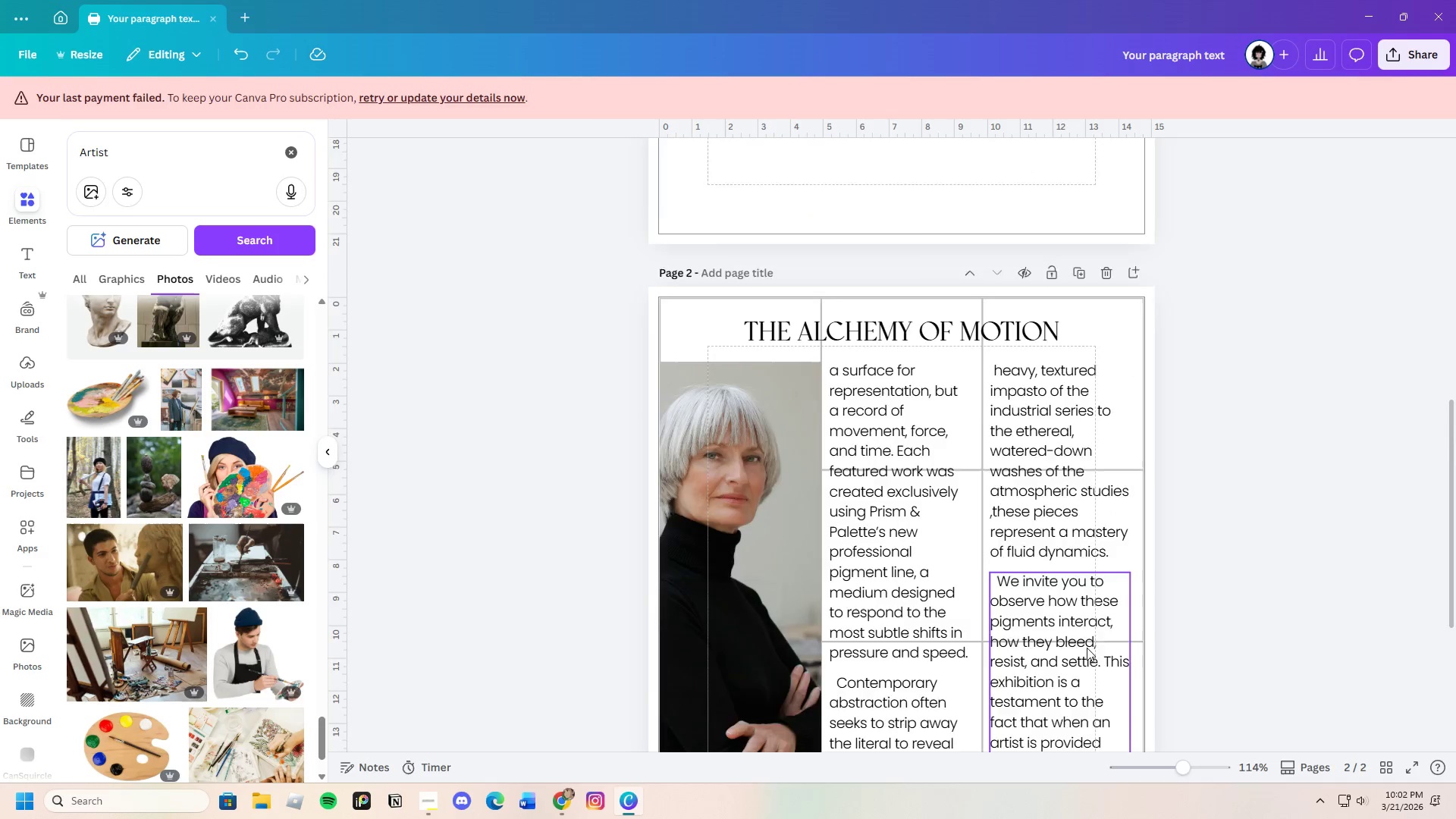 
scroll: coordinate [1087, 648], scroll_direction: down, amount: 2.0
 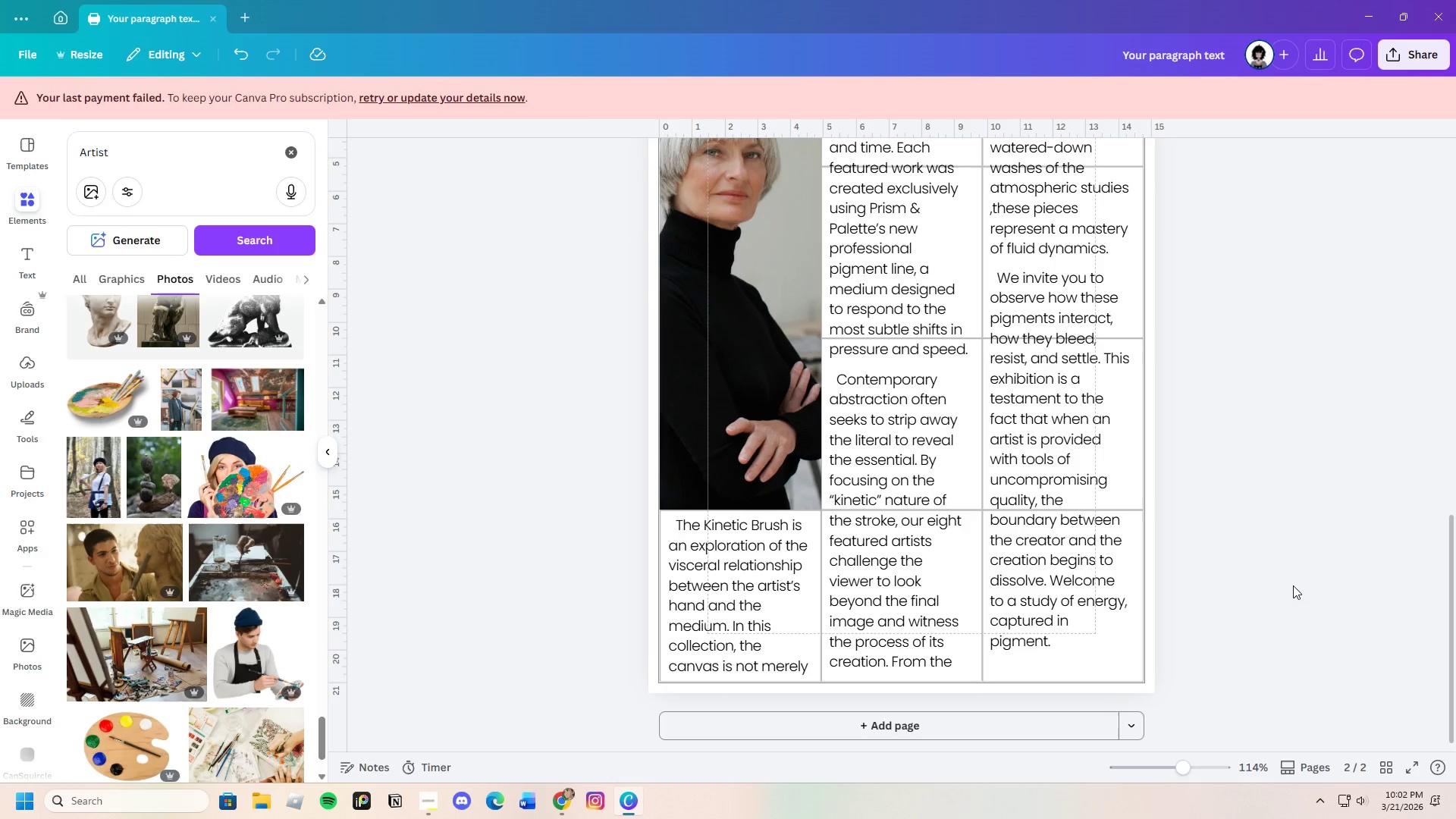 
scroll: coordinate [1328, 671], scroll_direction: up, amount: 2.0
 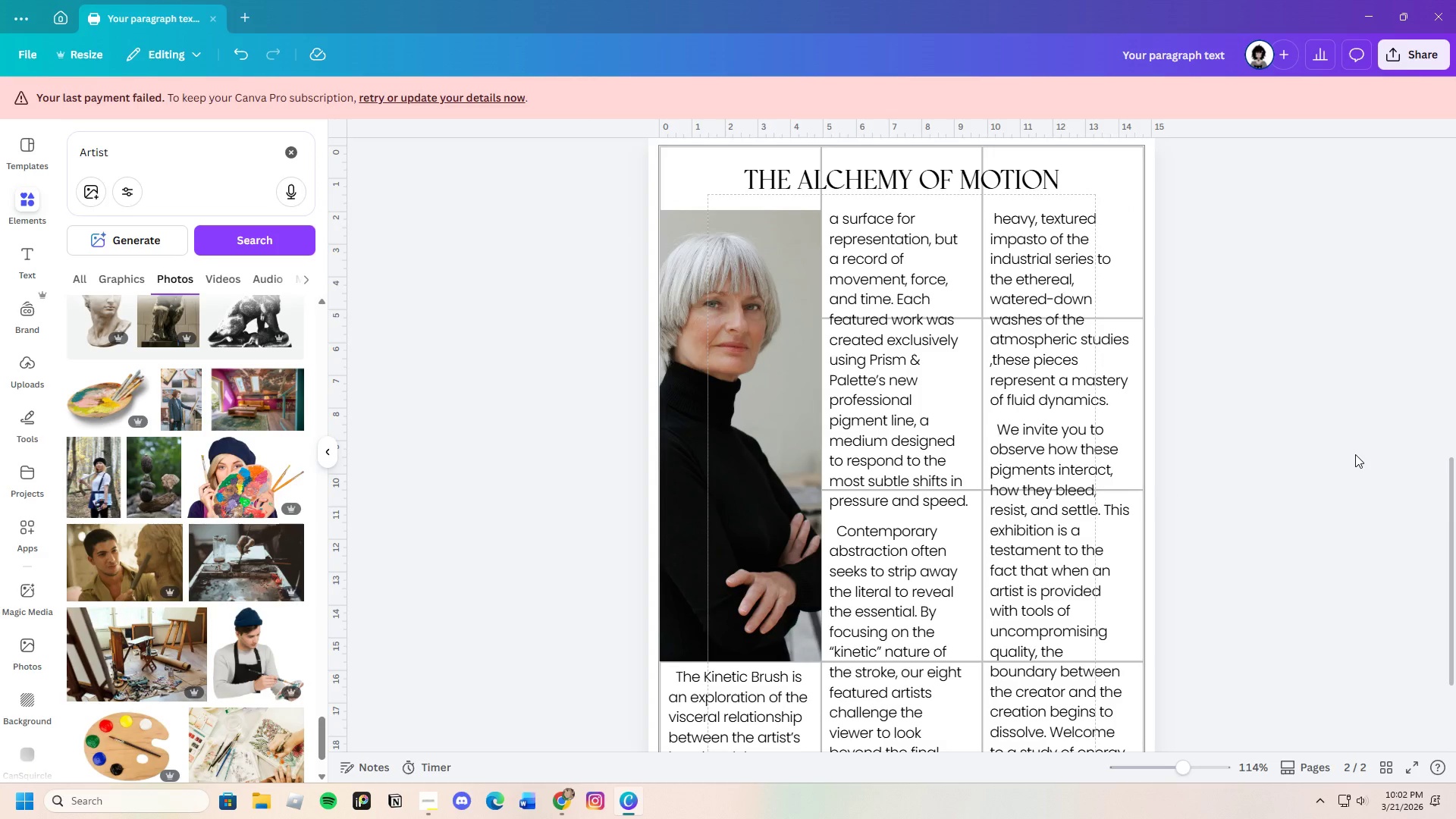 
wait(6.37)
 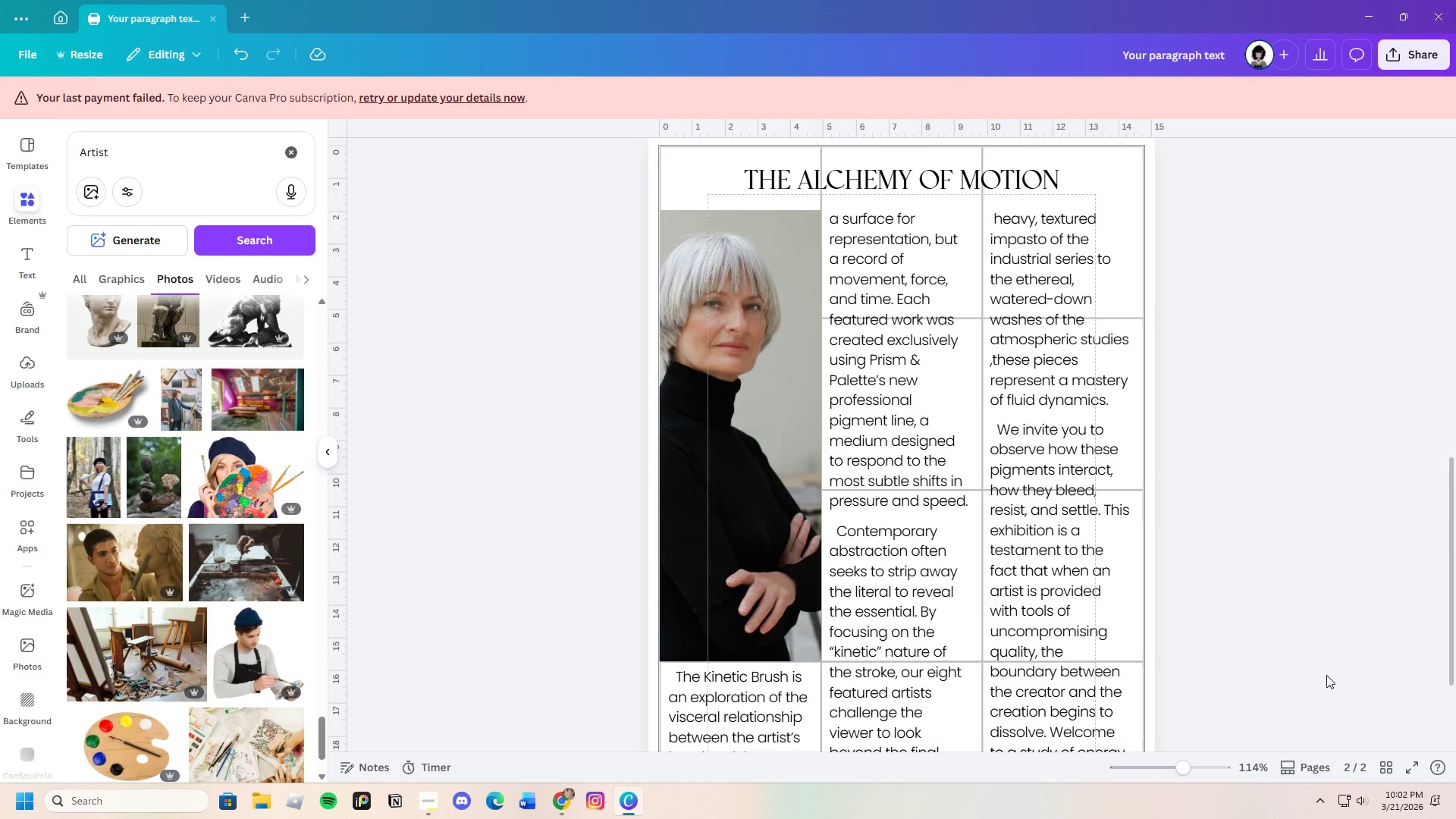 
left_click([1143, 229])
 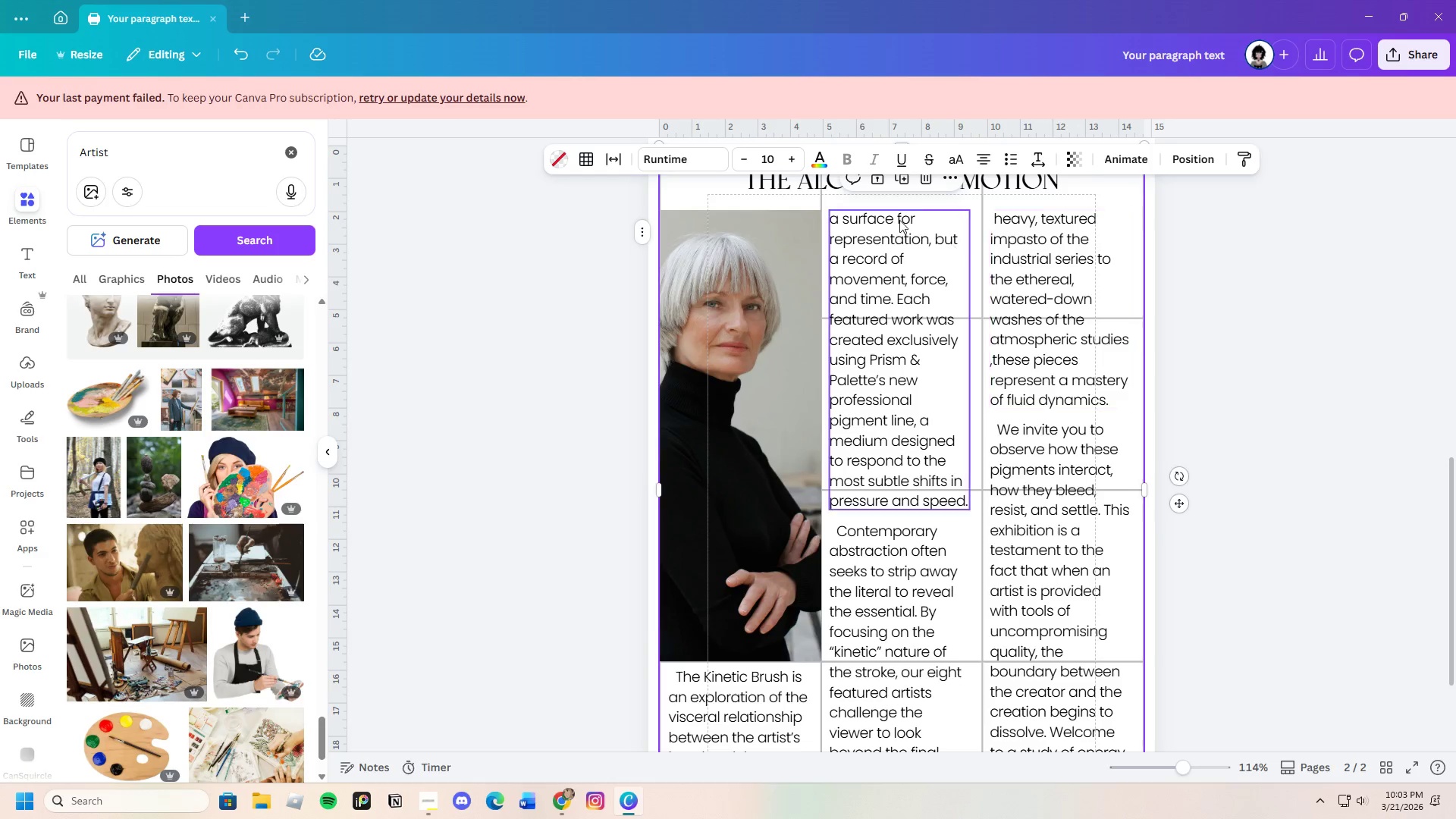 
left_click([923, 180])
 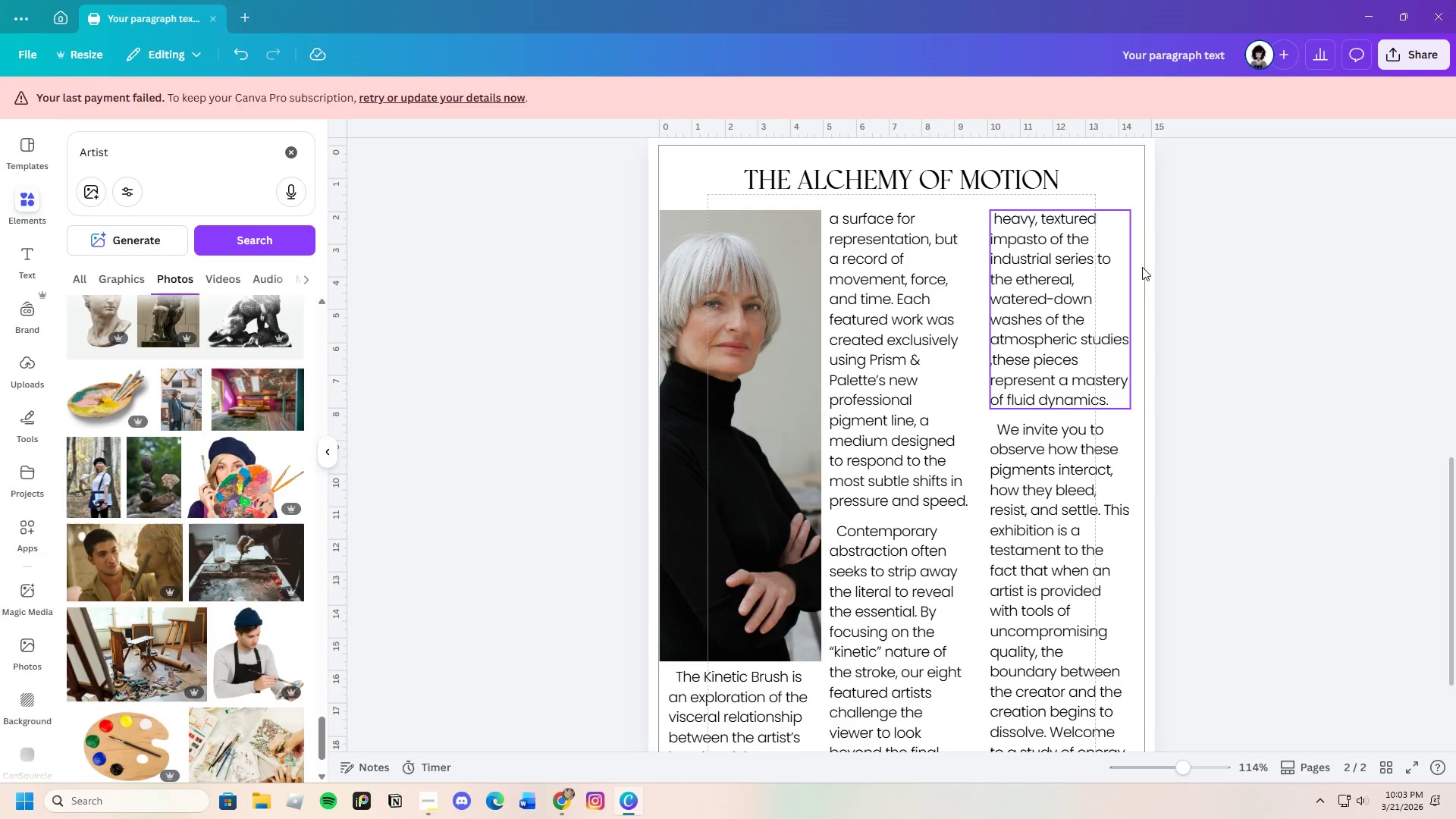 
scroll: coordinate [1274, 417], scroll_direction: down, amount: 3.0
 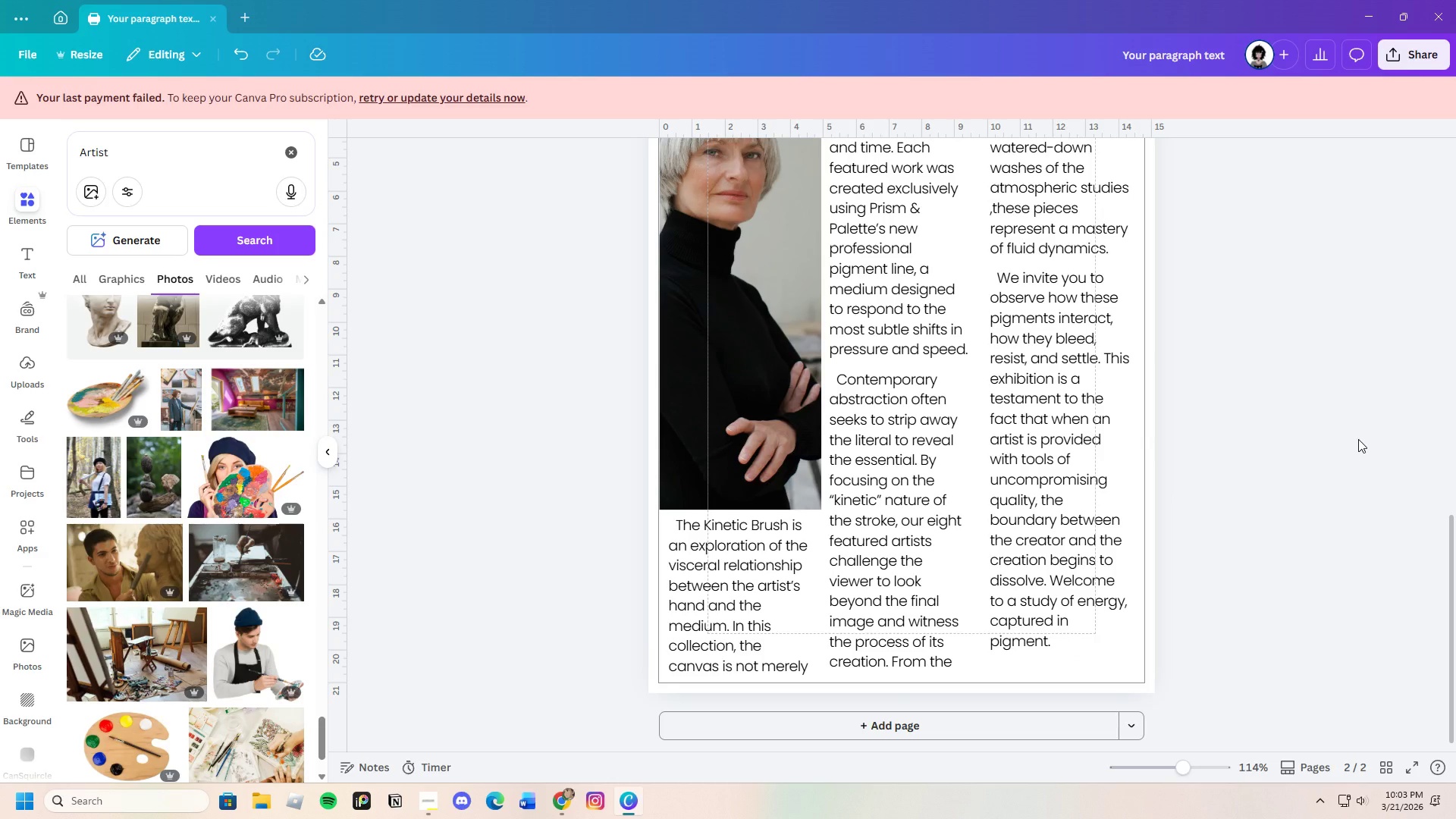 
scroll: coordinate [1358, 440], scroll_direction: up, amount: 2.0
 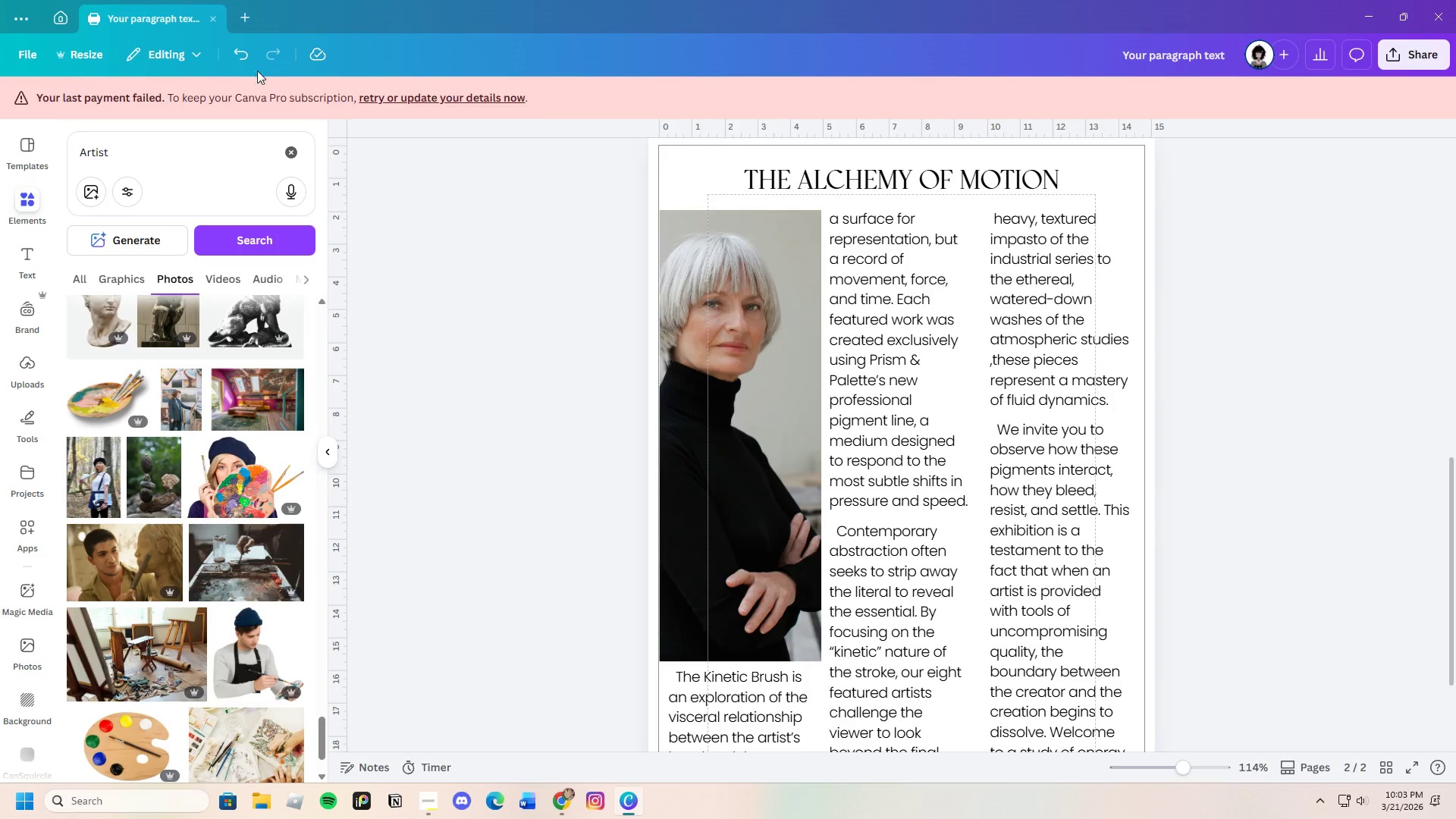 
scroll: coordinate [1370, 527], scroll_direction: down, amount: 3.0
 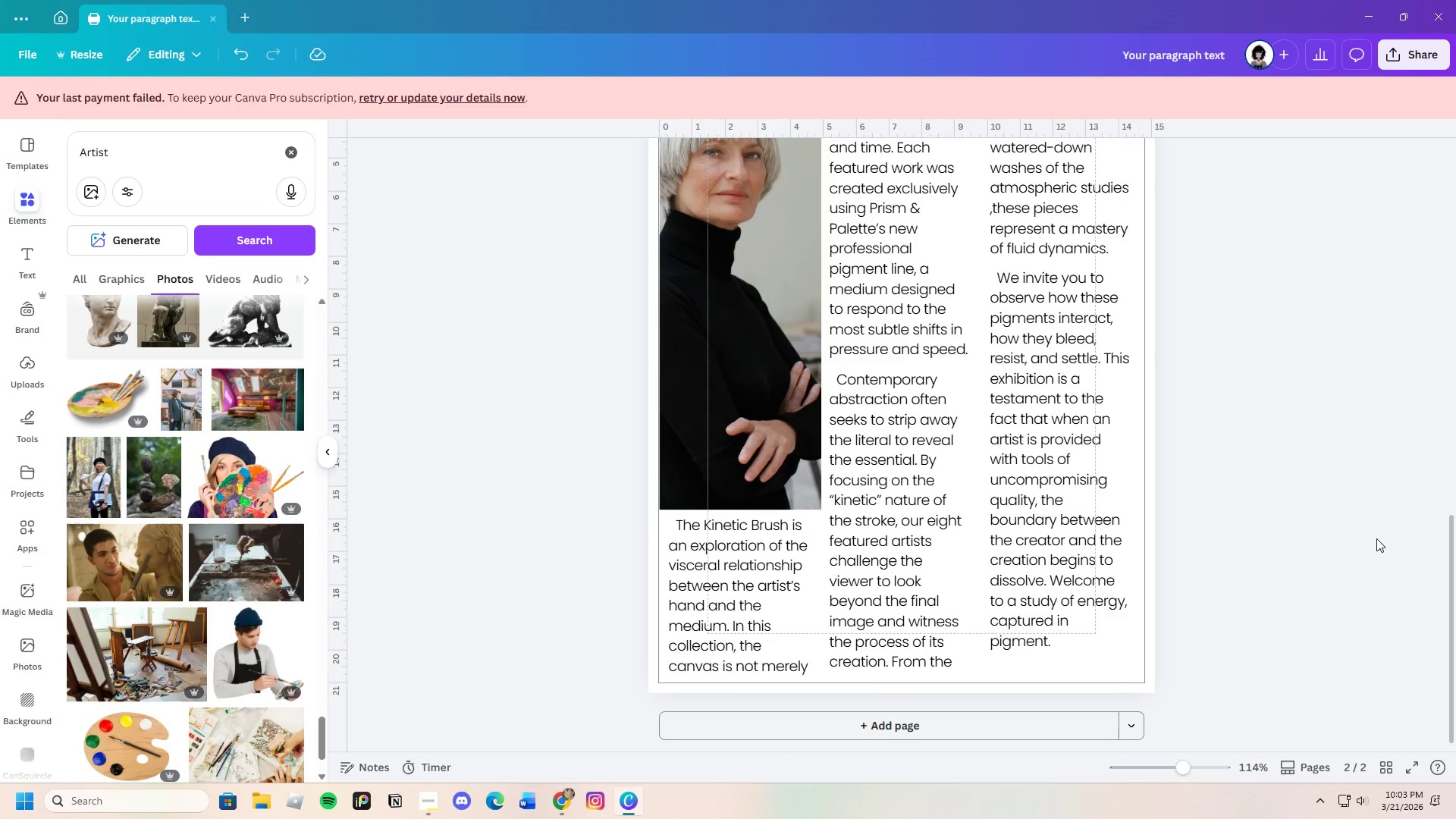 
scroll: coordinate [1376, 538], scroll_direction: up, amount: 3.0
 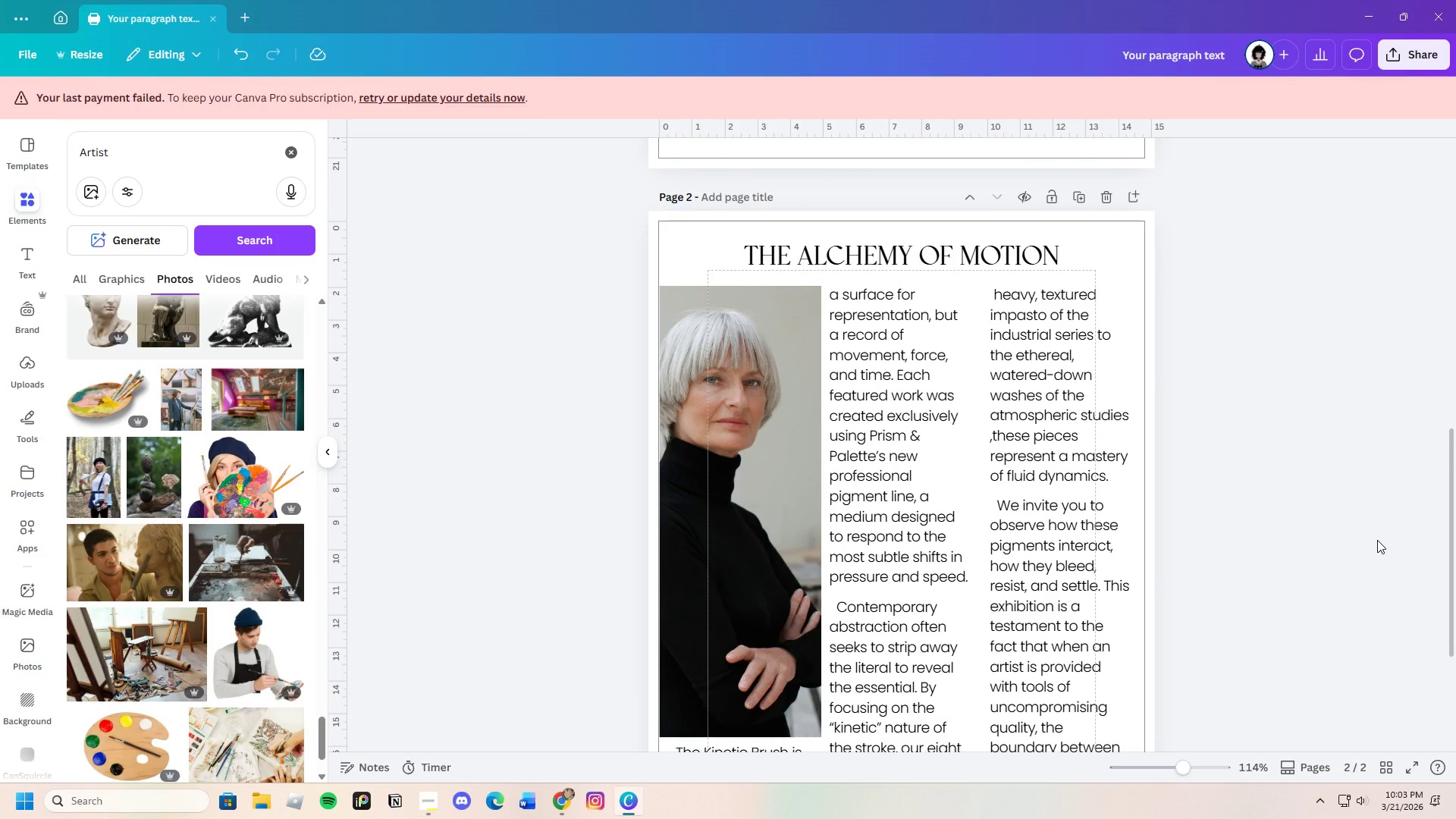 
scroll: coordinate [1377, 540], scroll_direction: down, amount: 3.0
 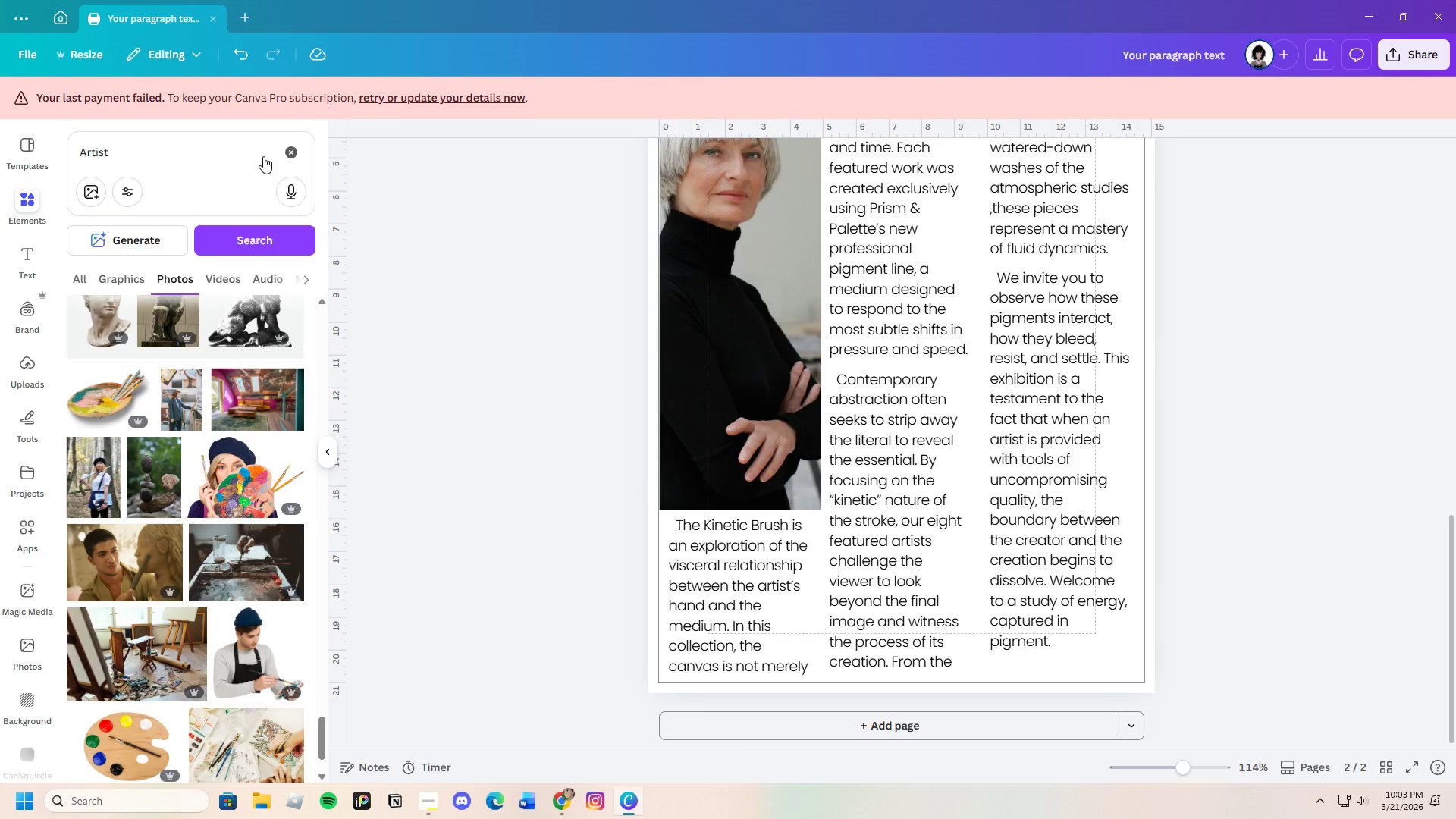 
left_click([235, 49])
 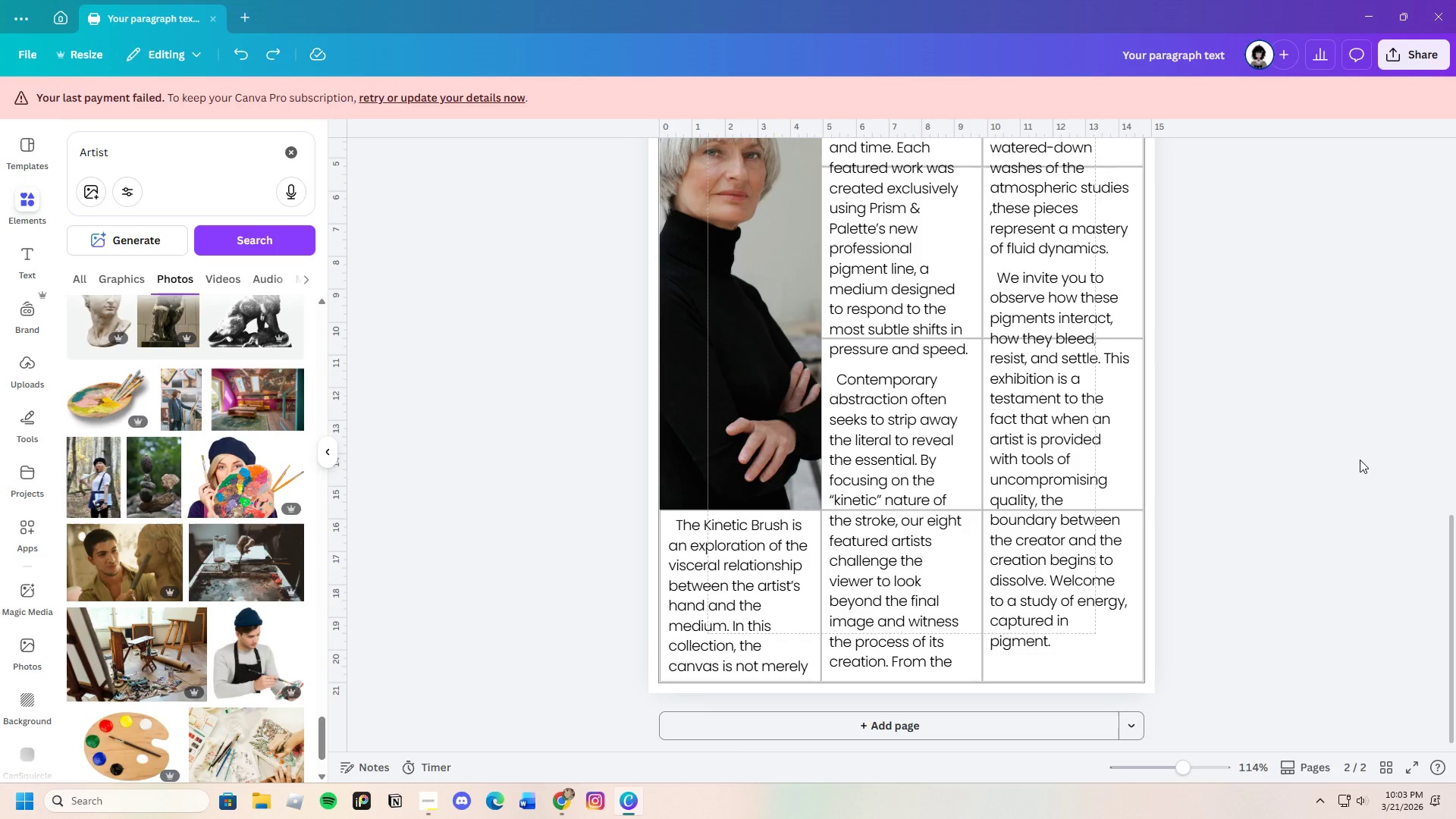 
left_click([1360, 460])
 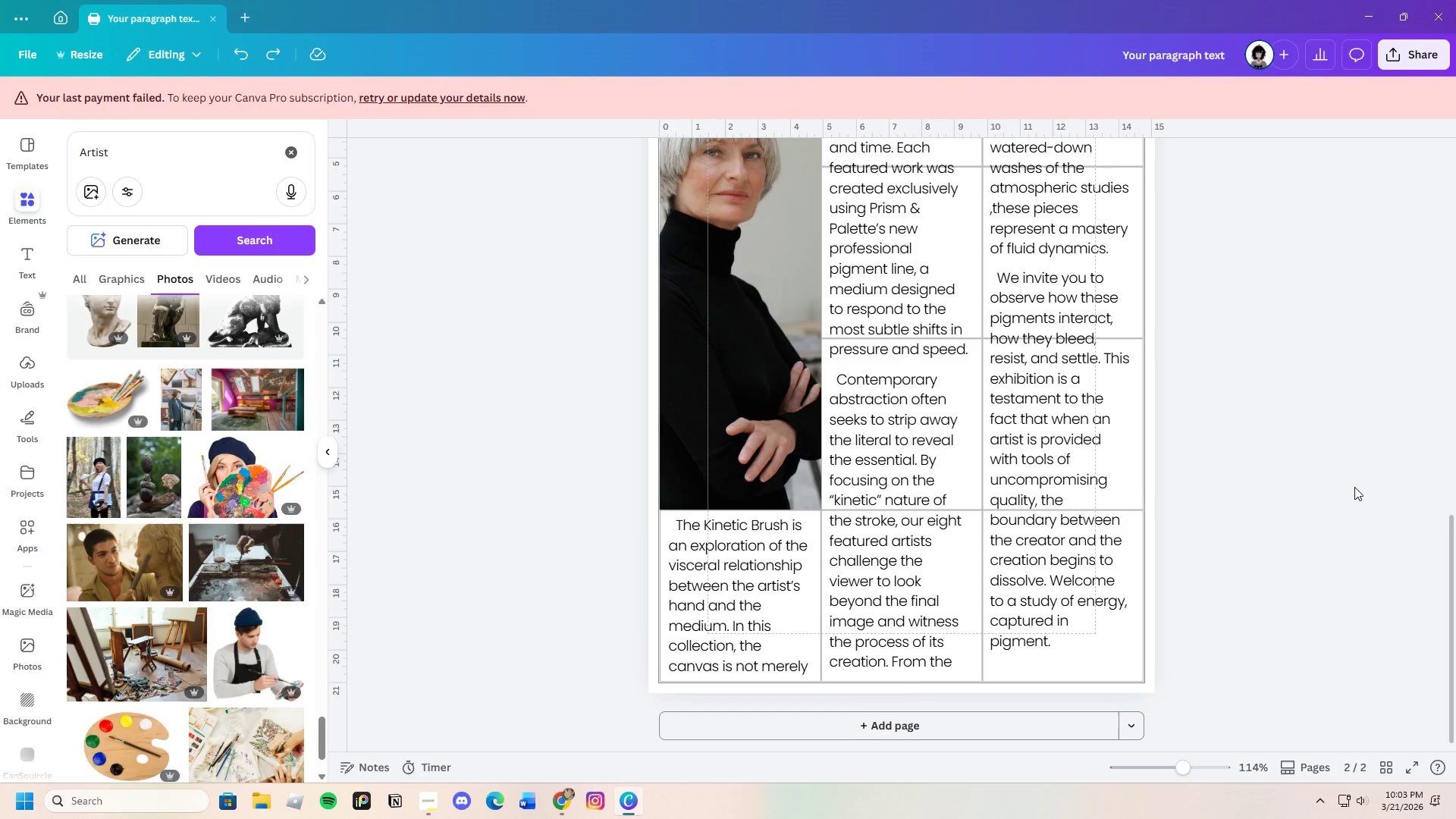 
scroll: coordinate [1354, 491], scroll_direction: up, amount: 1.0
 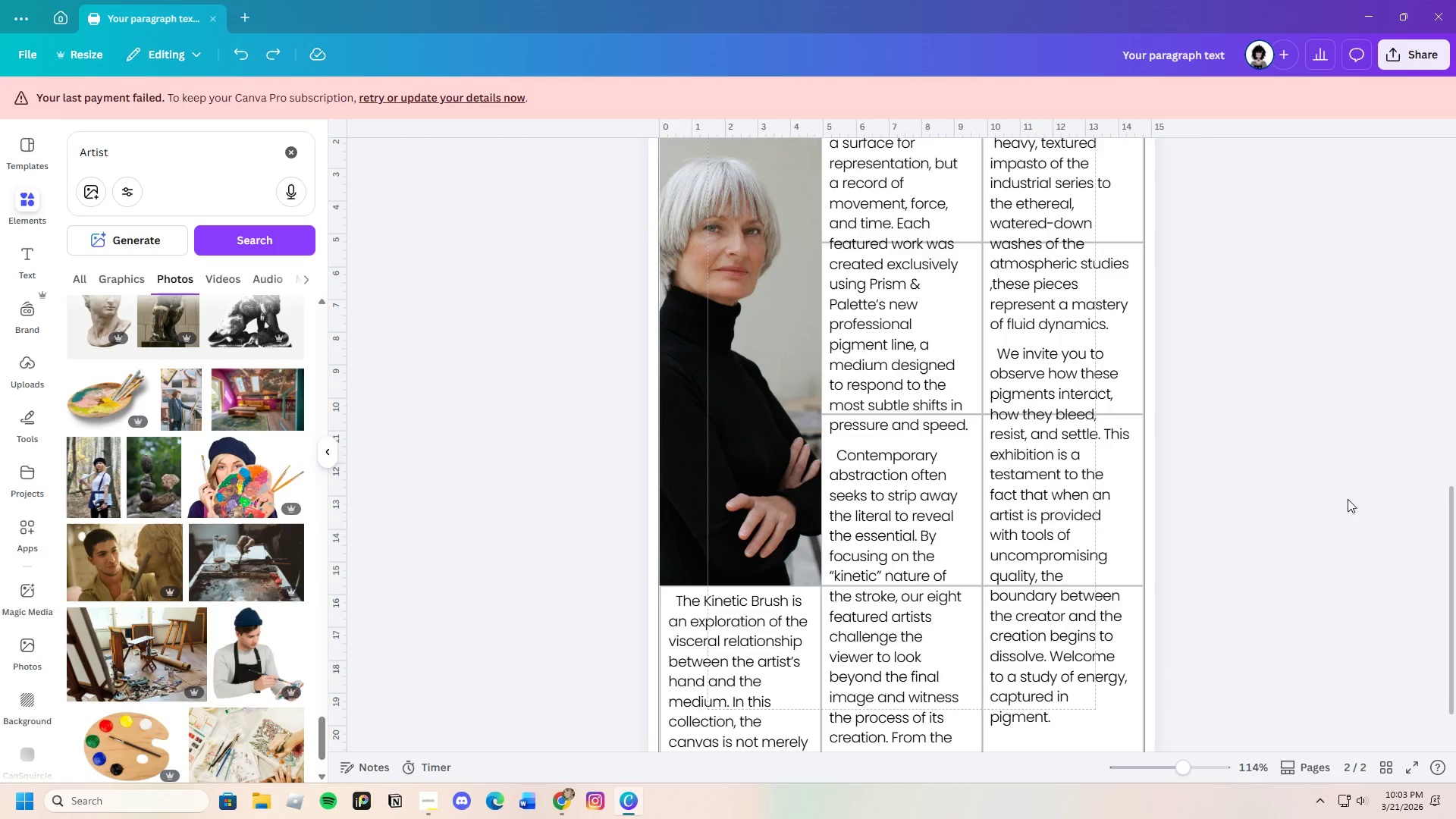 
scroll: coordinate [1346, 499], scroll_direction: down, amount: 1.0
 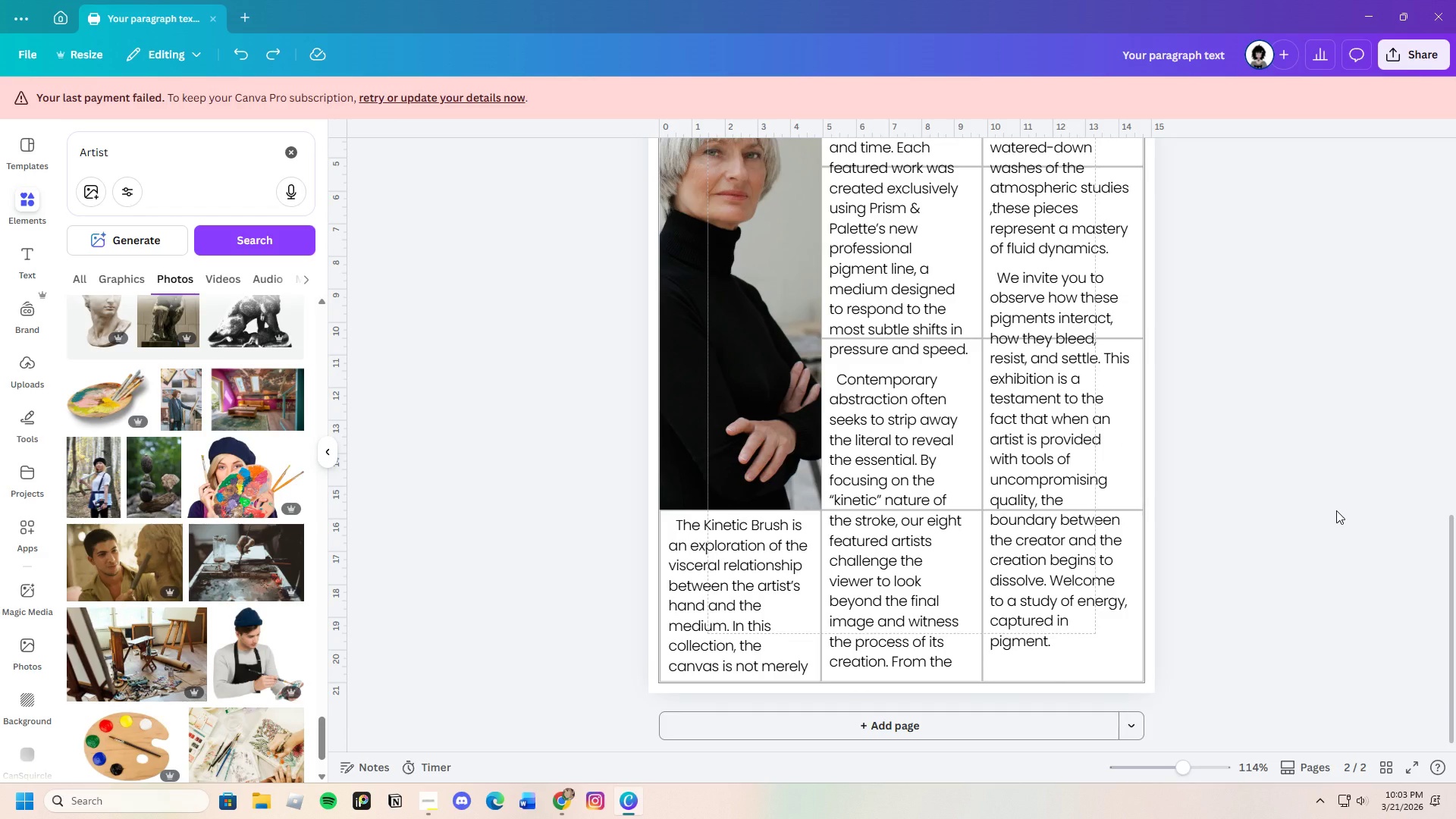 
scroll: coordinate [1336, 510], scroll_direction: up, amount: 2.0
 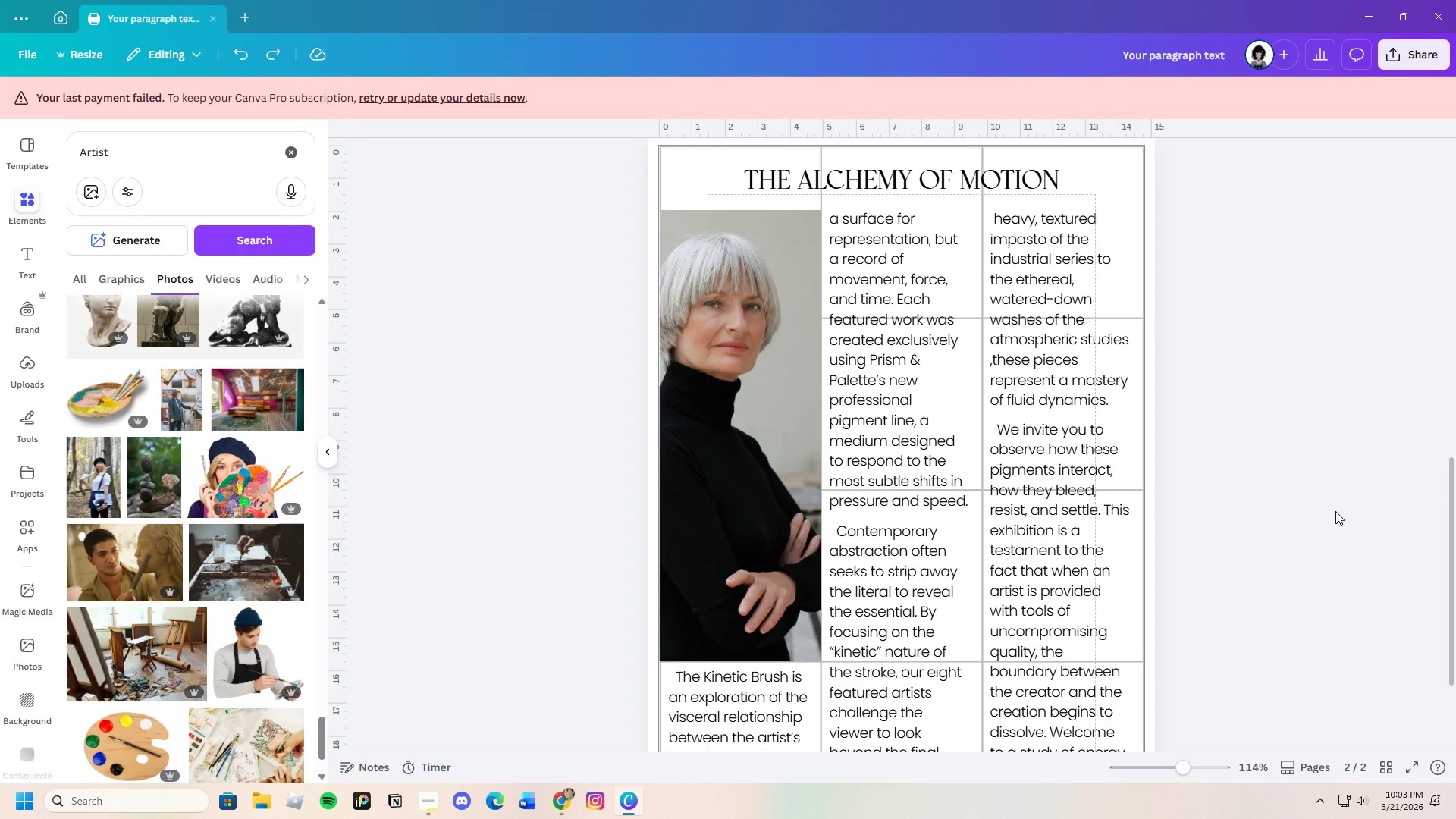 
scroll: coordinate [1335, 513], scroll_direction: down, amount: 6.0
 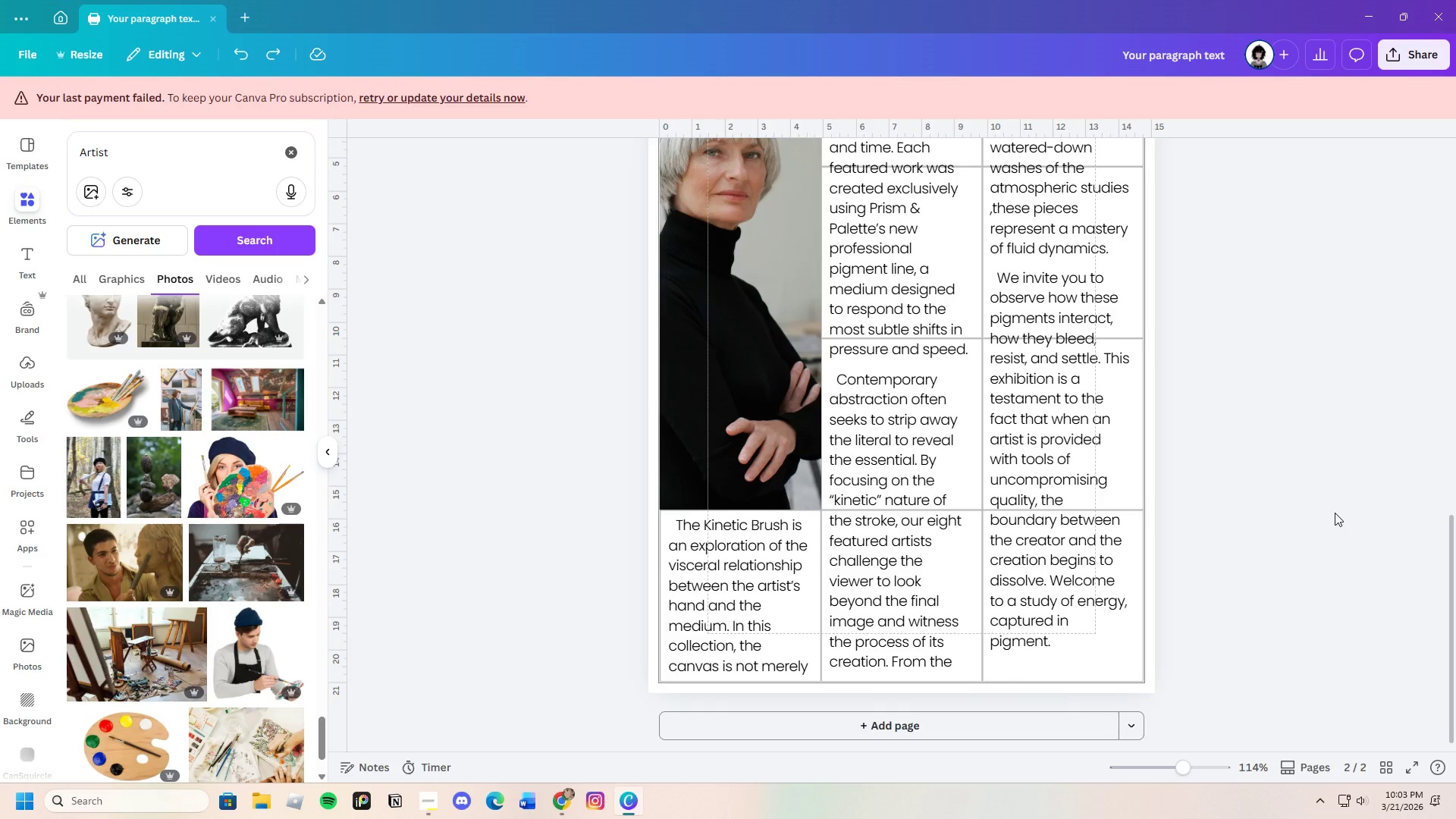 
scroll: coordinate [1335, 513], scroll_direction: up, amount: 6.0
 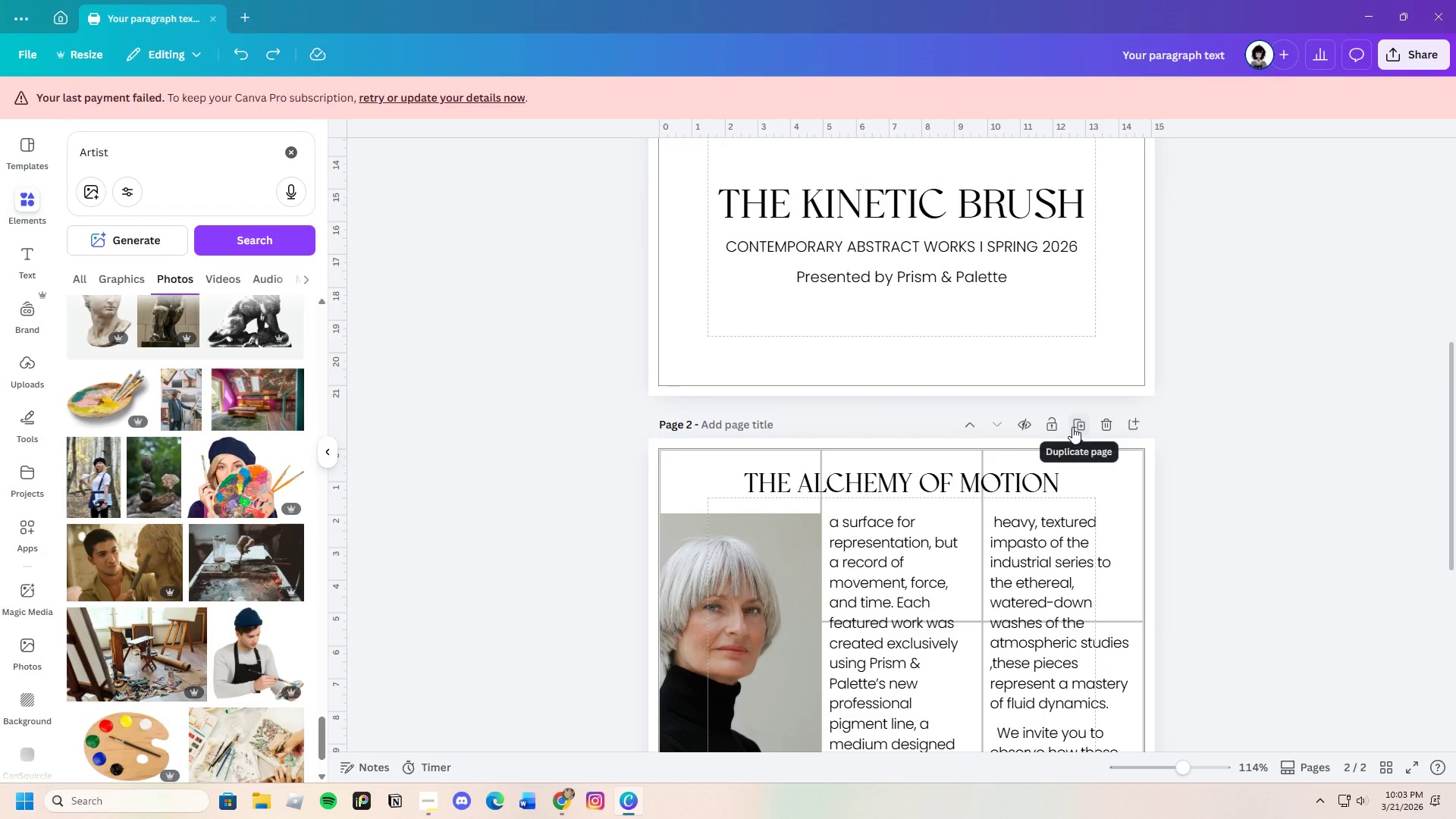 
left_click([1074, 427])
 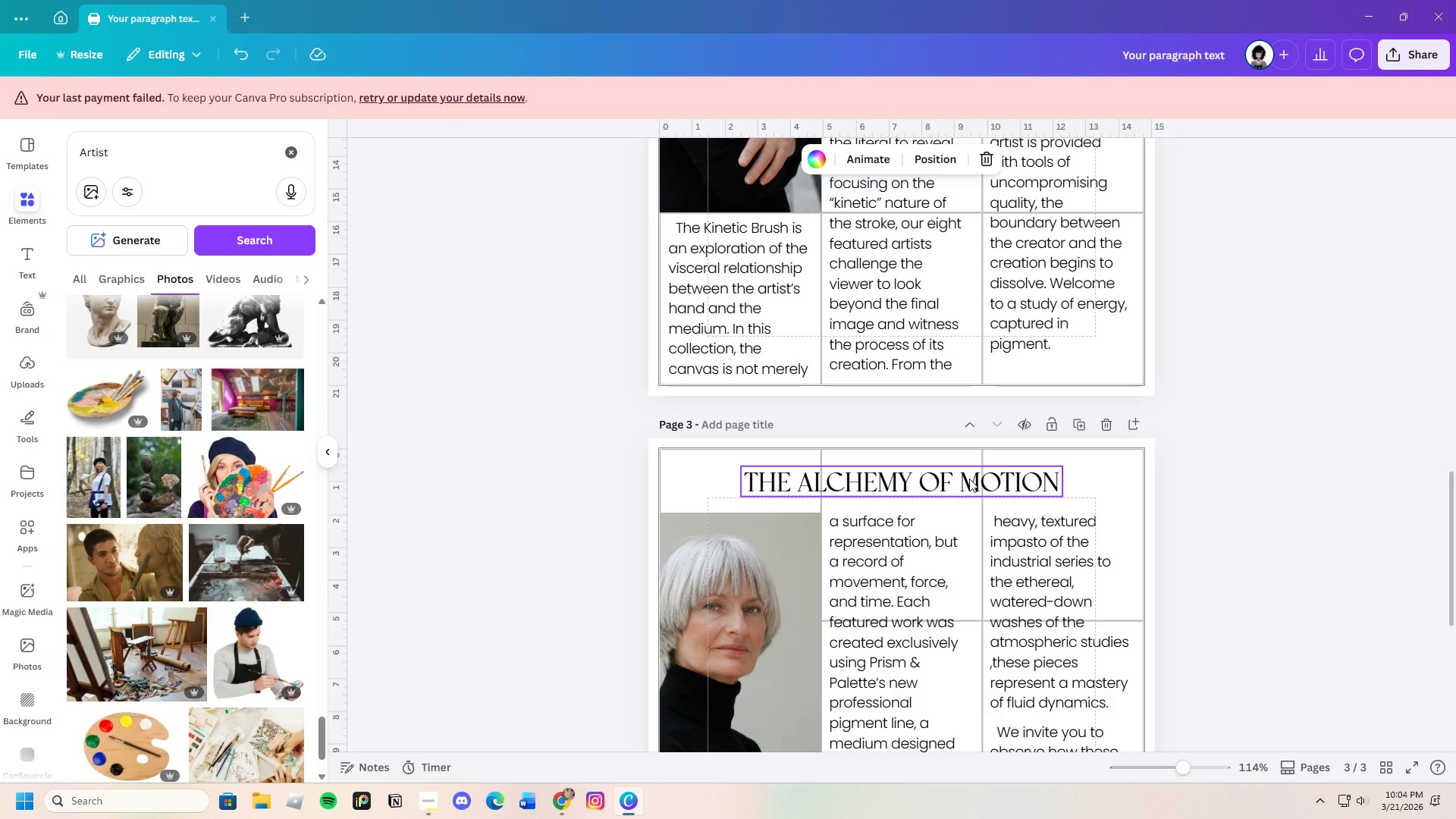 
wait(29.88)
 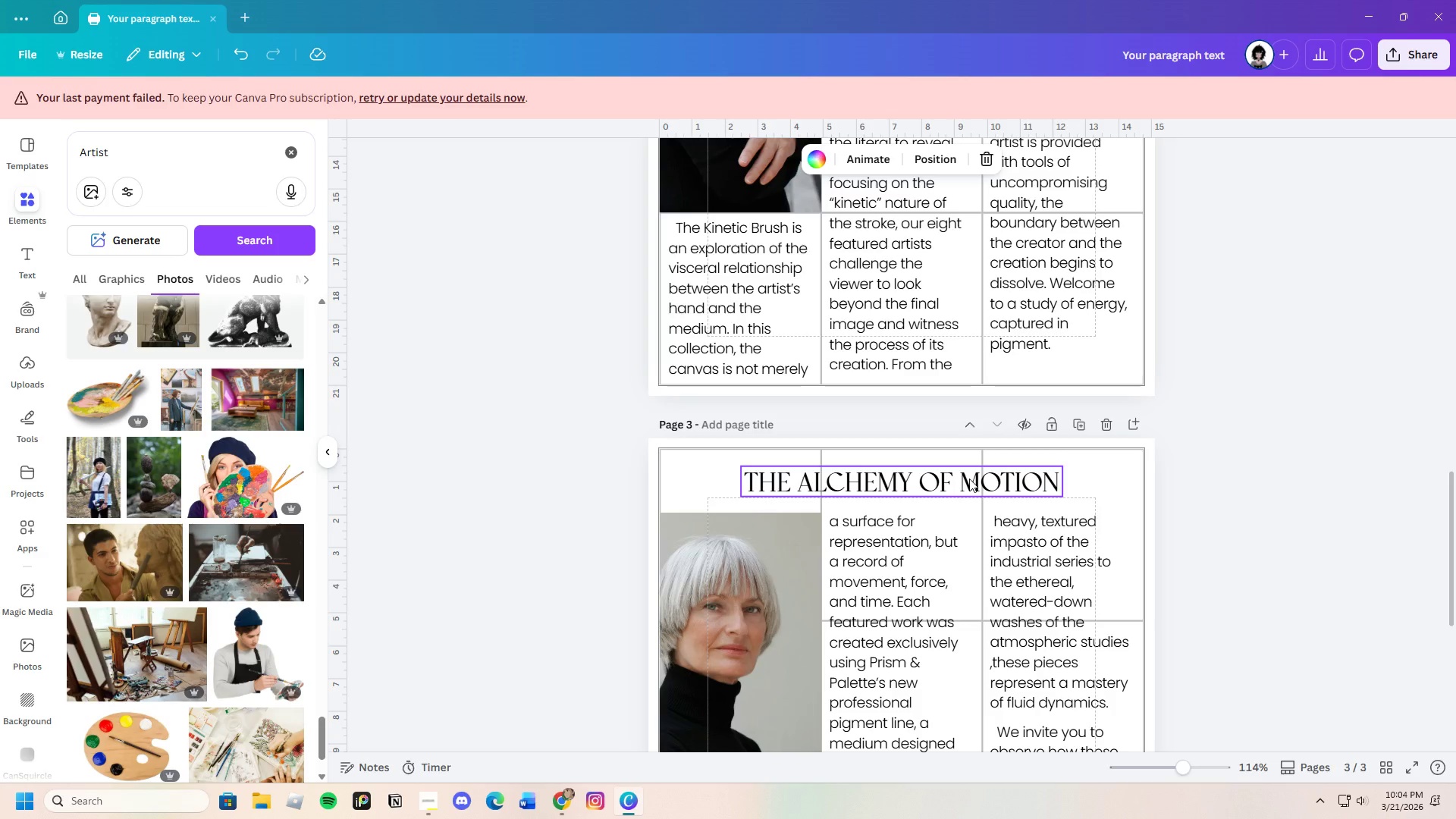 
left_click_drag(start_coordinate=[140, 153], to_coordinate=[34, 143])
 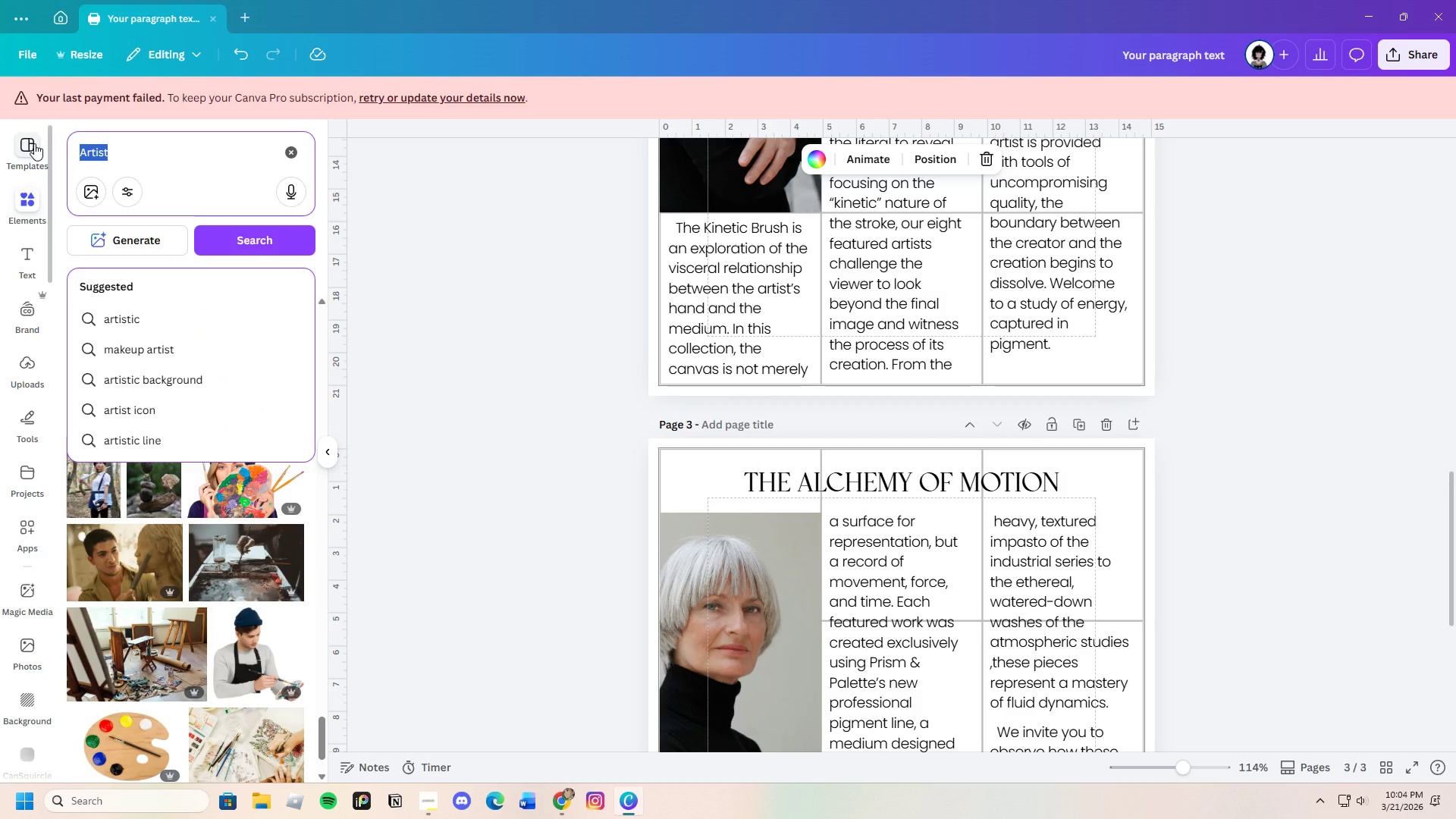 
key(Backspace)
type(Abstract paoi)
key(Backspace)
type(nting)
 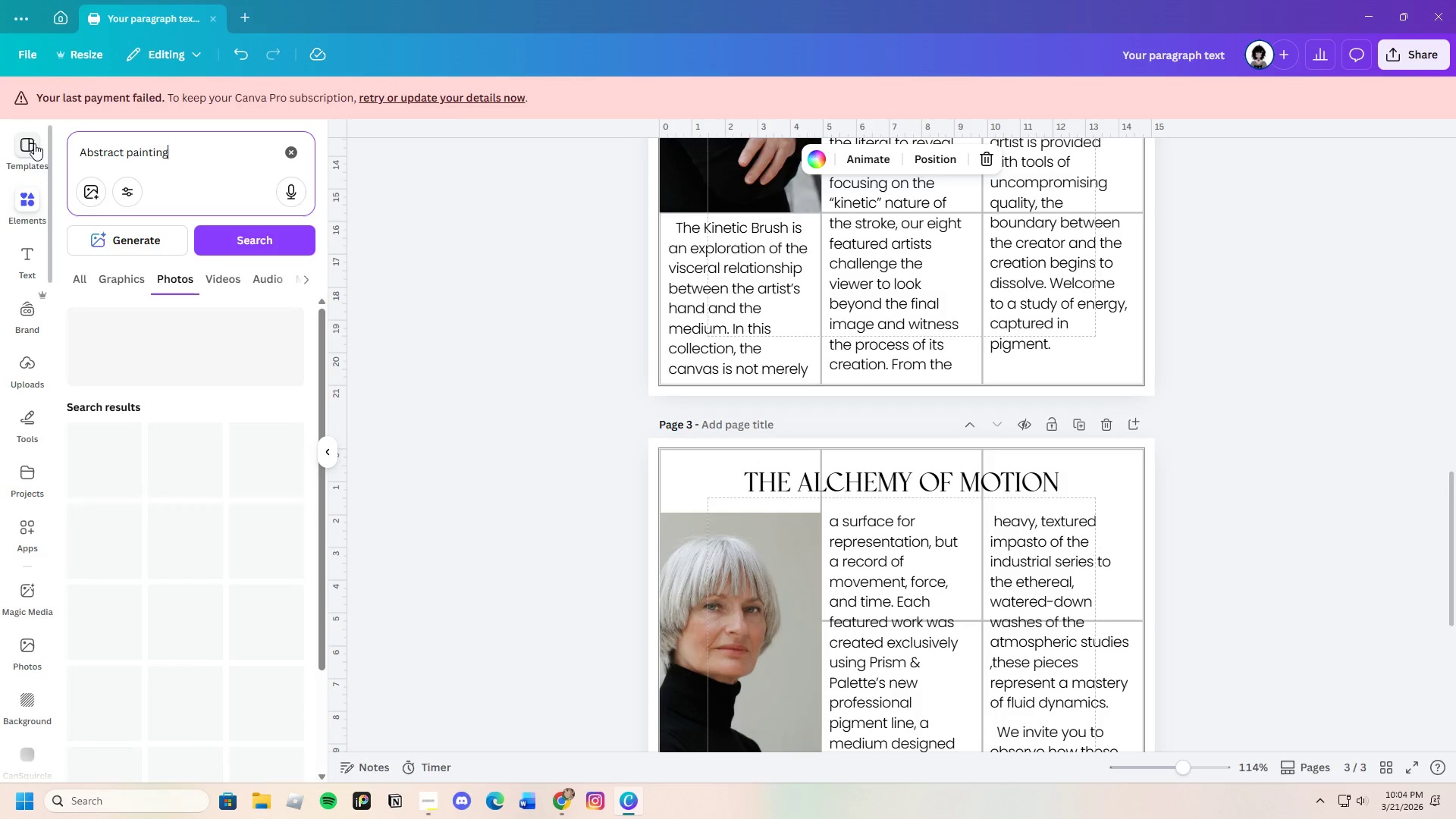 
 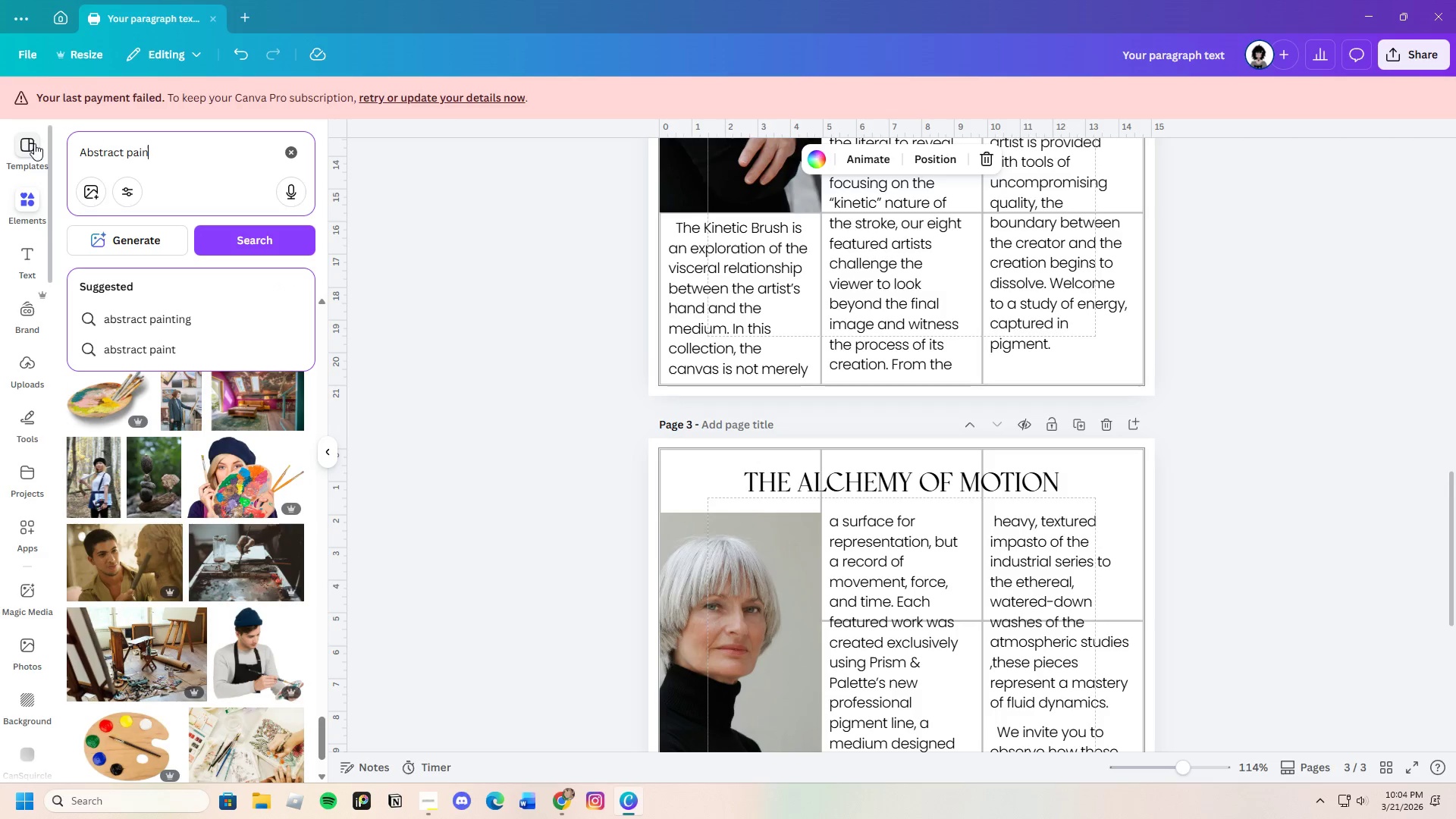 
key(Enter)
 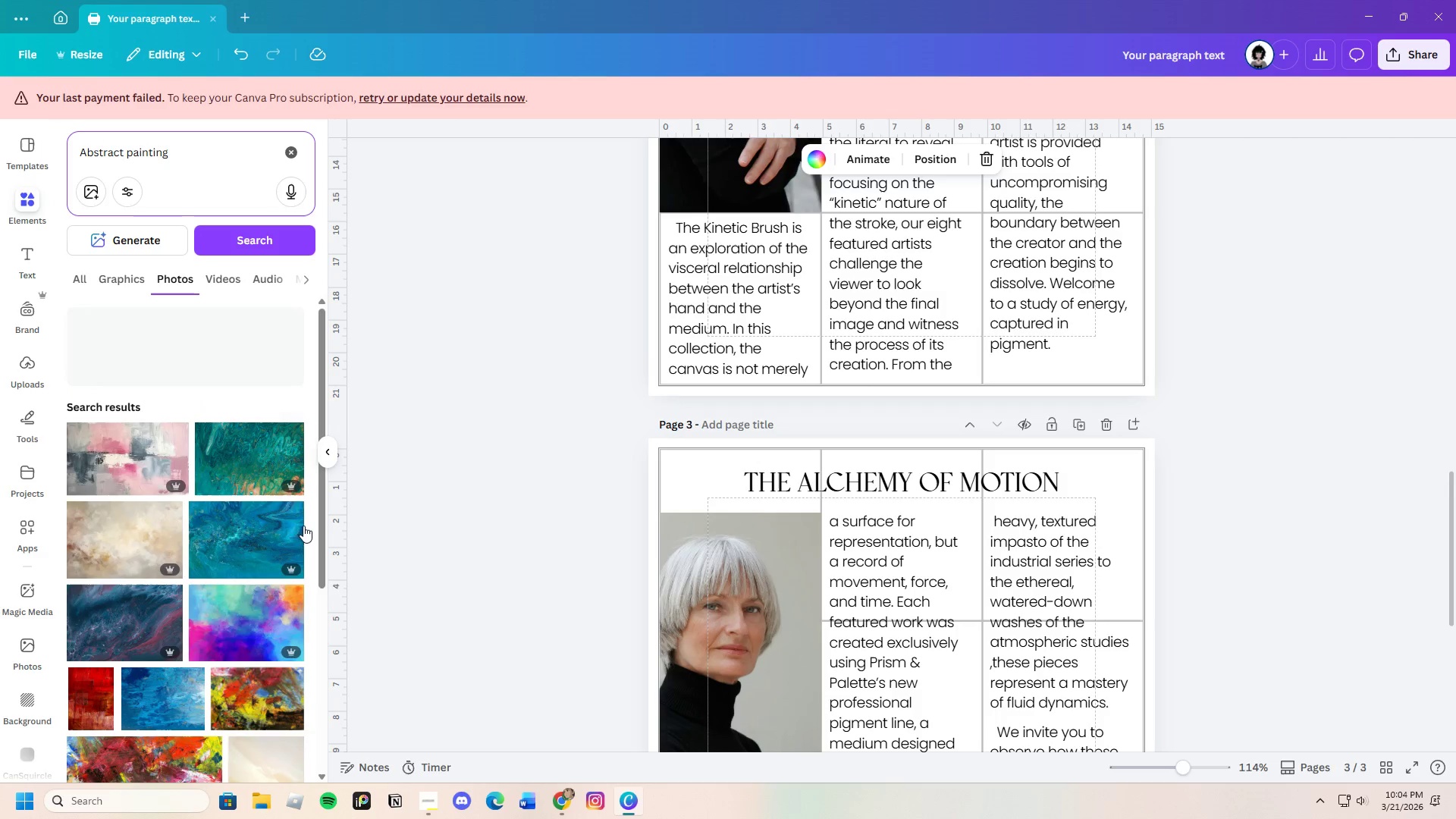 
scroll: coordinate [224, 676], scroll_direction: down, amount: 8.0
 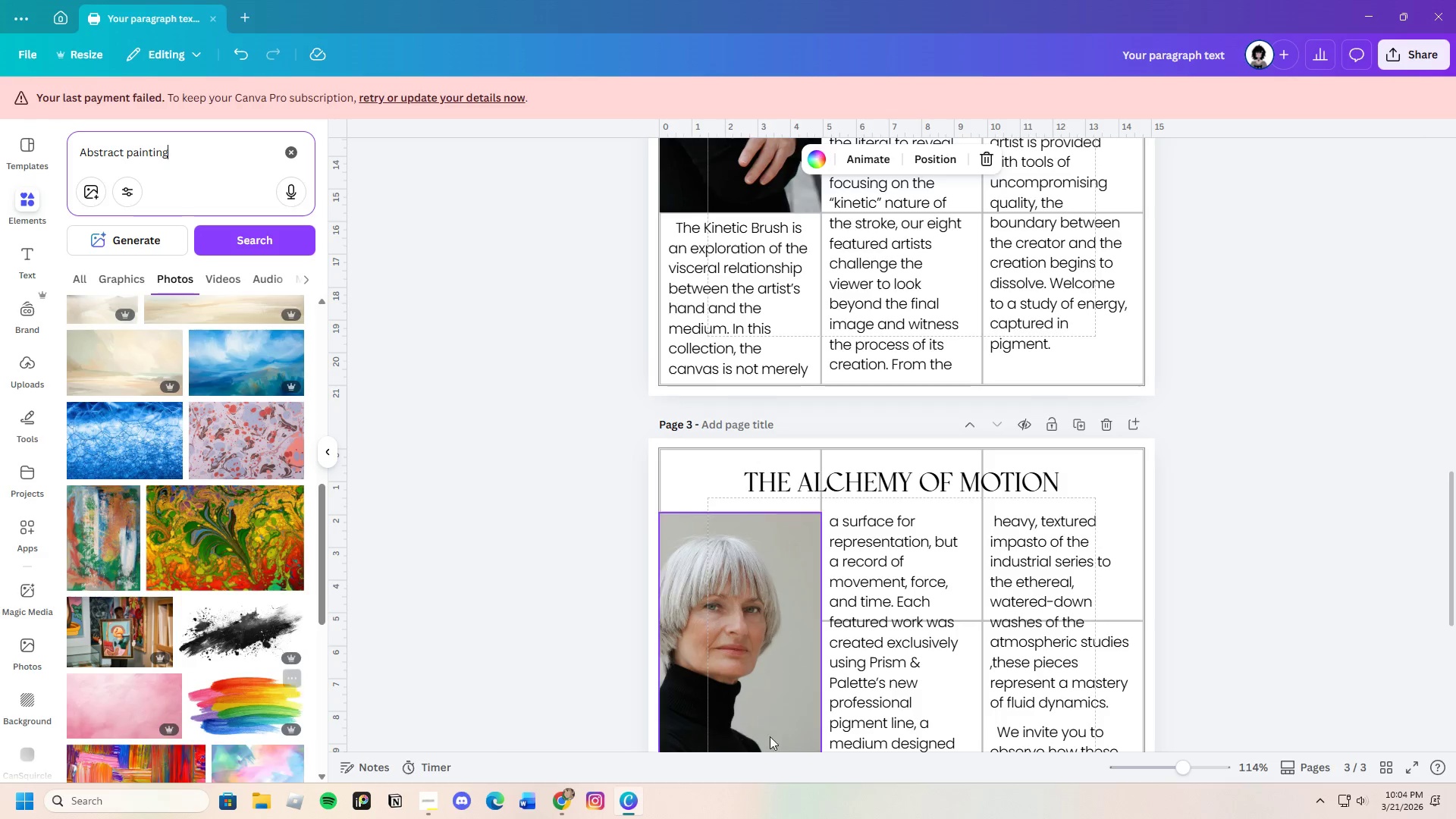 
left_click([704, 519])
 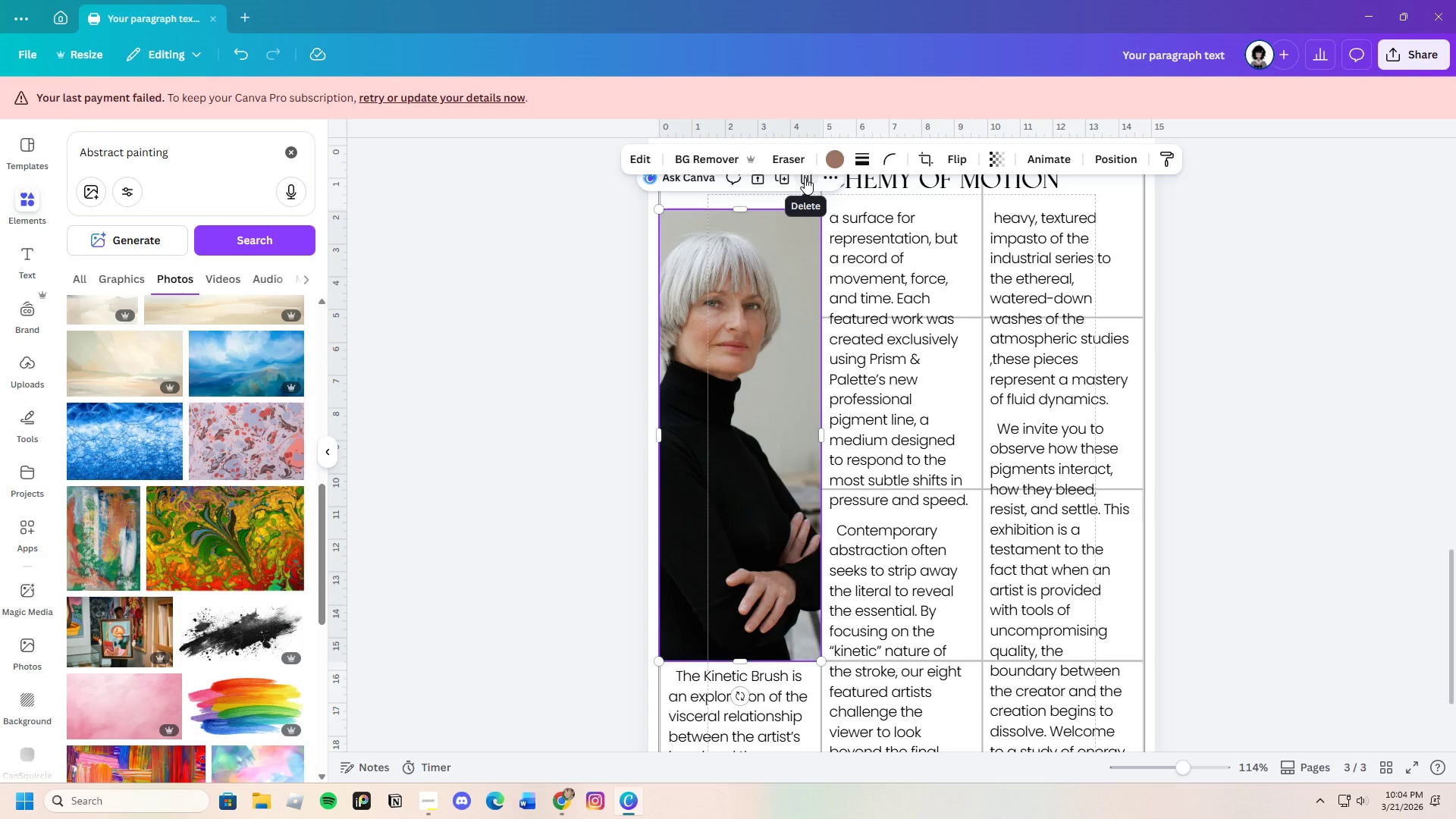 
scroll: coordinate [741, 603], scroll_direction: down, amount: 4.0
 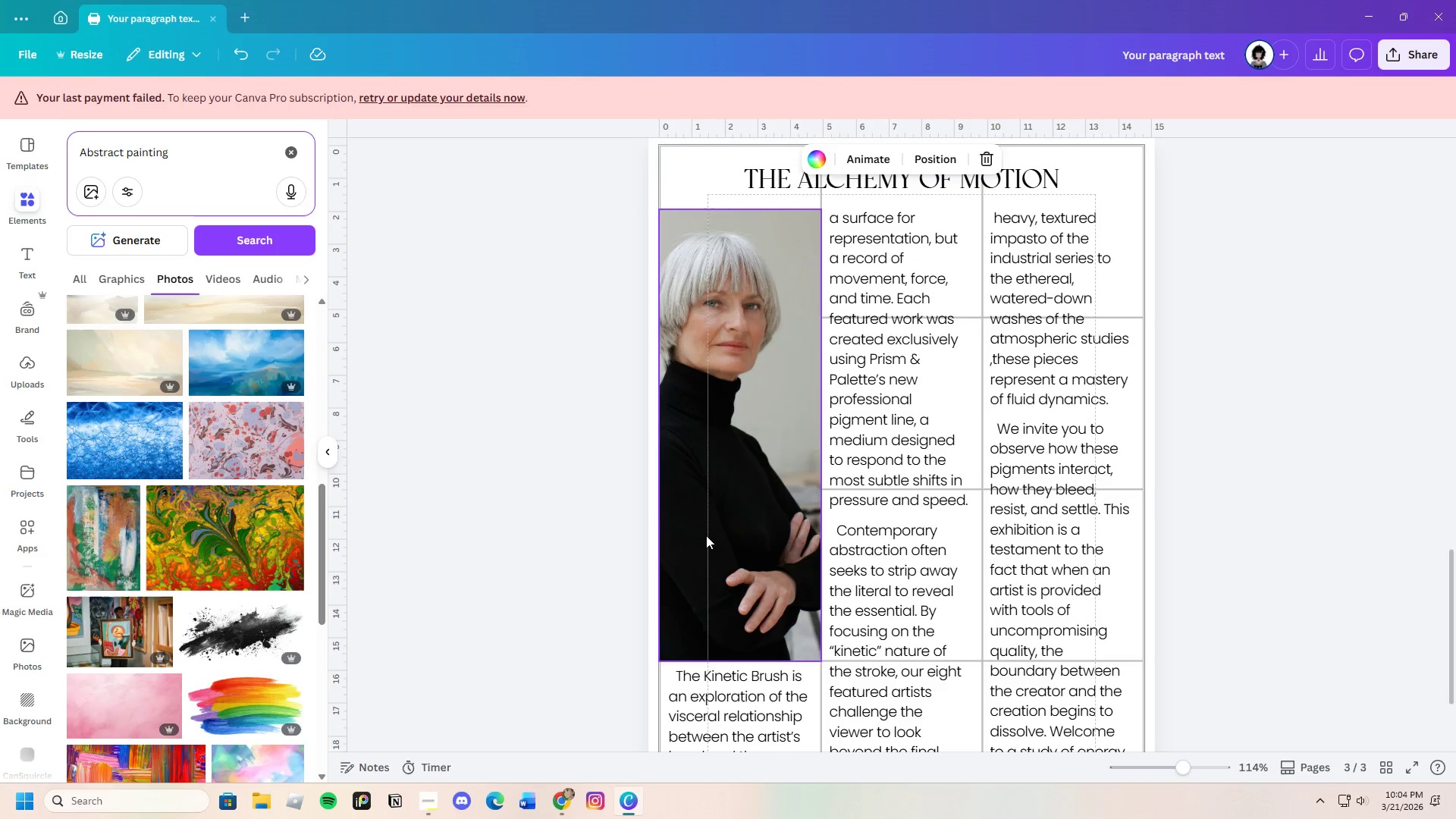 
left_click([805, 177])
 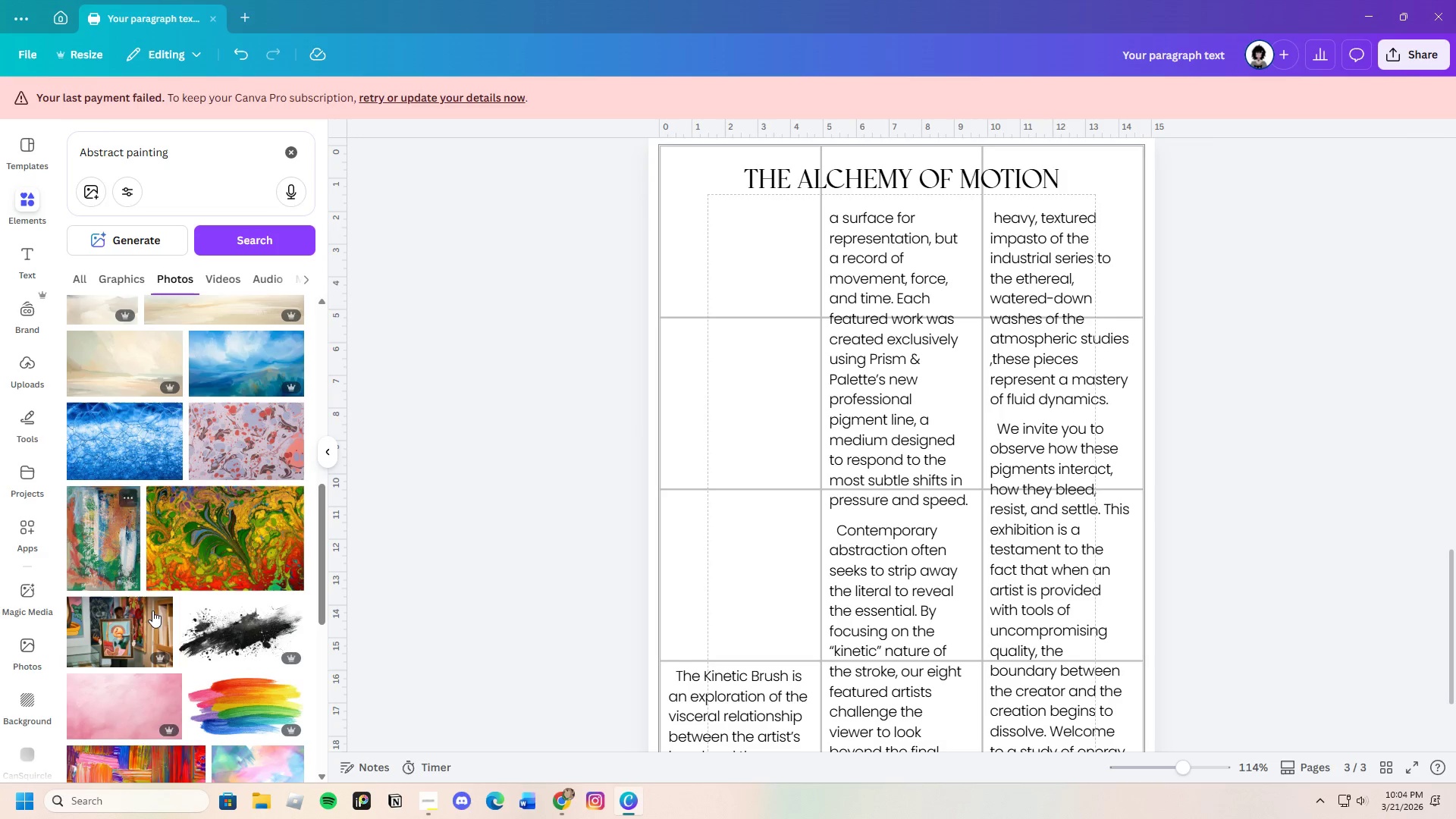 
scroll: coordinate [224, 660], scroll_direction: down, amount: 4.0
 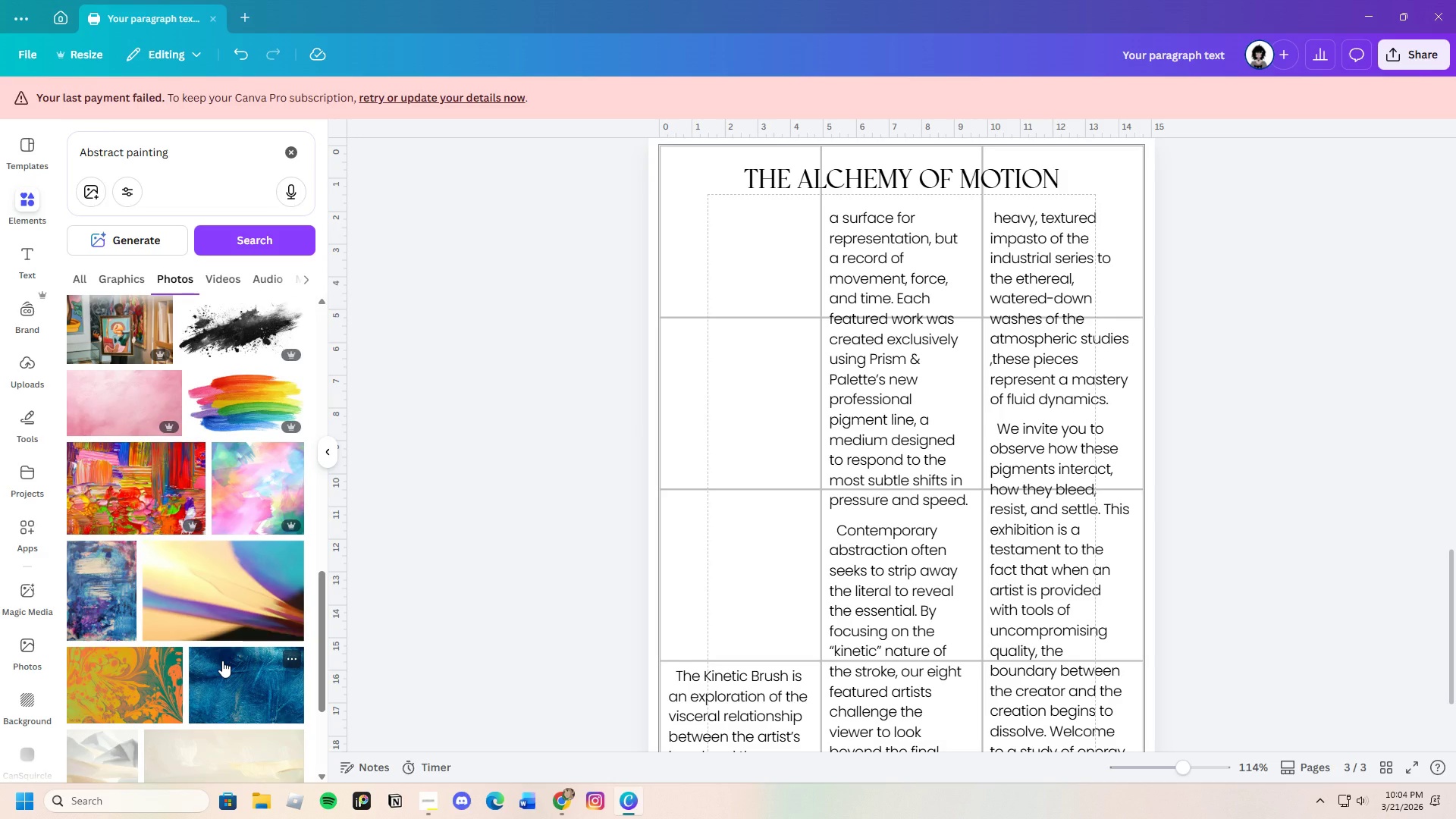 
scroll: coordinate [218, 662], scroll_direction: up, amount: 4.0
 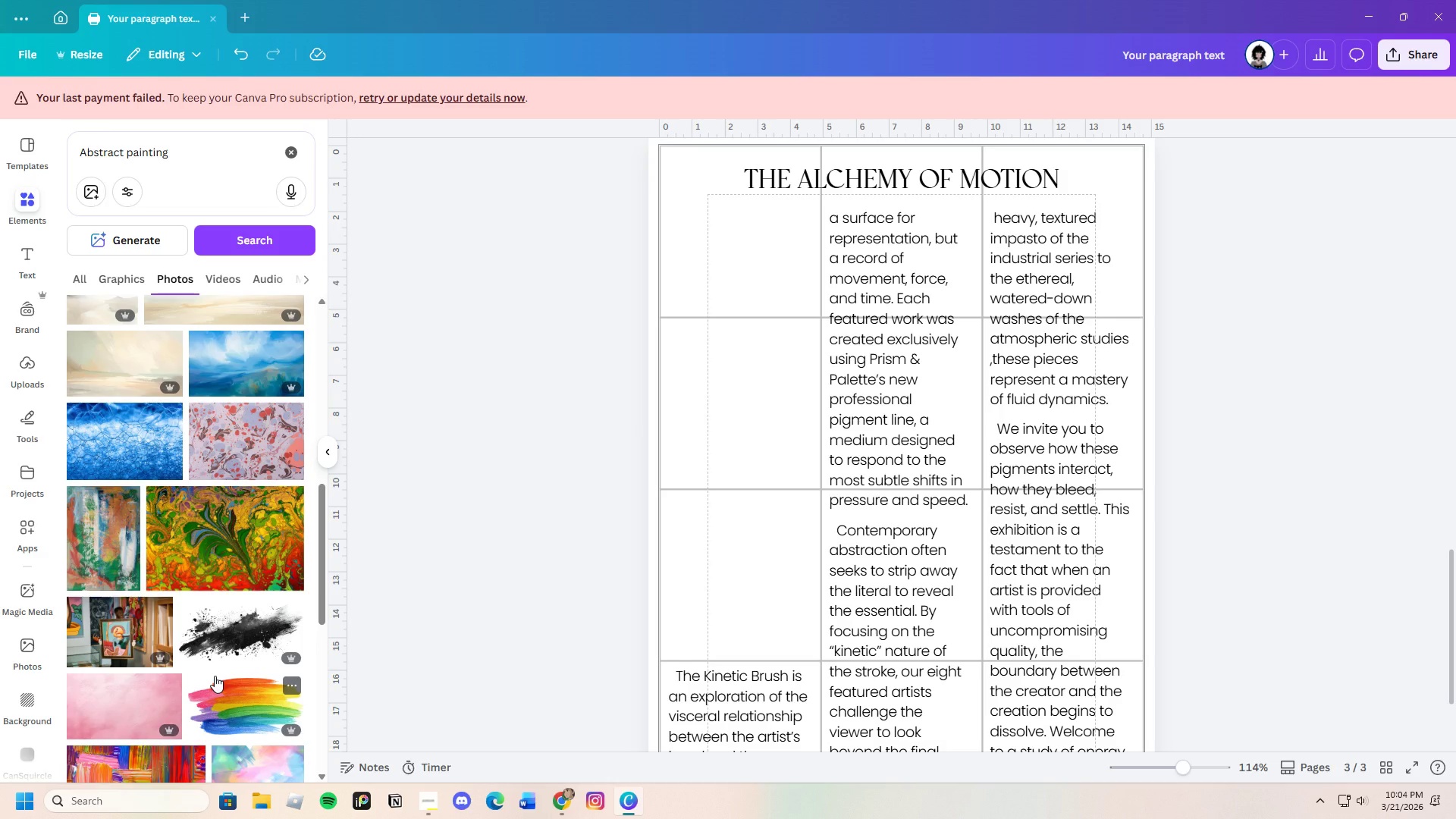 
scroll: coordinate [215, 676], scroll_direction: down, amount: 3.0
 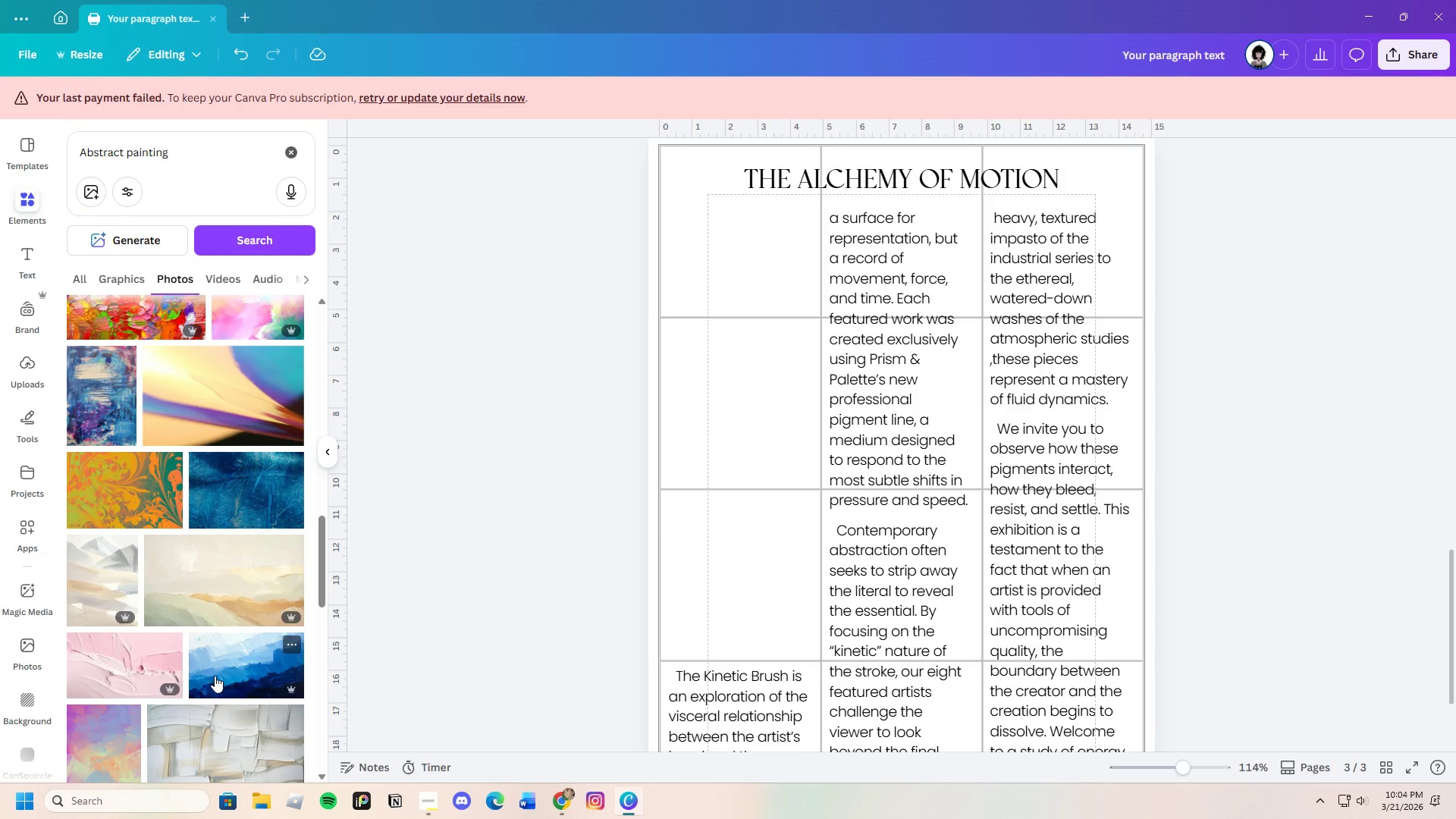 
wait(29.8)
 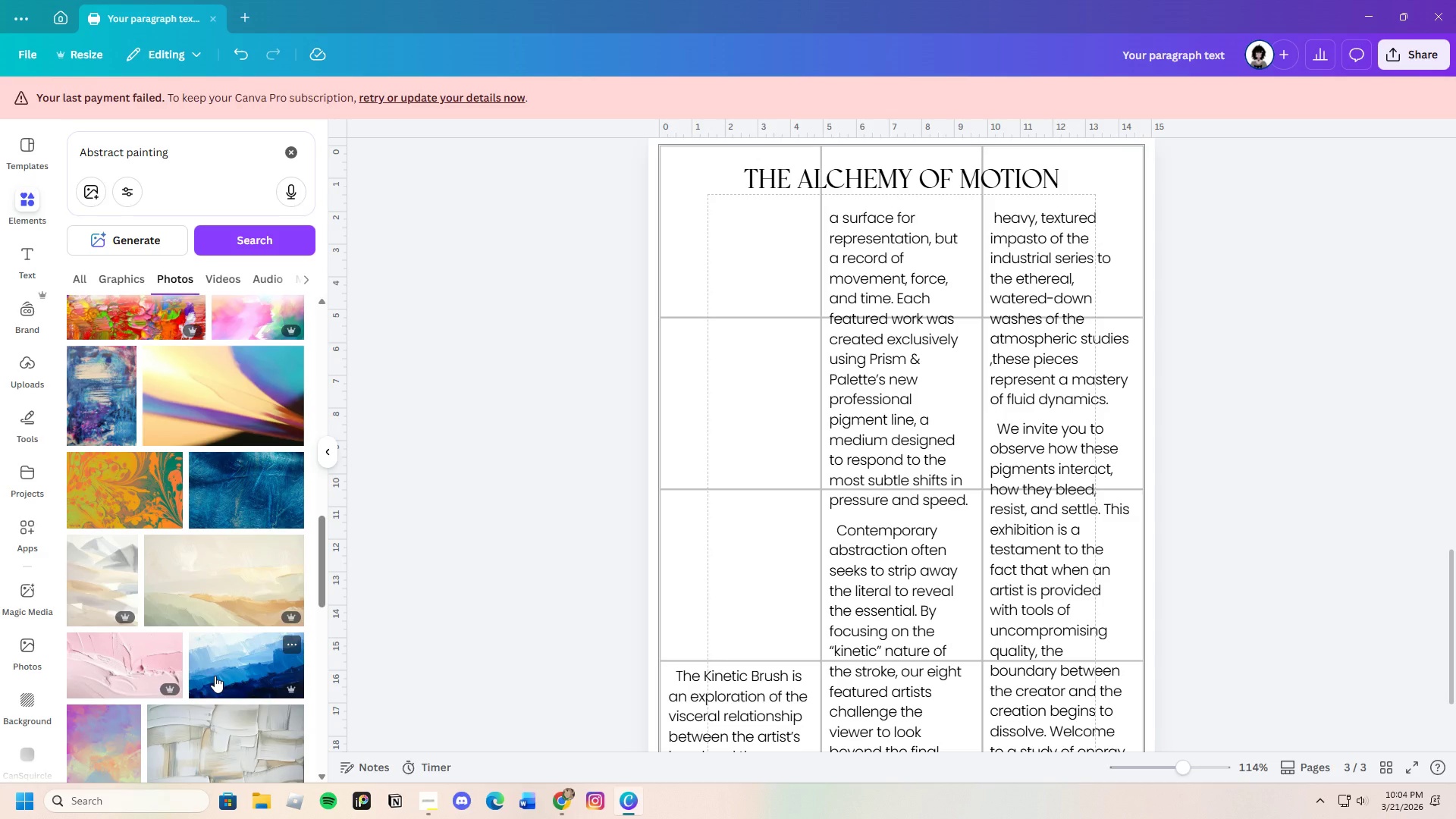 
scroll: coordinate [209, 564], scroll_direction: down, amount: 7.0
 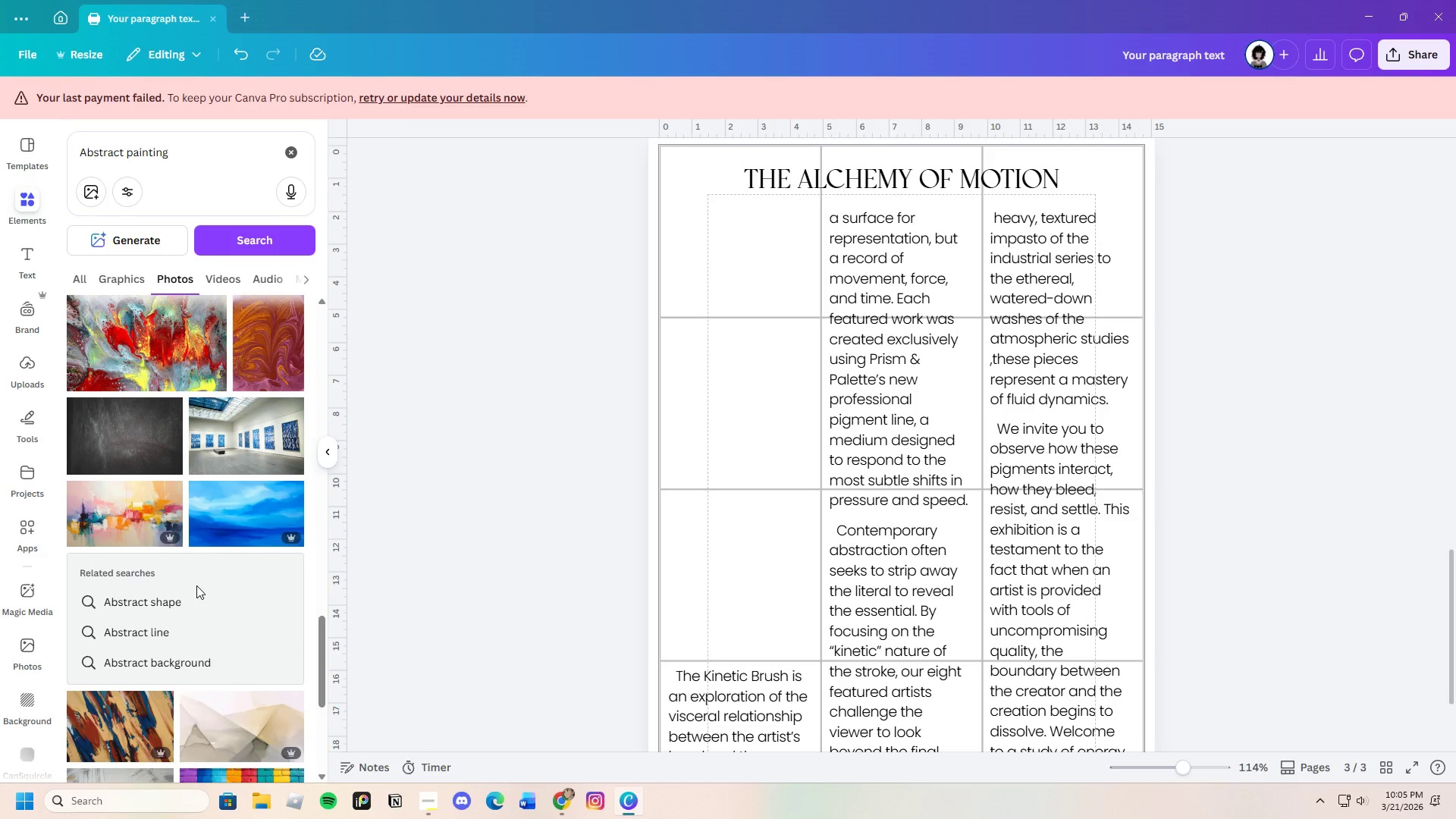 
wait(6.82)
 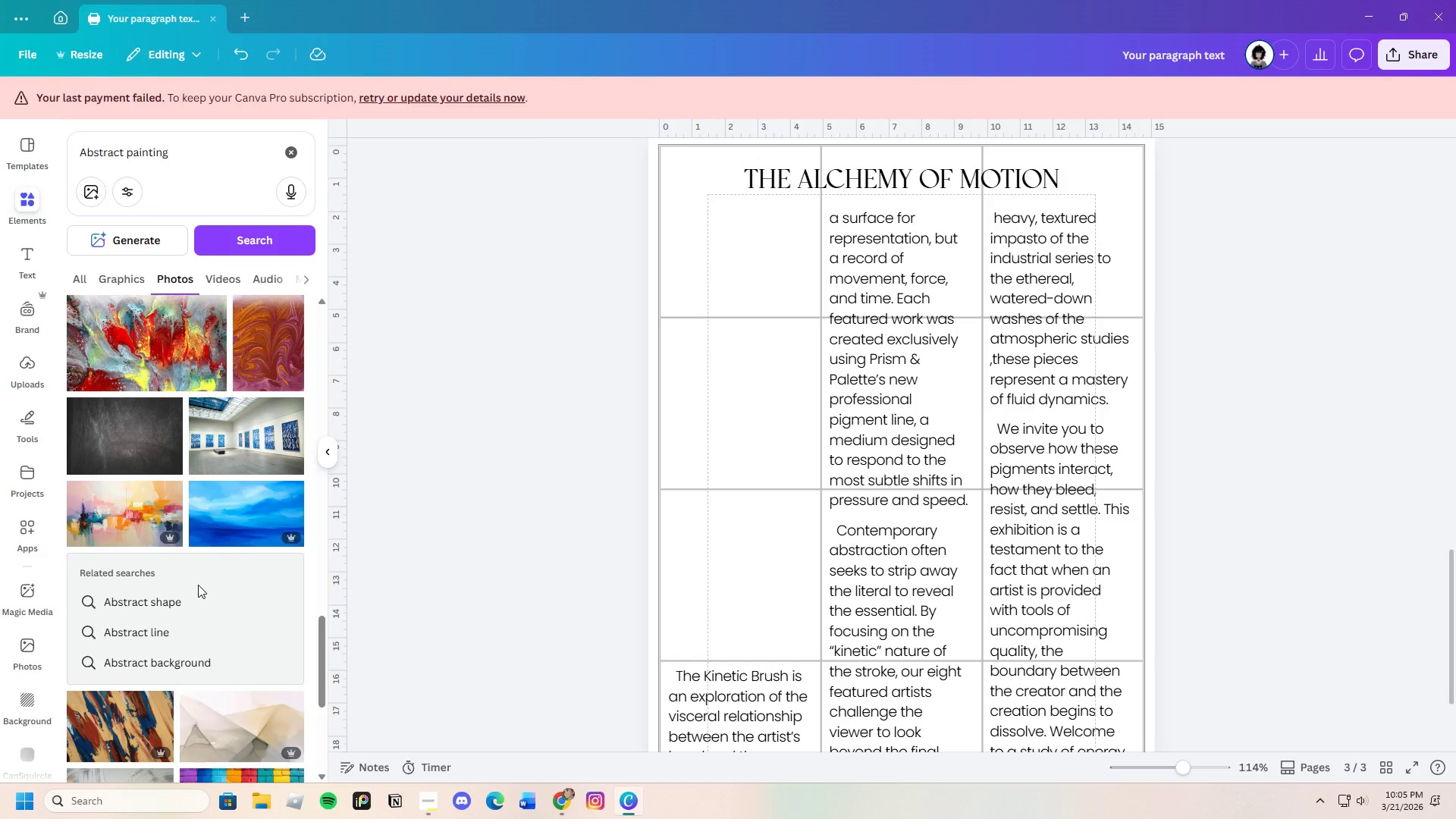 
scroll: coordinate [196, 585], scroll_direction: down, amount: 7.0
 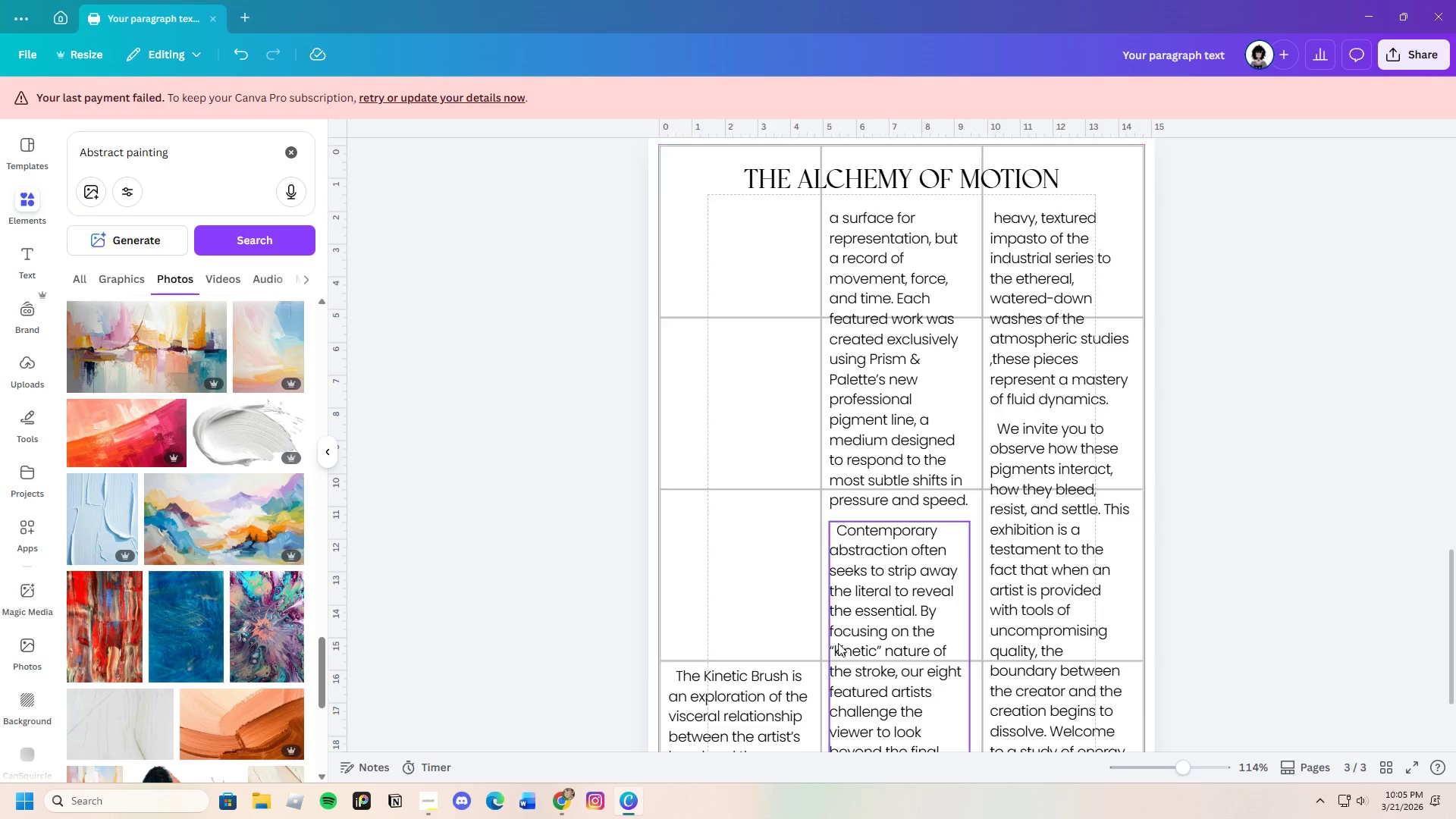 
left_click([890, 391])
 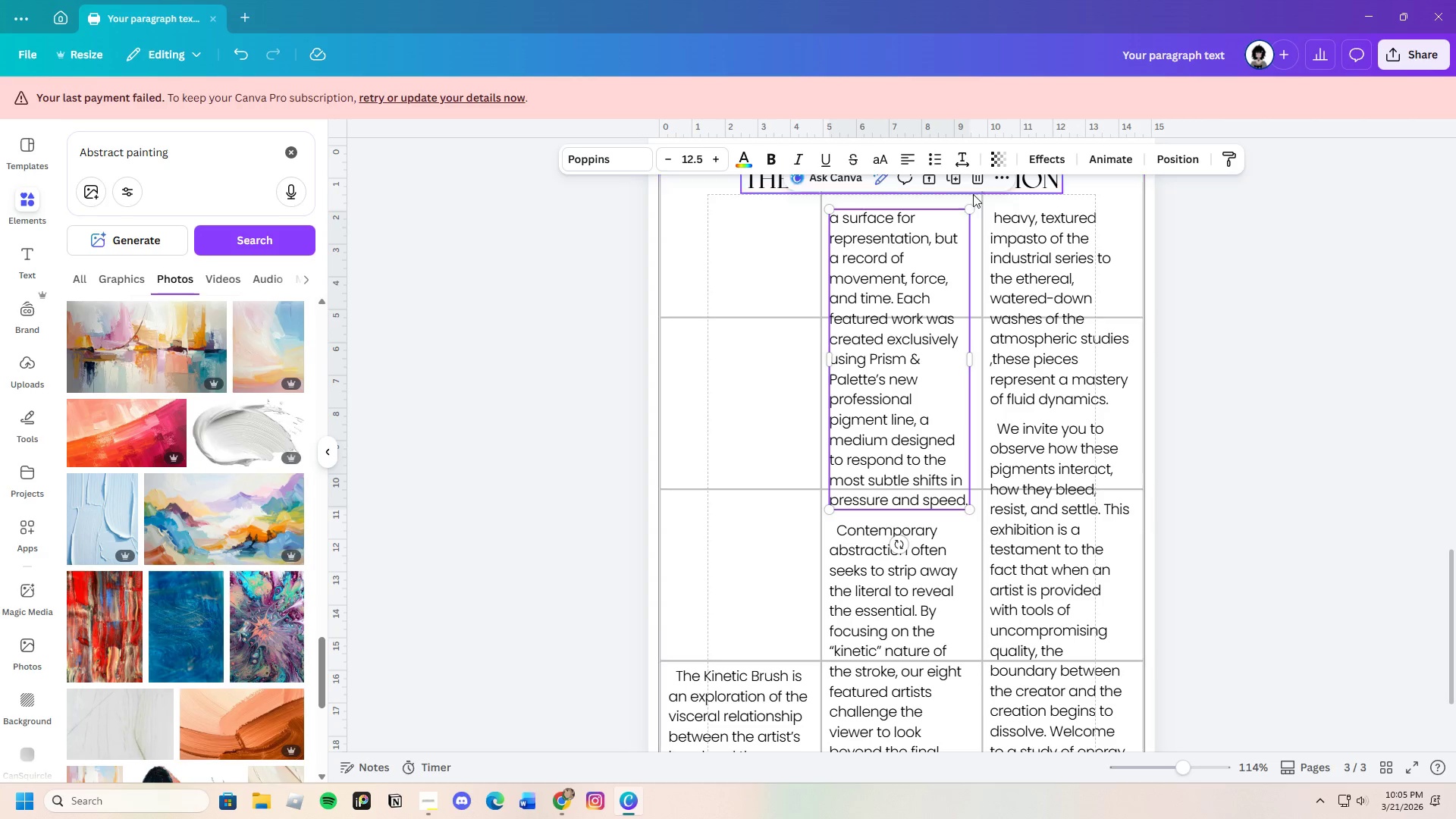 
left_click([981, 179])
 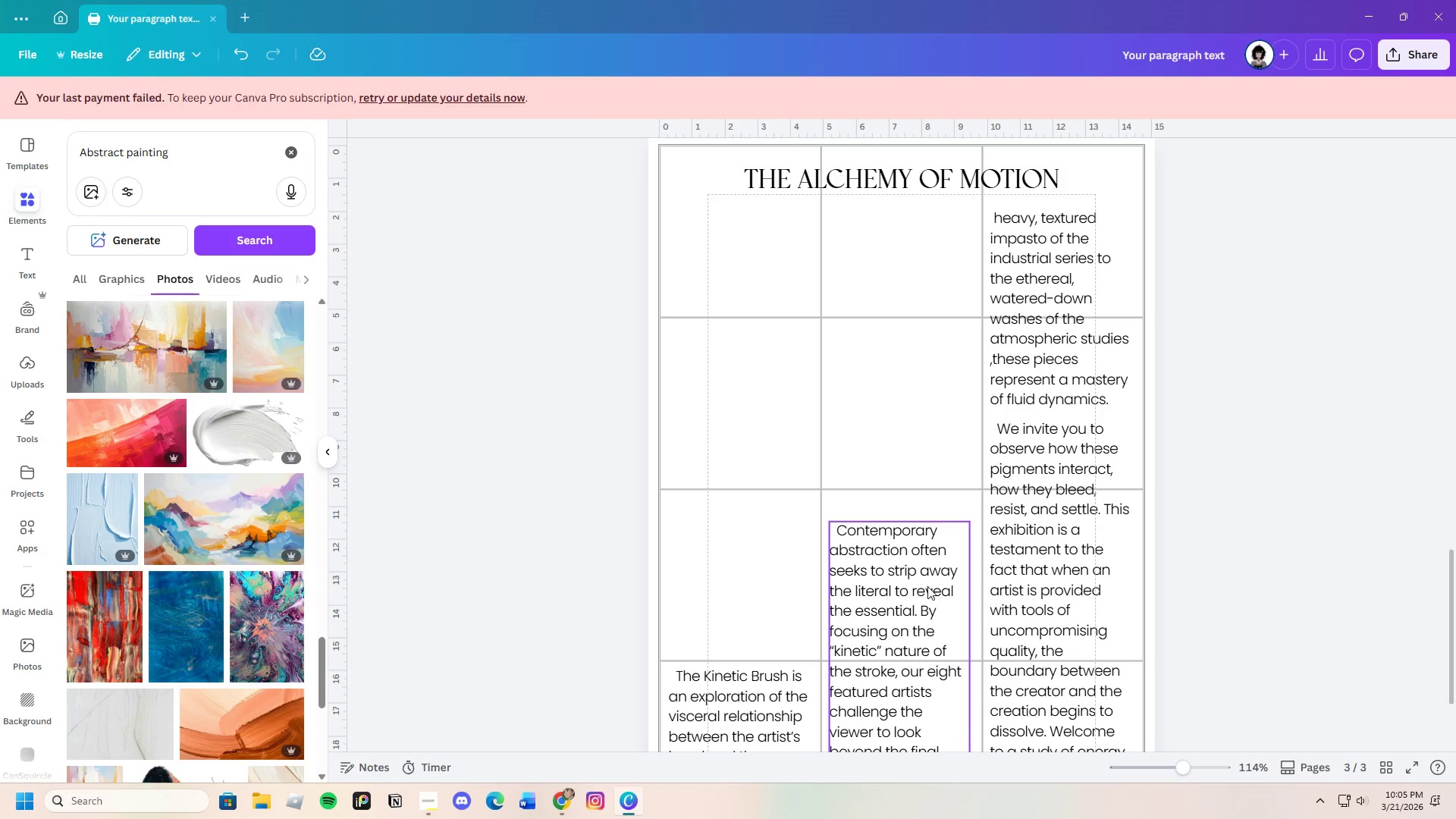 
left_click([926, 586])
 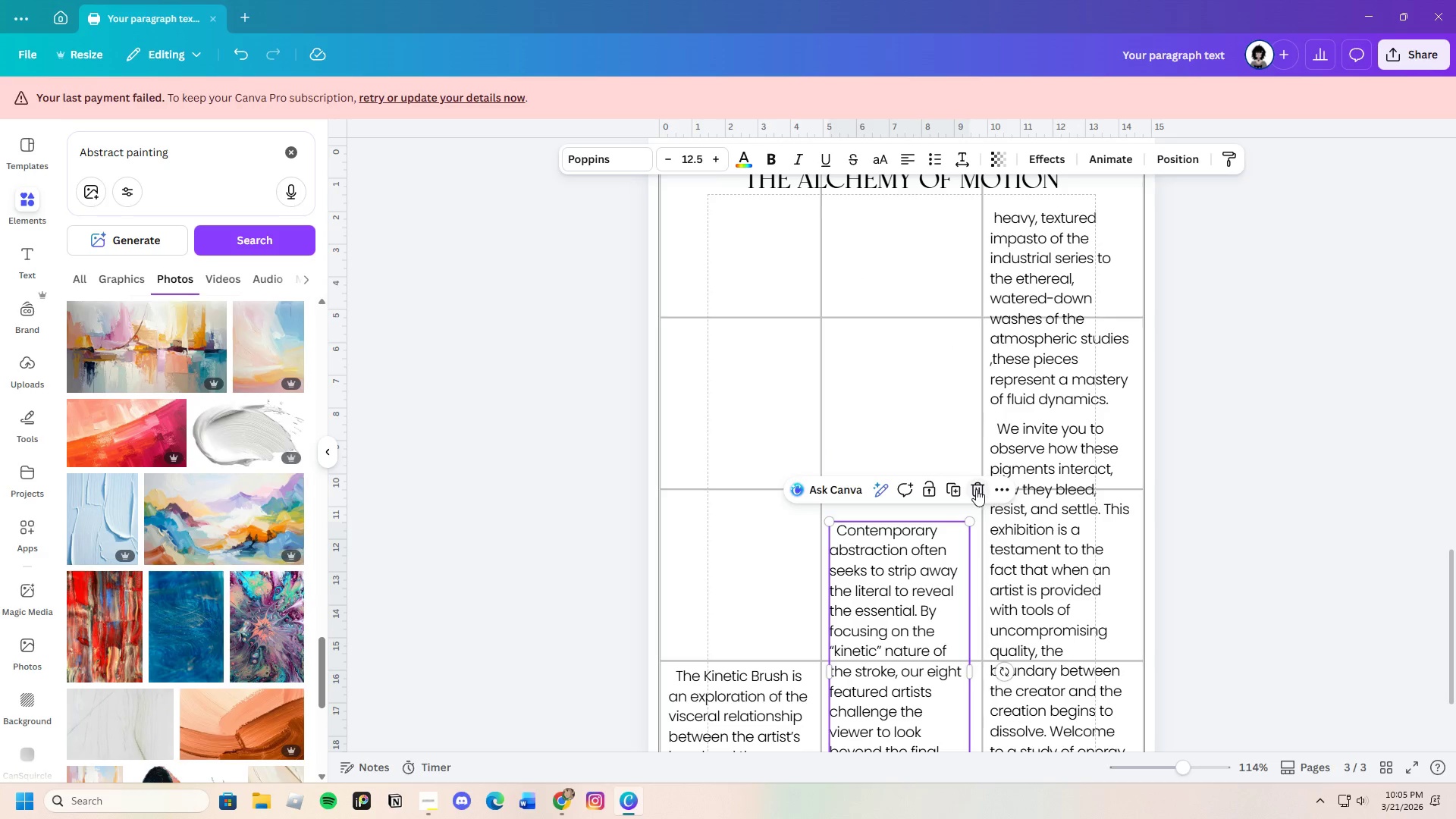 
double_click([1061, 411])
 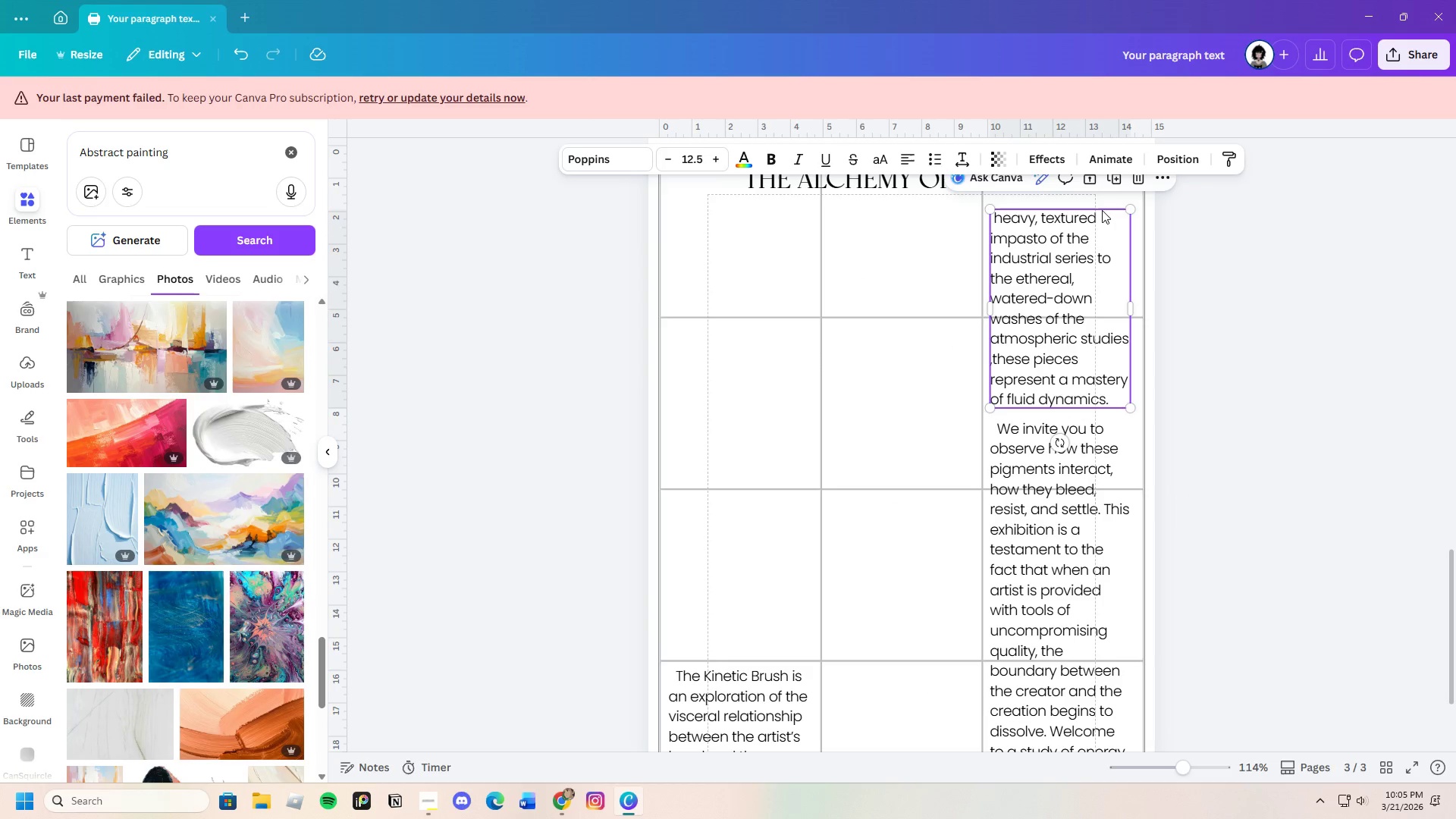 
scroll: coordinate [1094, 394], scroll_direction: up, amount: 1.0
 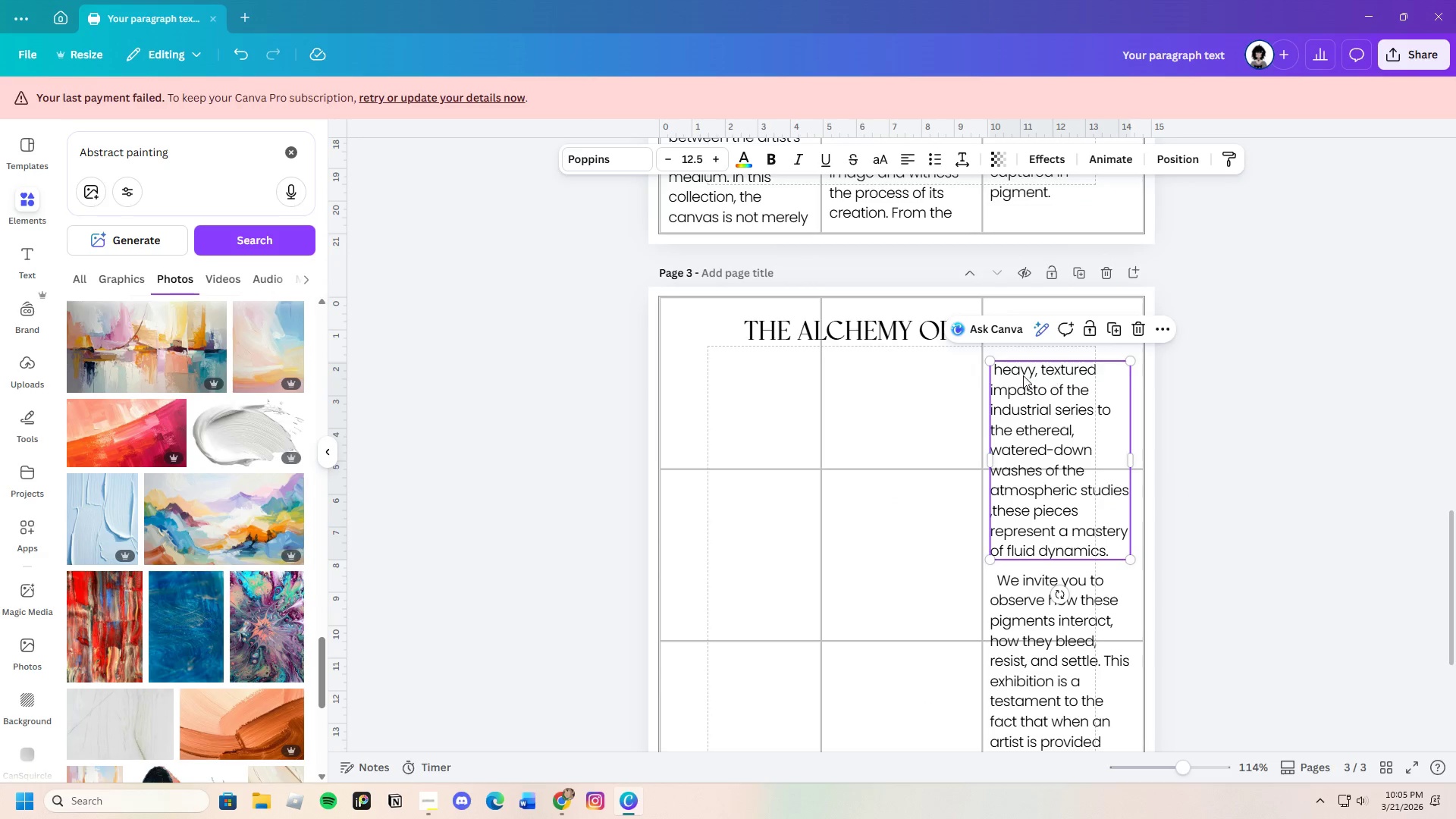 
left_click([1020, 375])
 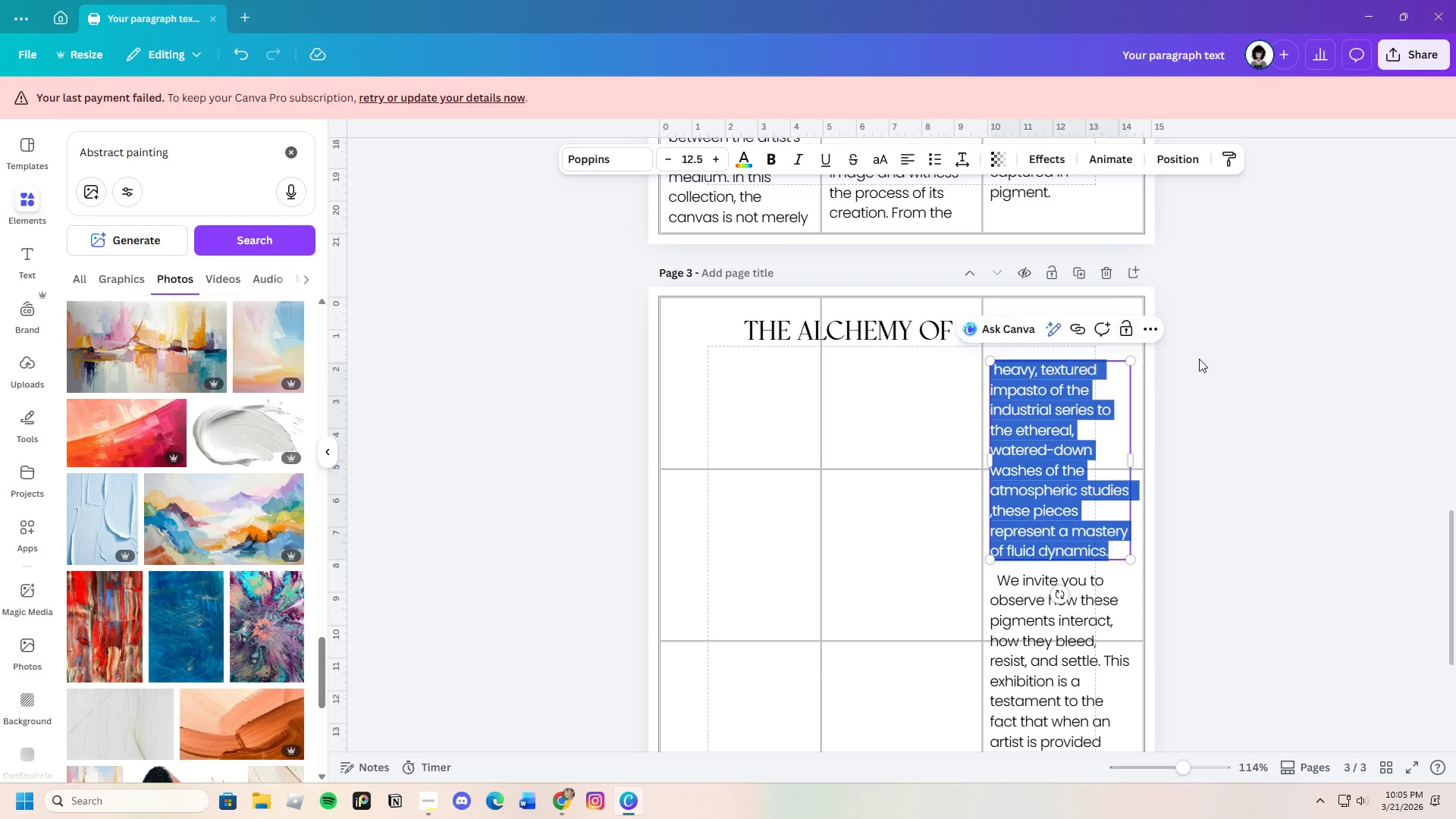 
double_click([1025, 416])
 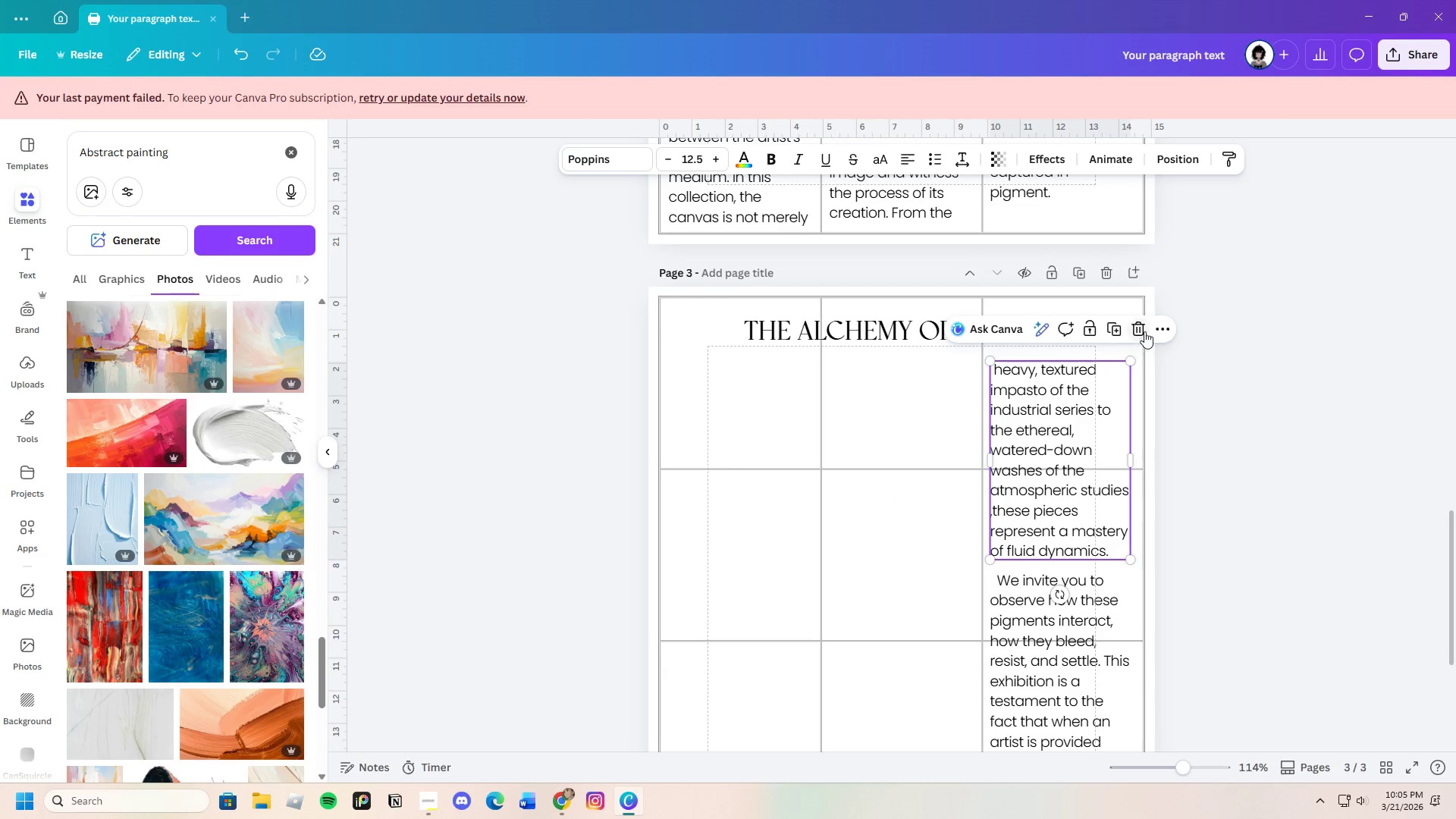 
left_click([1144, 331])
 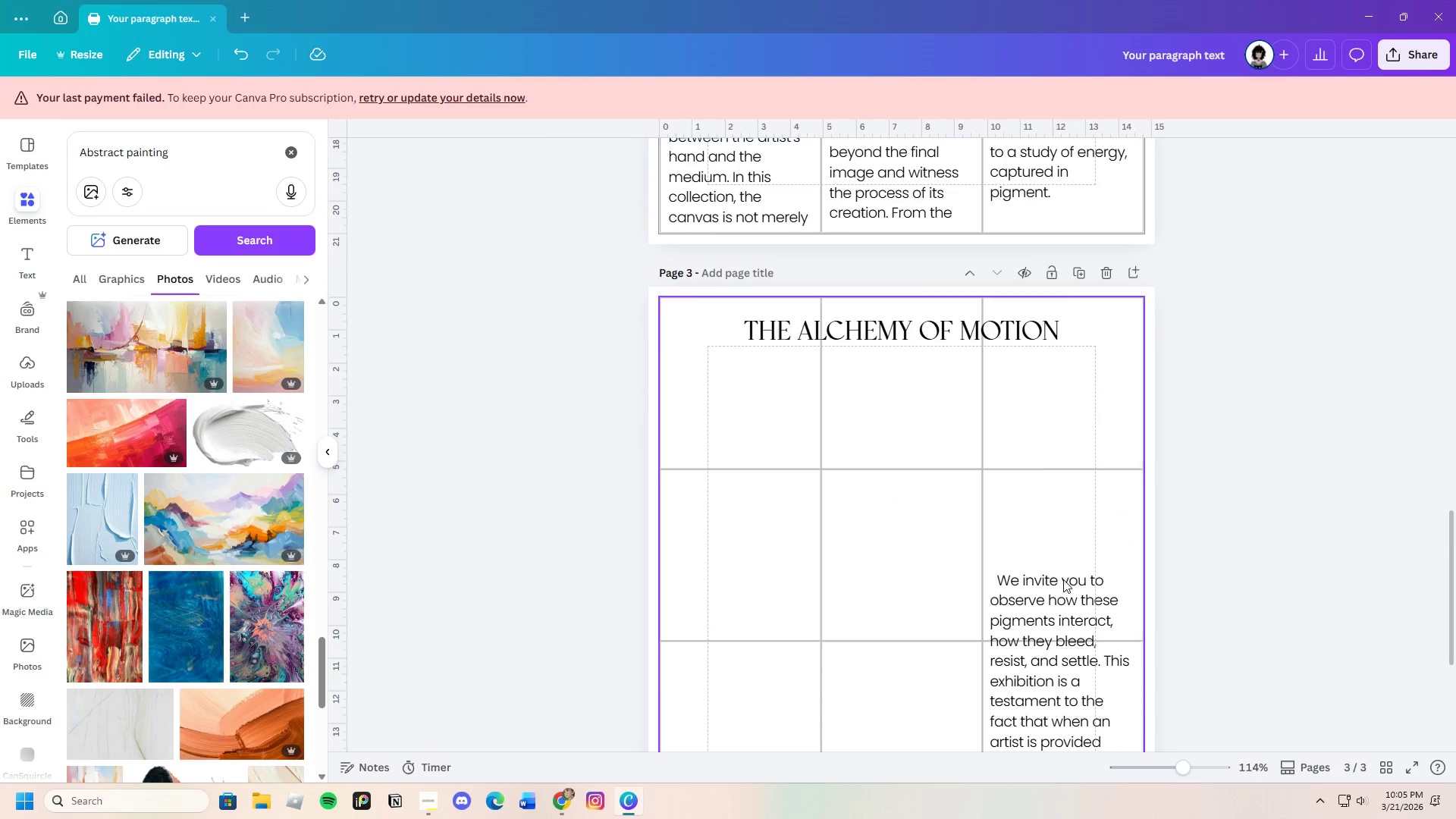 
left_click([1032, 512])
 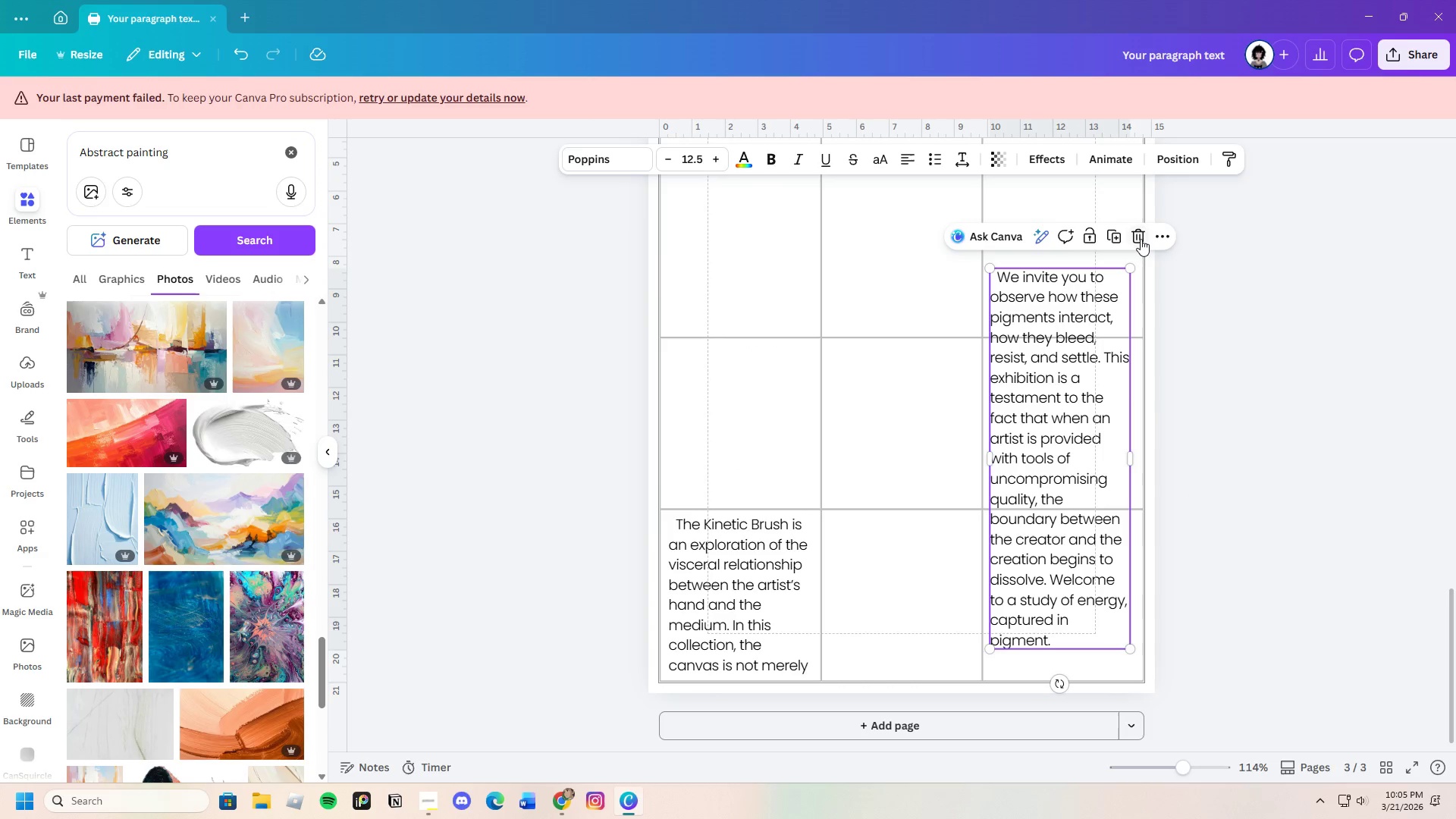 
scroll: coordinate [1056, 583], scroll_direction: down, amount: 3.0
 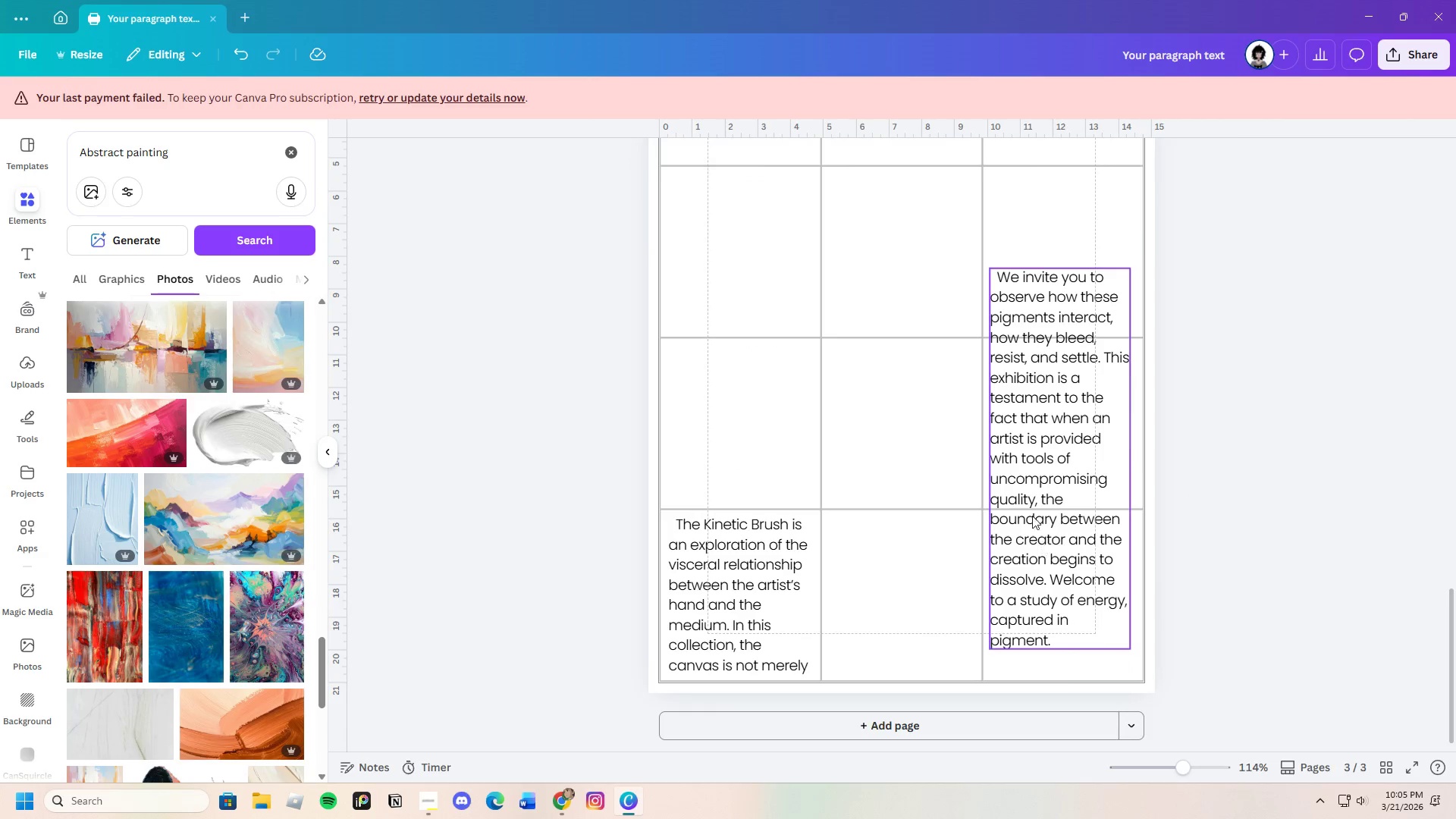 
left_click([1137, 237])
 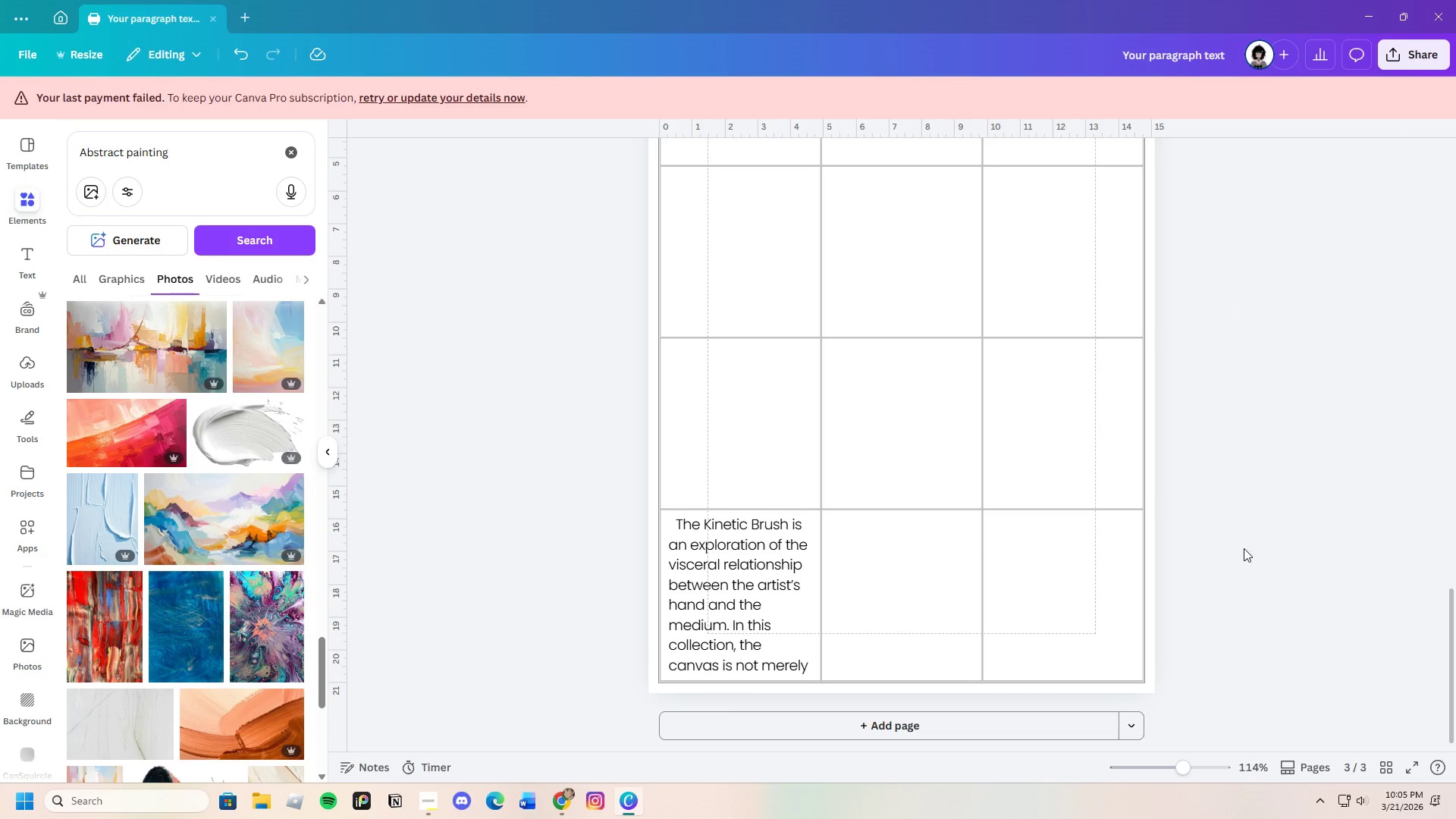 
scroll: coordinate [1223, 567], scroll_direction: up, amount: 2.0
 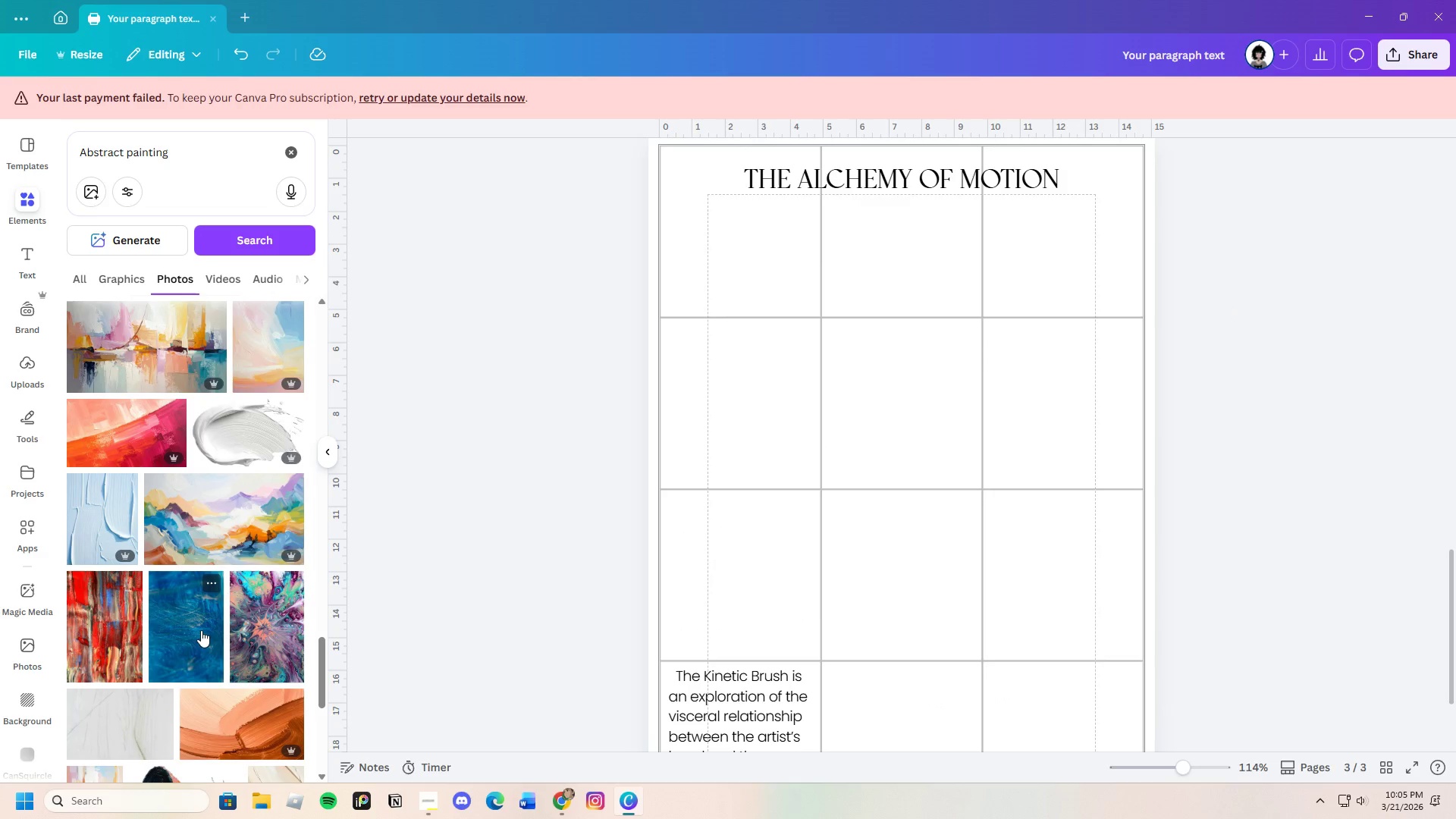 
wait(13.4)
 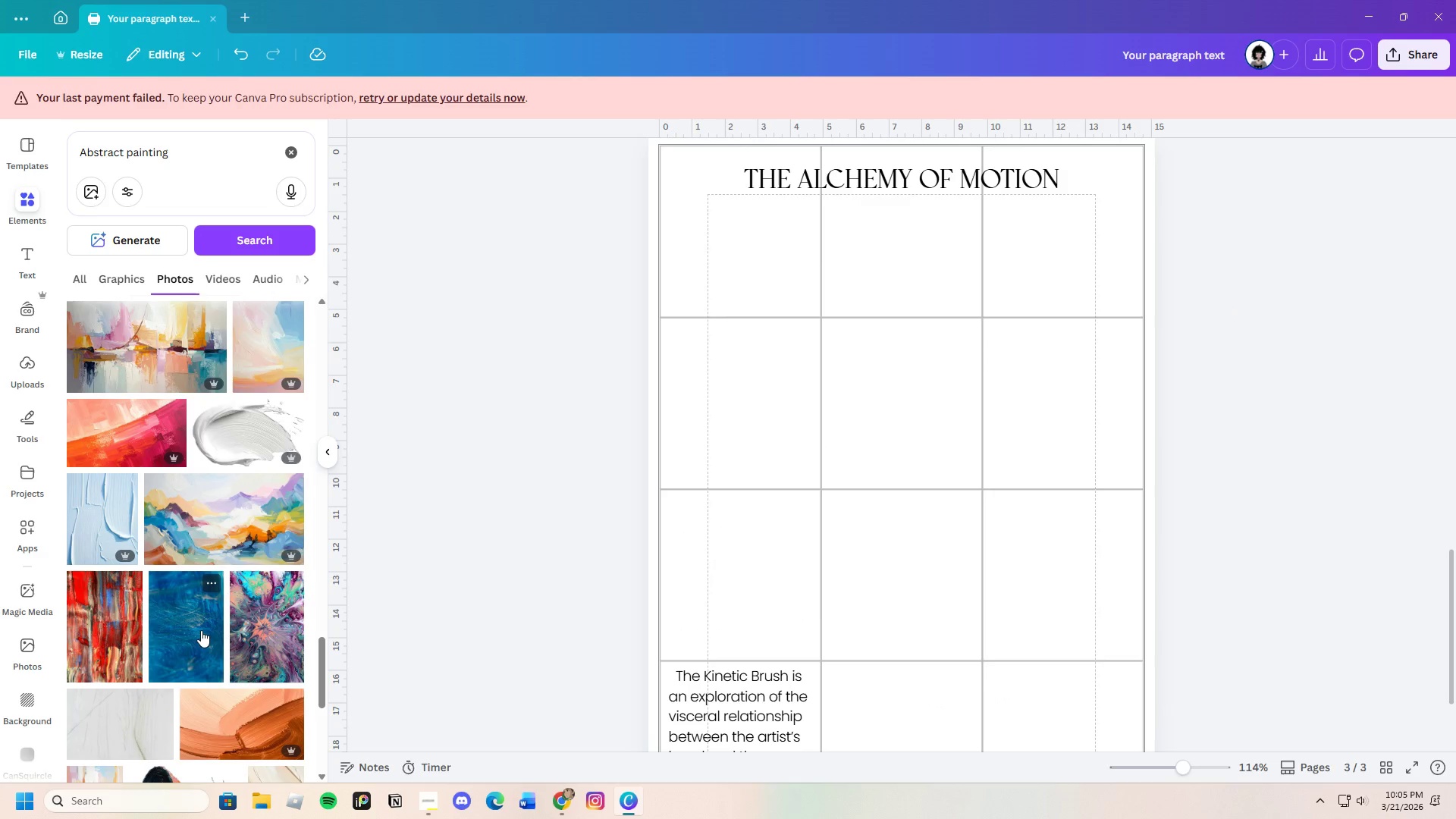 
scroll: coordinate [193, 677], scroll_direction: down, amount: 17.0
 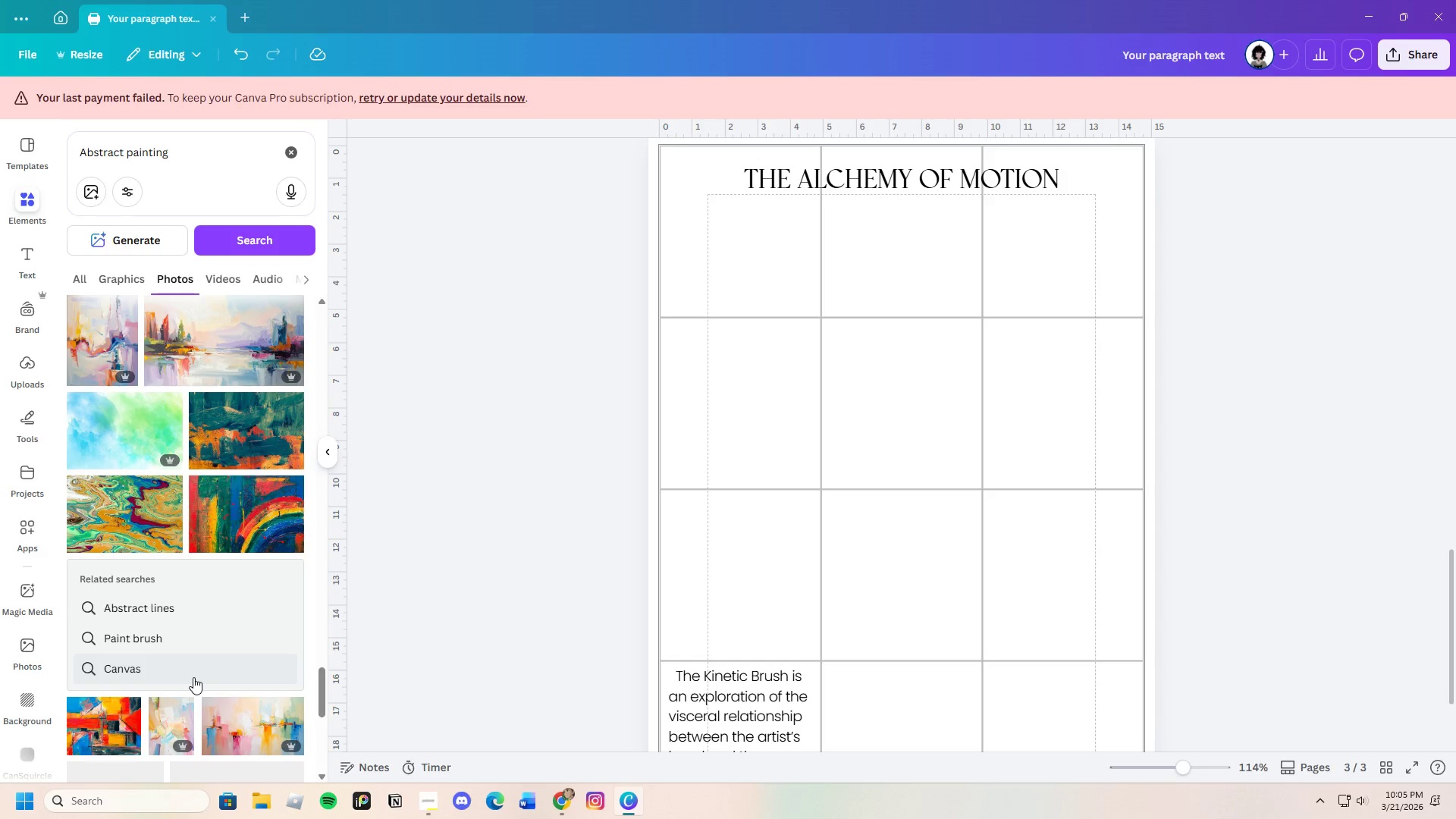 
scroll: coordinate [194, 677], scroll_direction: down, amount: 15.0
 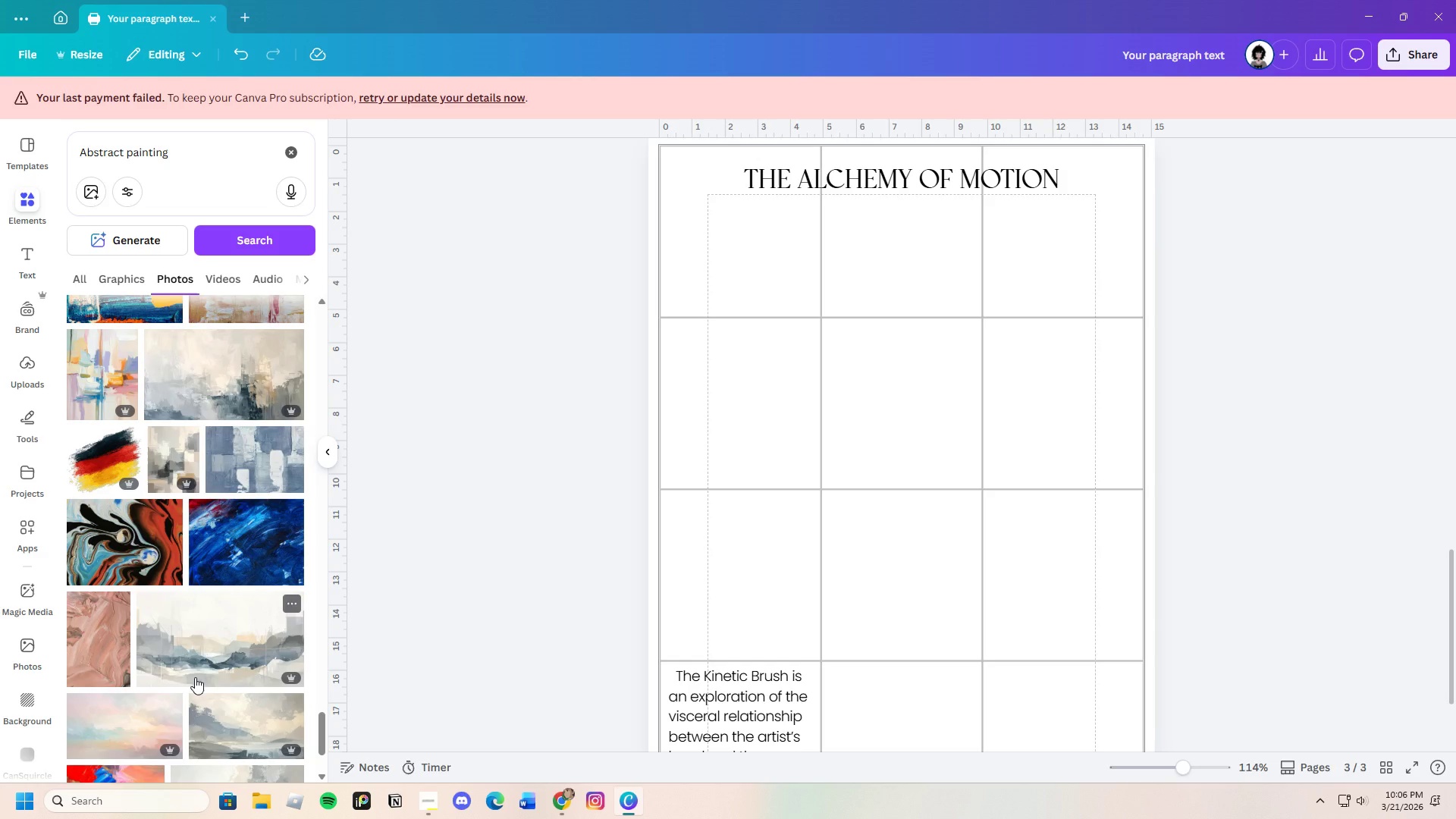 
wait(31.52)
 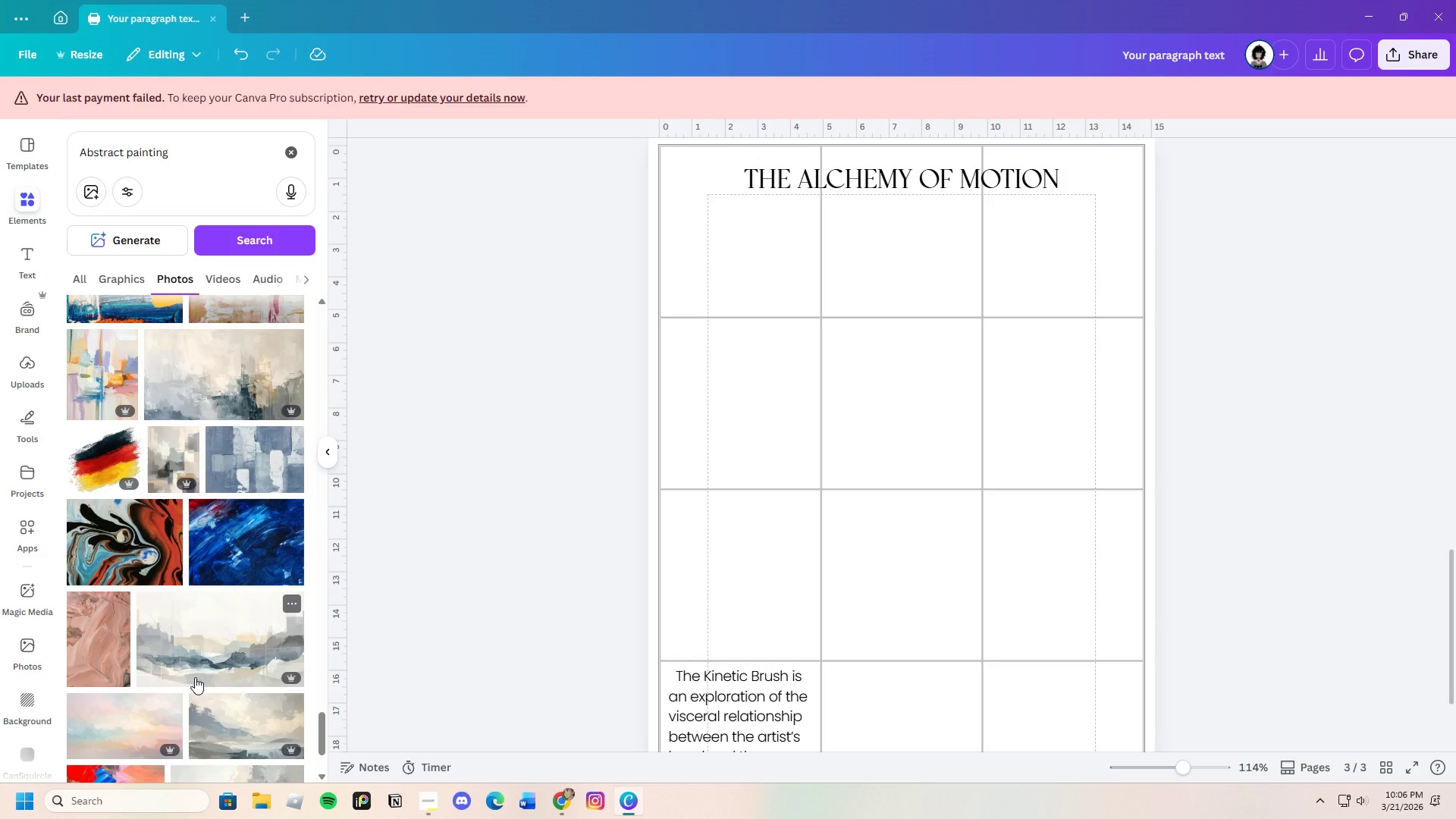 
scroll: coordinate [253, 650], scroll_direction: down, amount: 6.0
 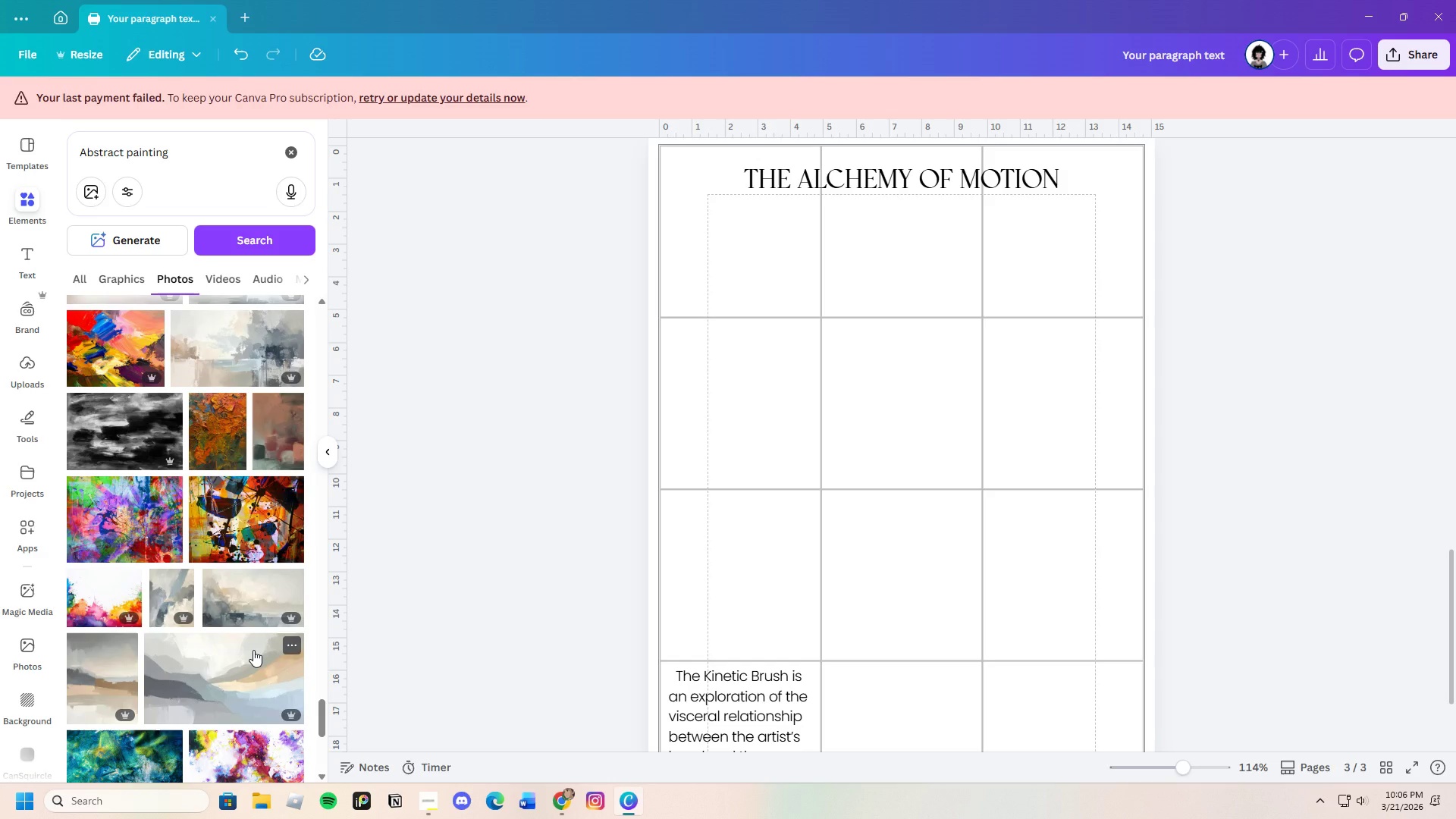 
wait(12.73)
 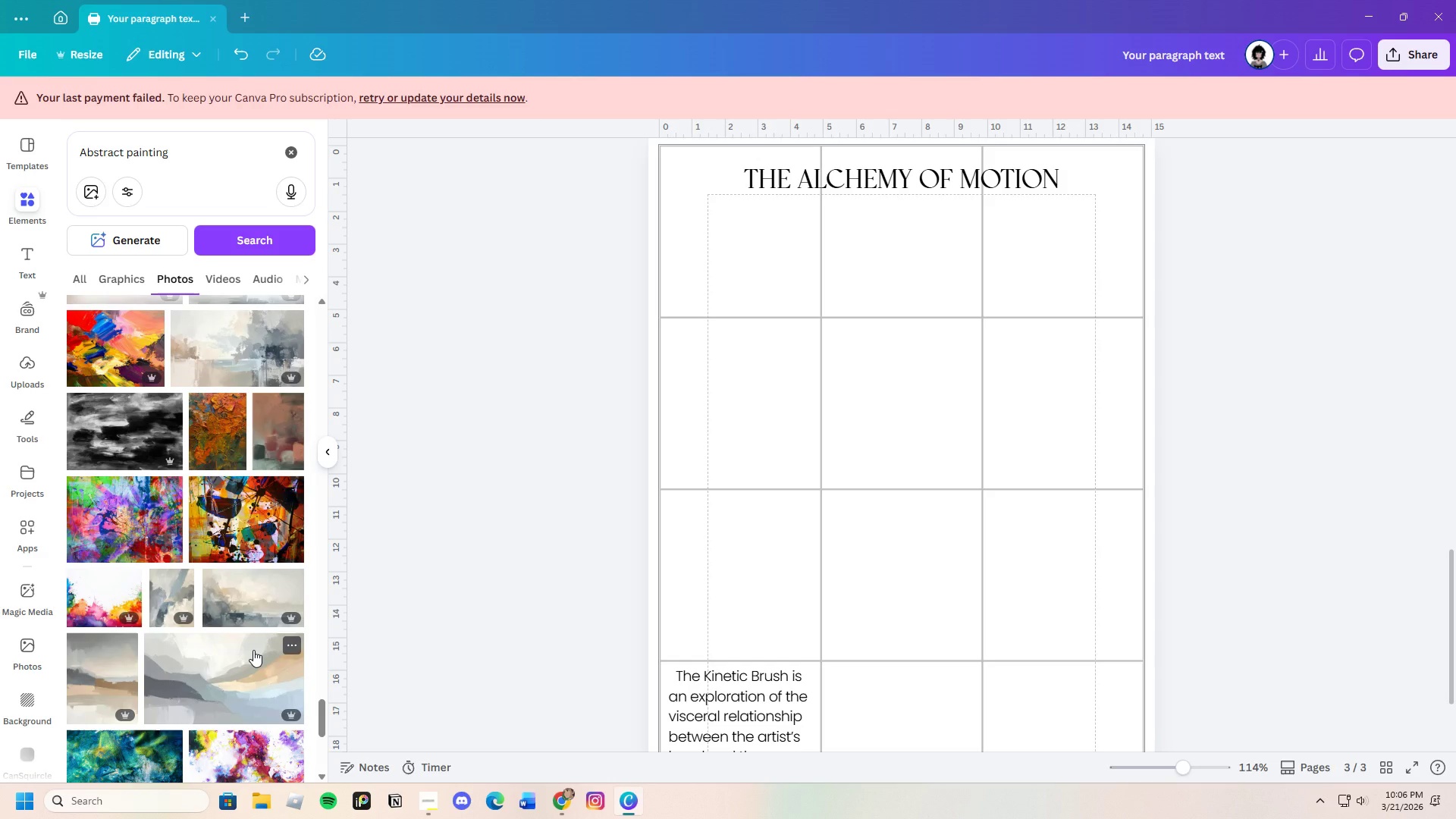 
scroll: coordinate [249, 651], scroll_direction: down, amount: 11.0
 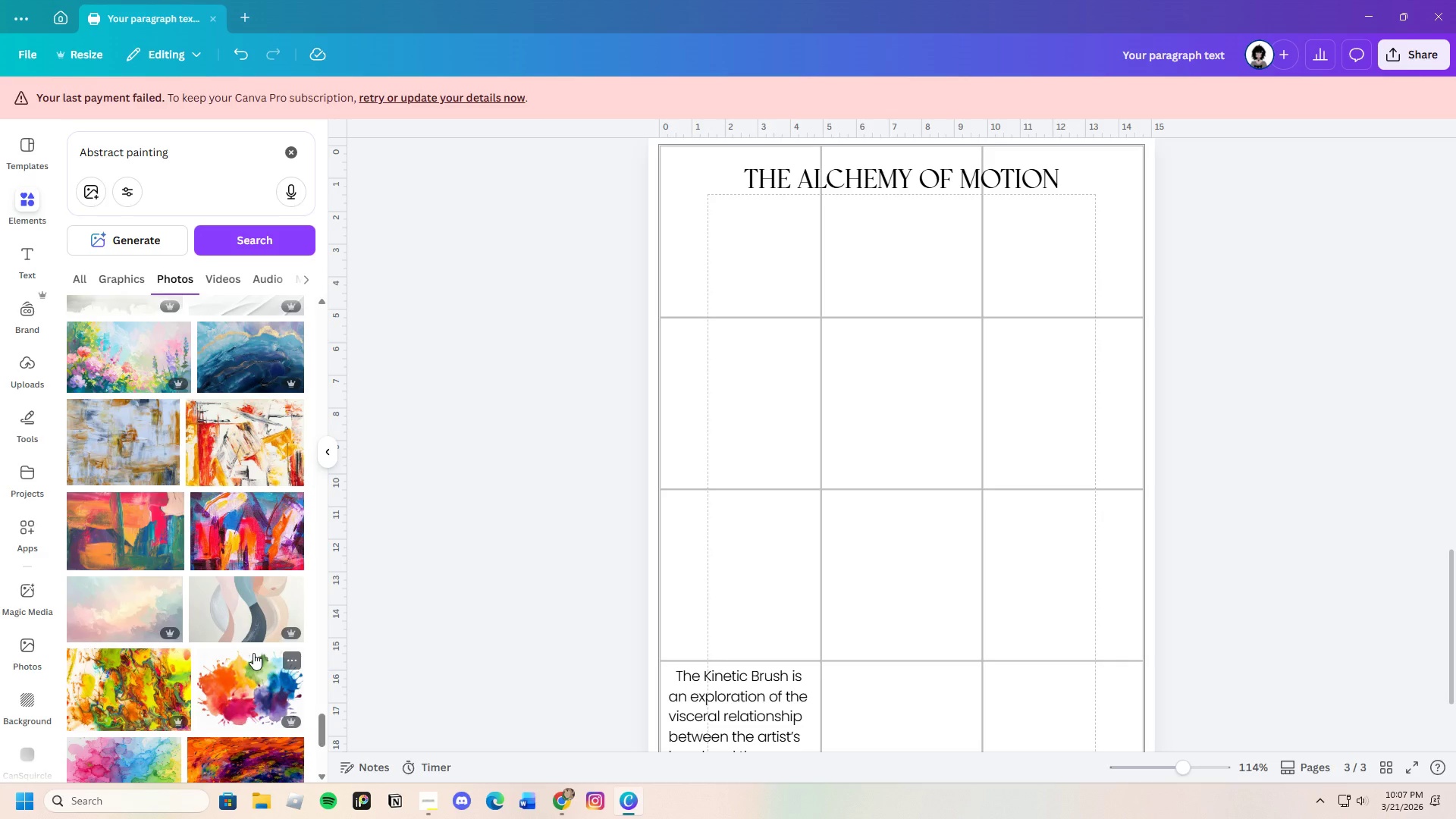 
wait(36.02)
 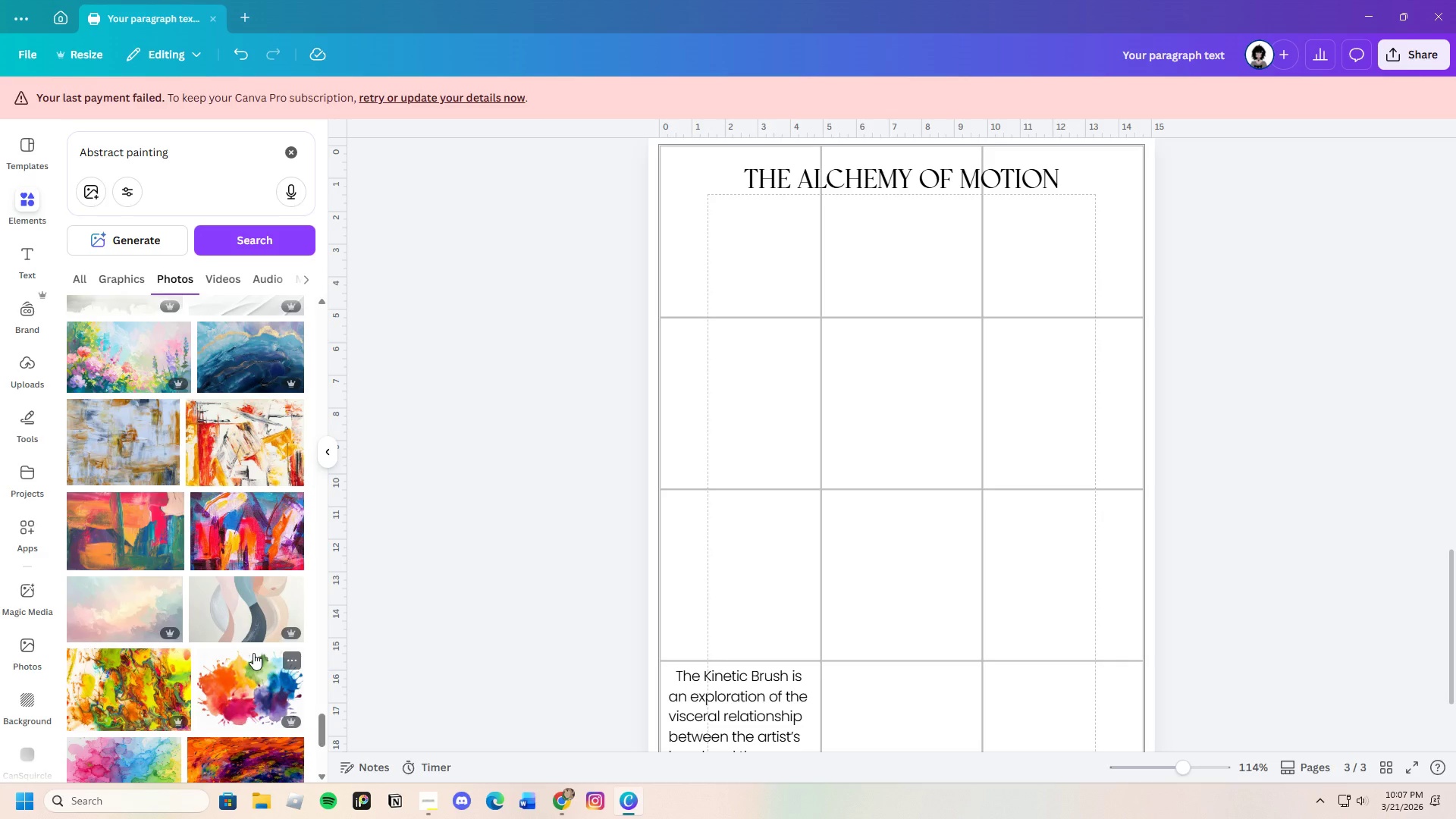 
scroll: coordinate [204, 682], scroll_direction: down, amount: 21.0
 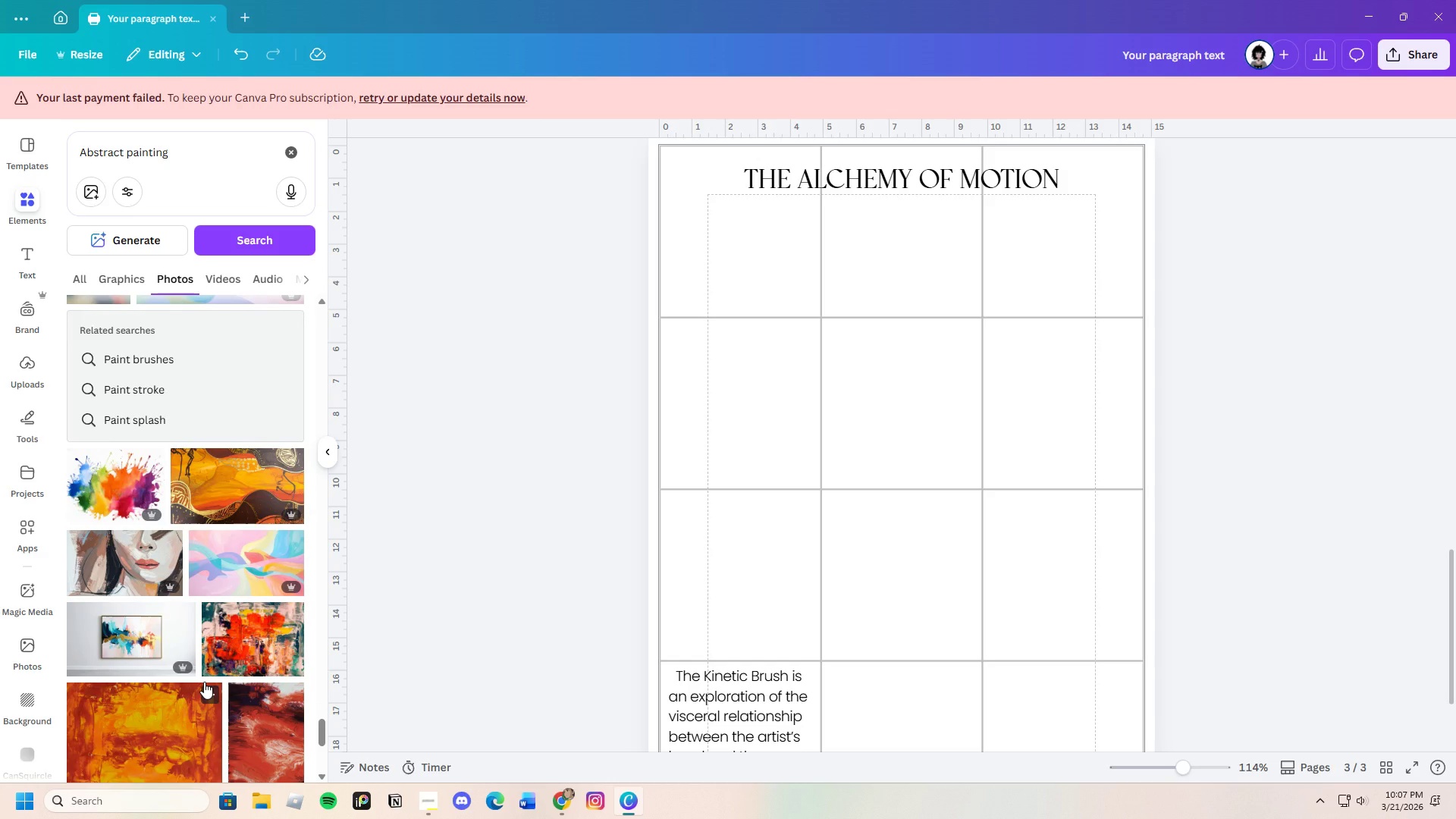 
scroll: coordinate [203, 679], scroll_direction: down, amount: 5.0
 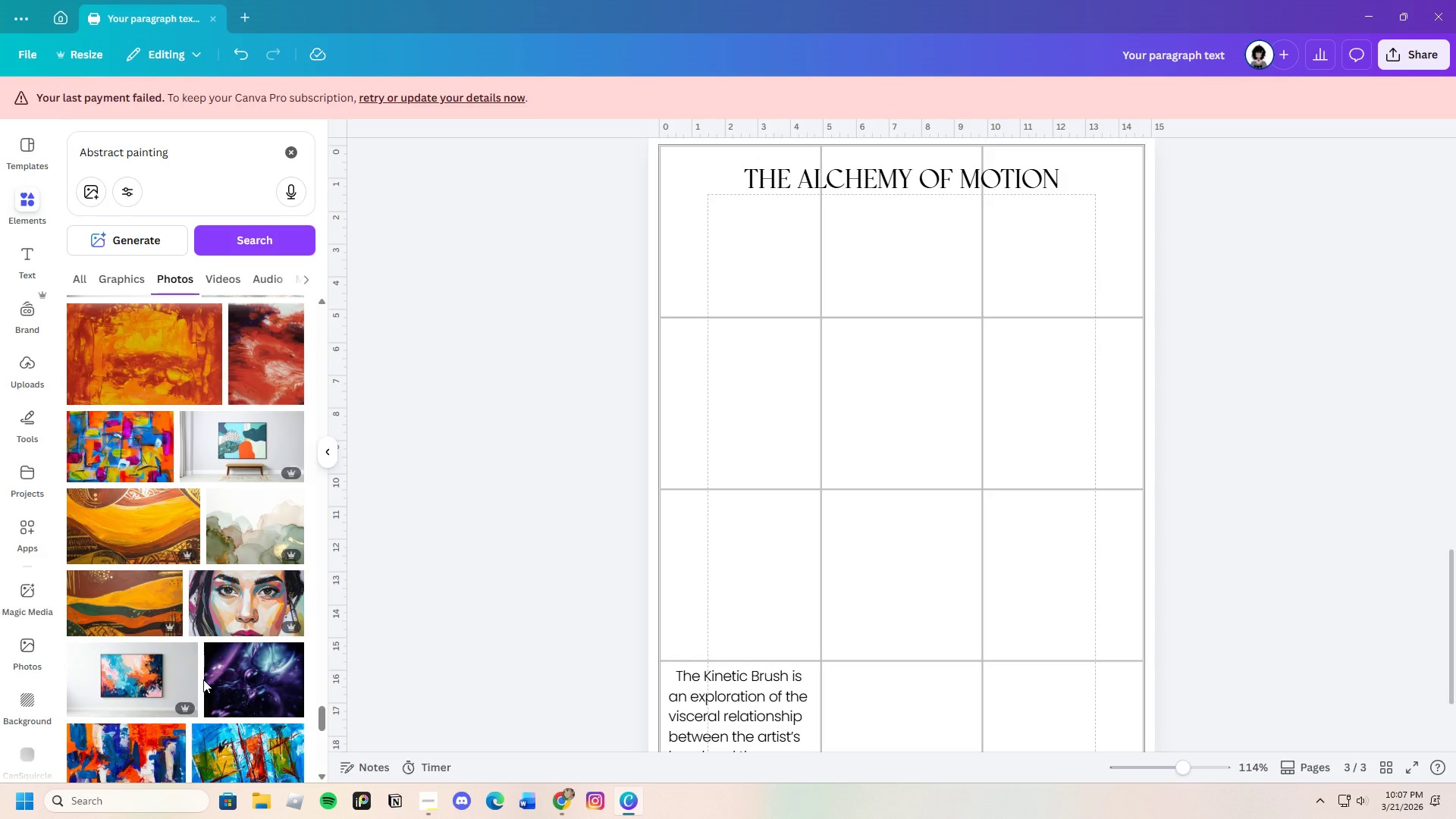 
wait(6.96)
 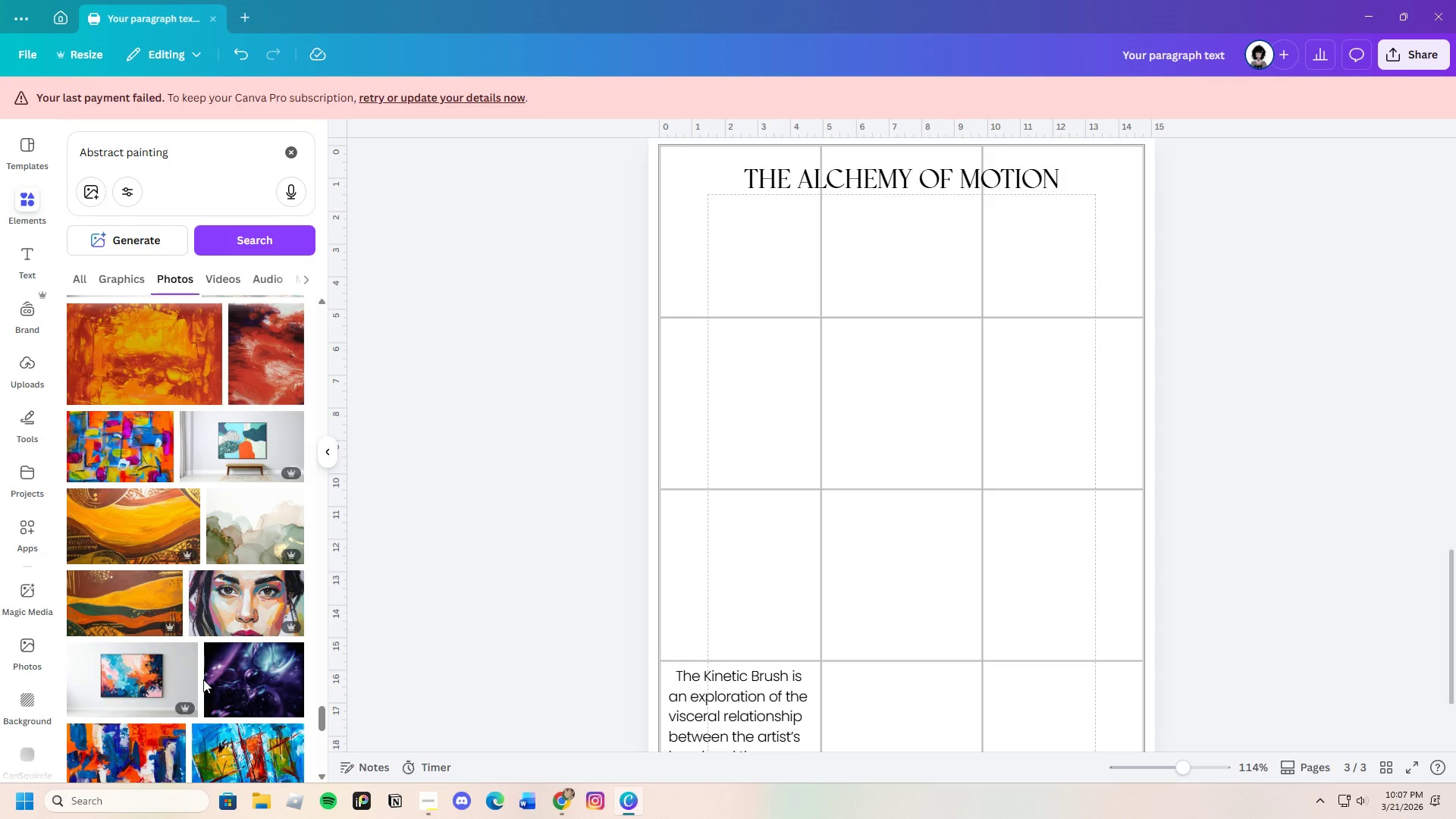 
scroll: coordinate [203, 679], scroll_direction: down, amount: 4.0
 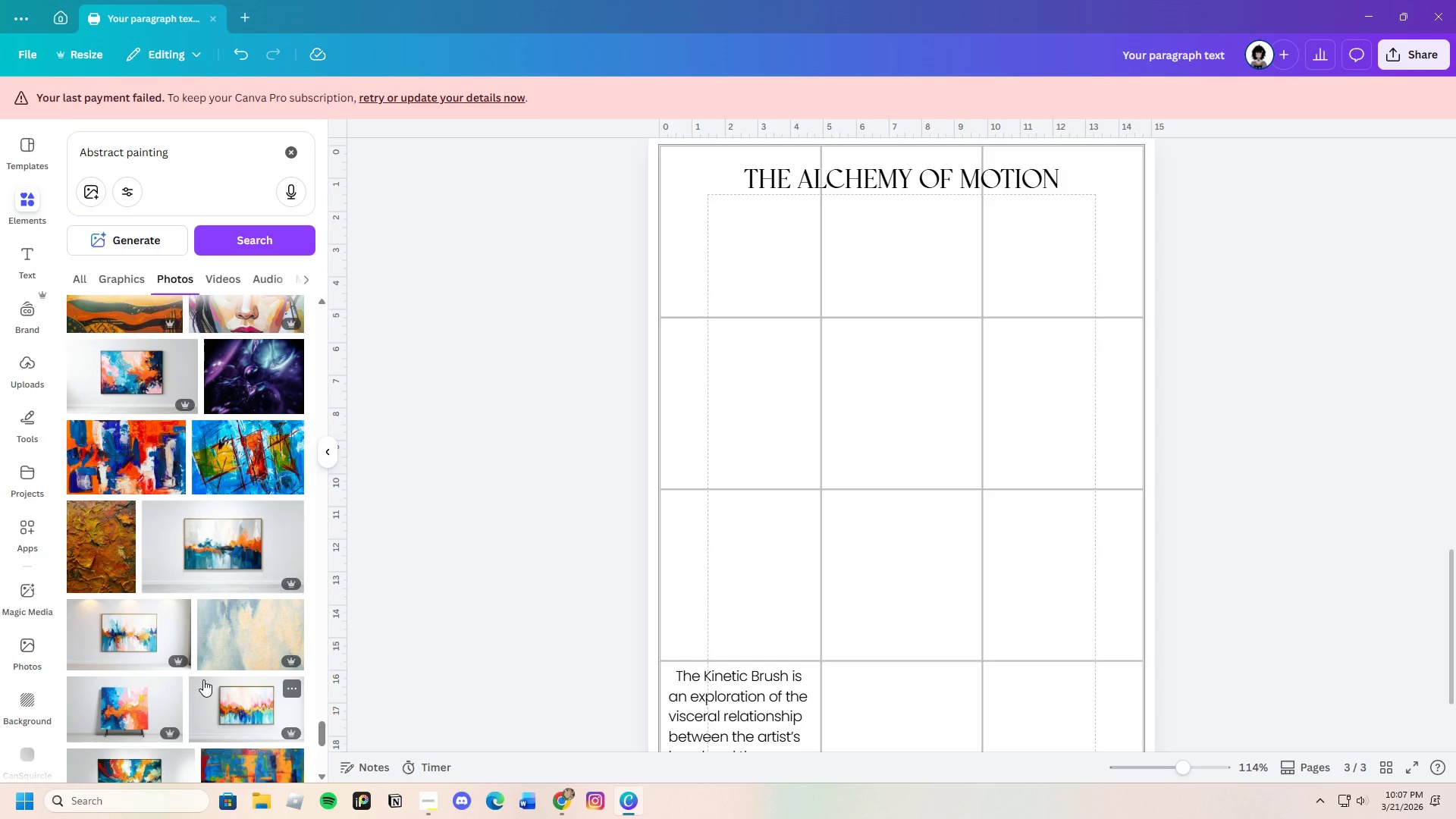 
wait(6.49)
 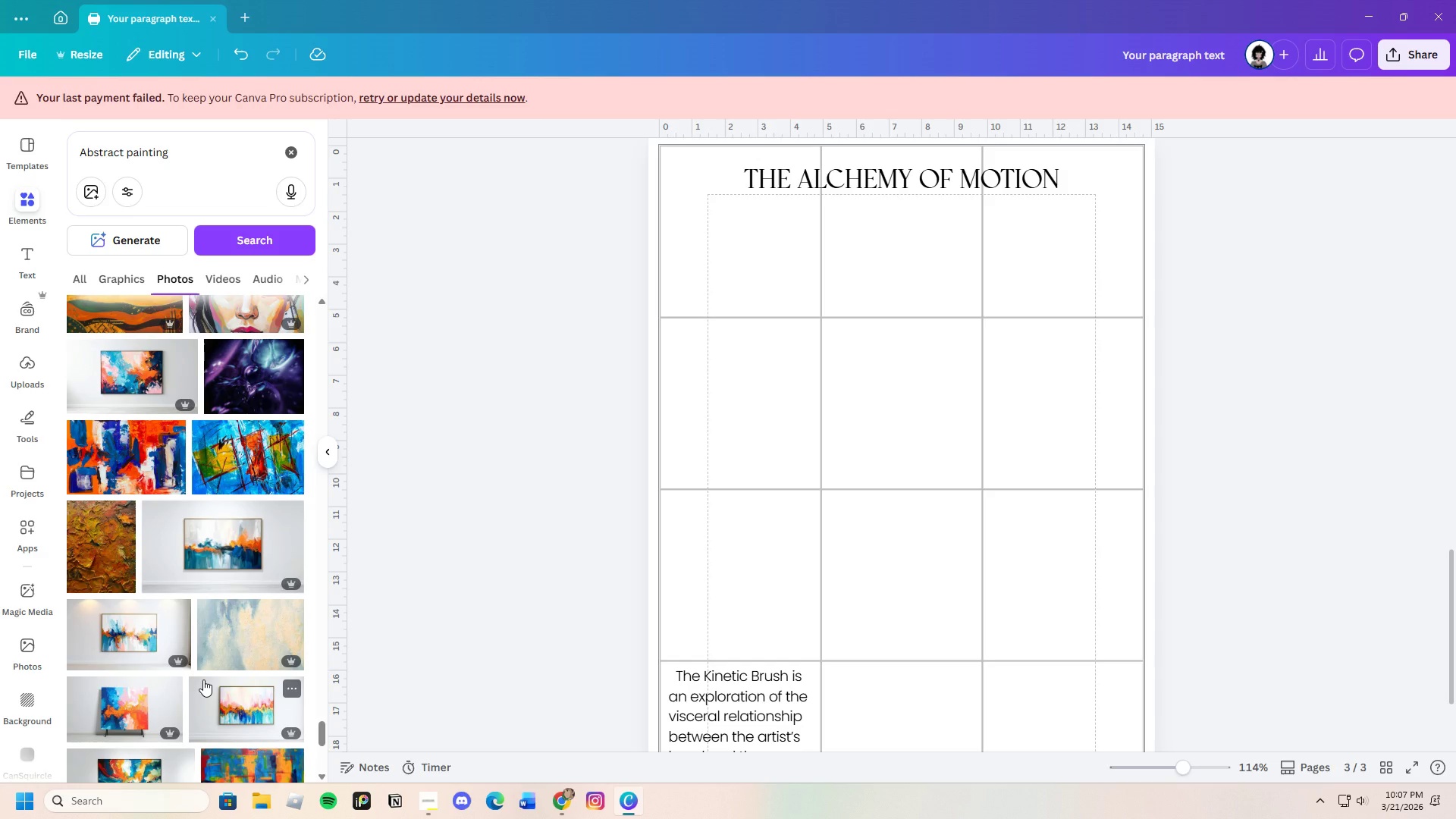 
scroll: coordinate [198, 673], scroll_direction: down, amount: 13.0
 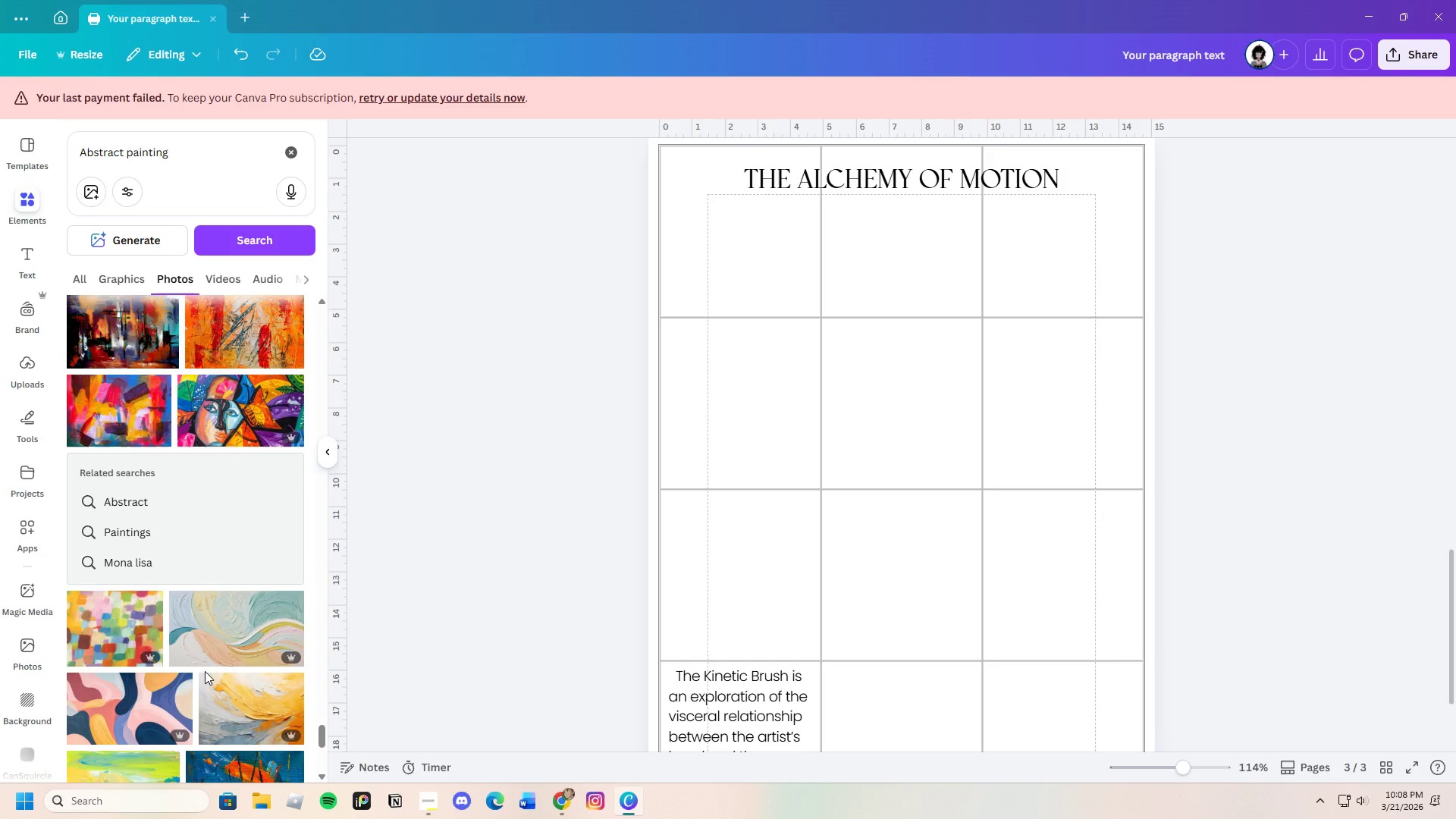 
wait(8.68)
 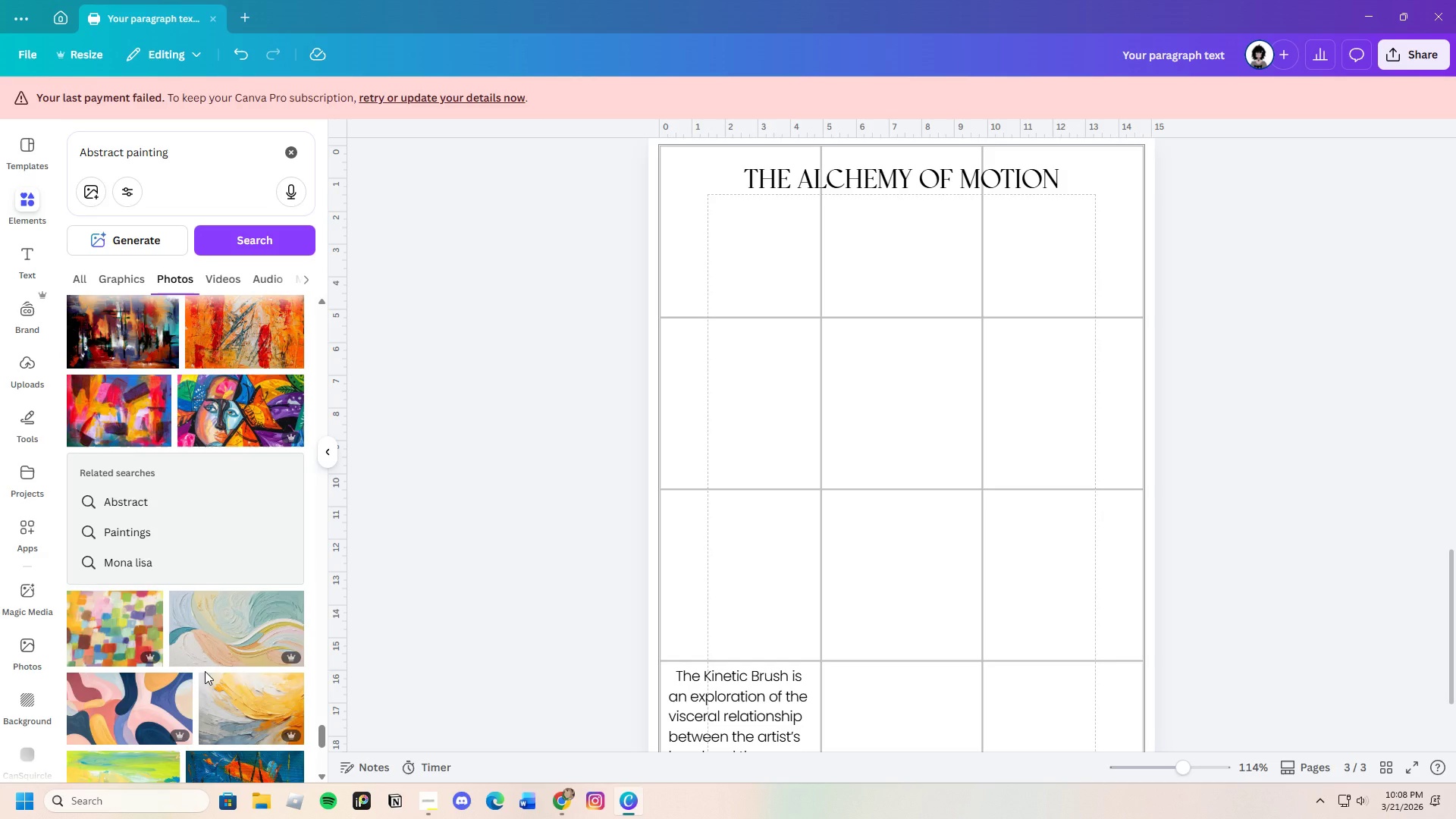 
scroll: coordinate [1178, 688], scroll_direction: up, amount: 12.0
 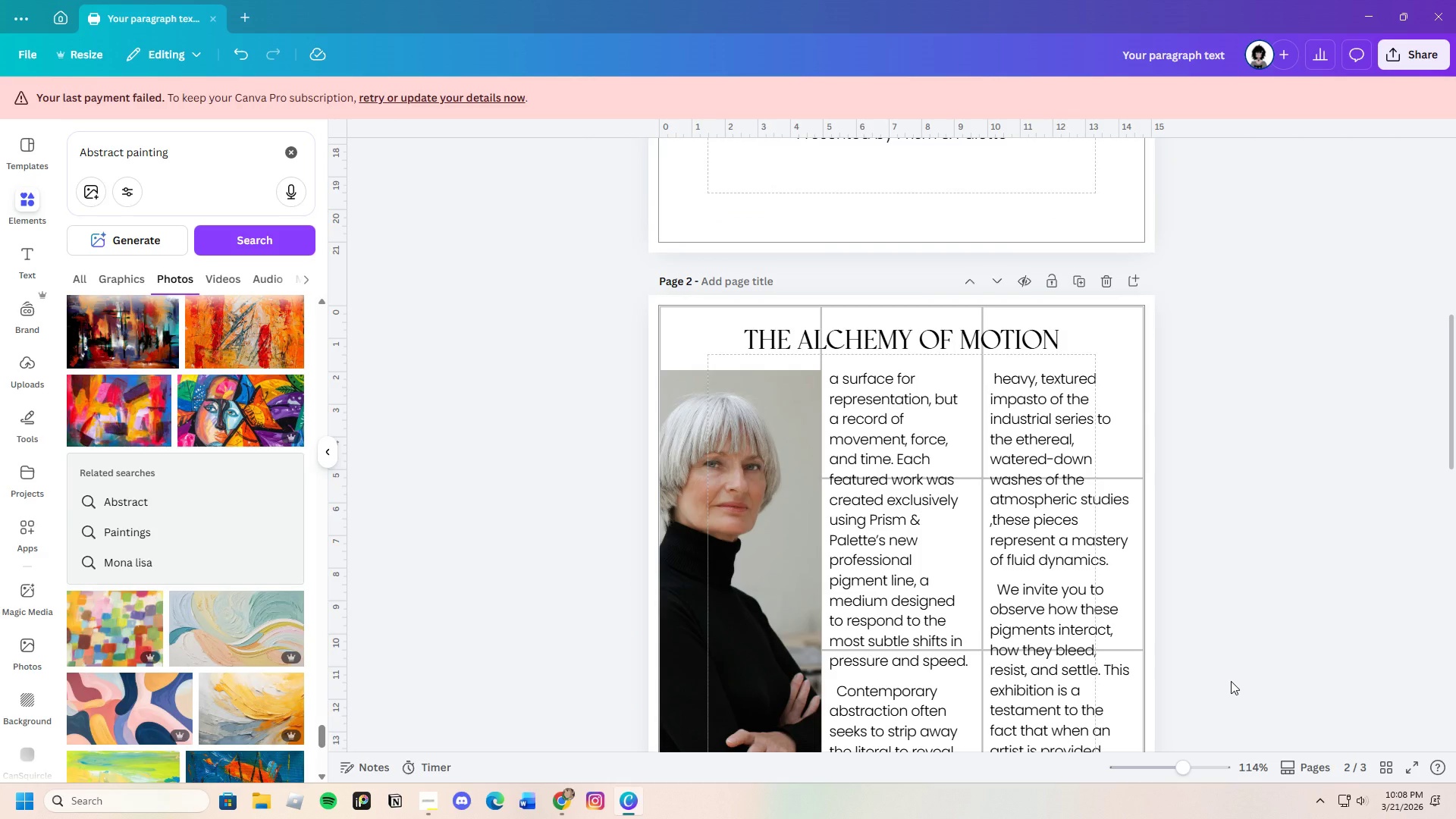 
scroll: coordinate [1231, 681], scroll_direction: down, amount: 6.0
 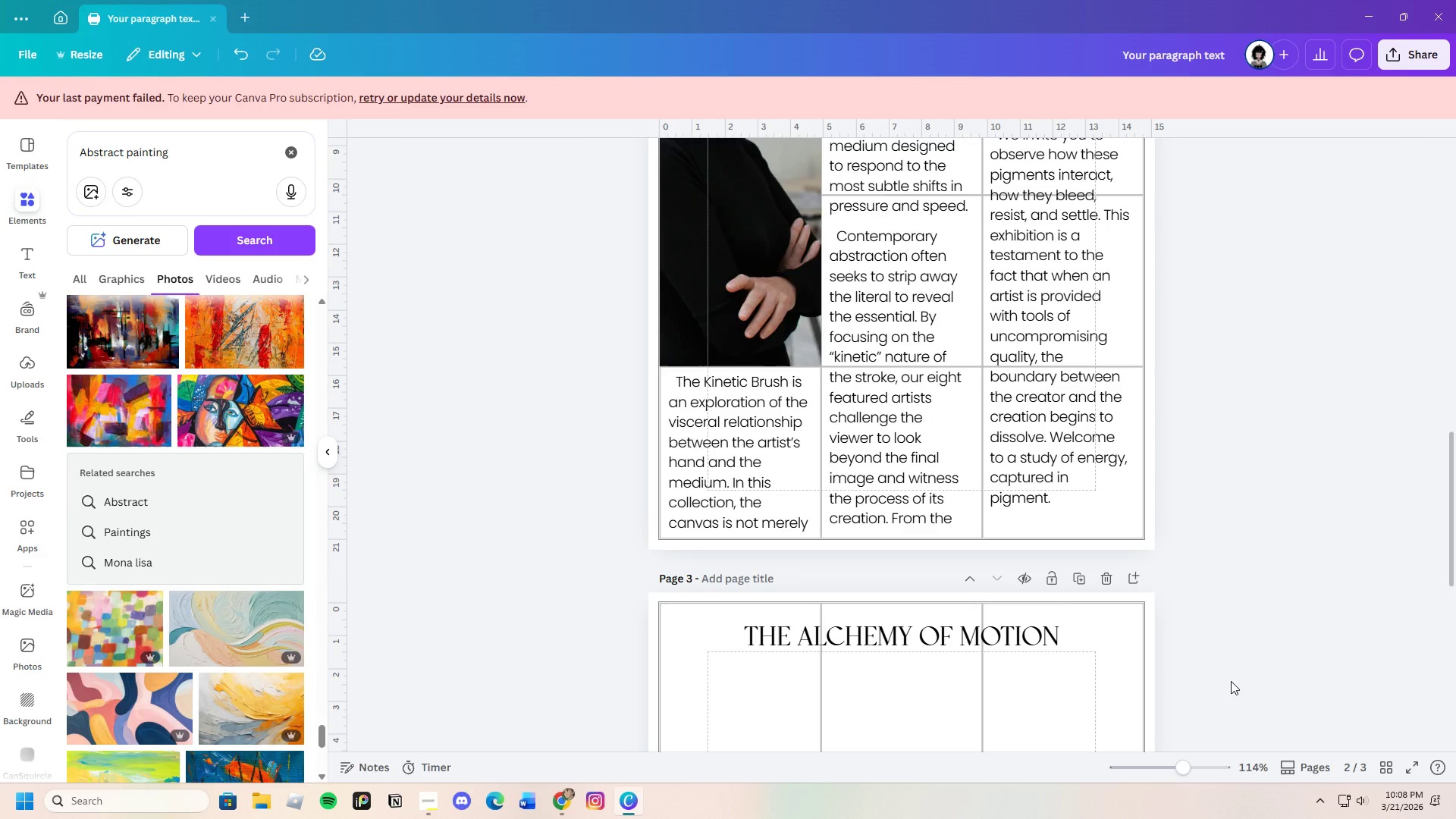 
scroll: coordinate [1232, 680], scroll_direction: up, amount: 4.0
 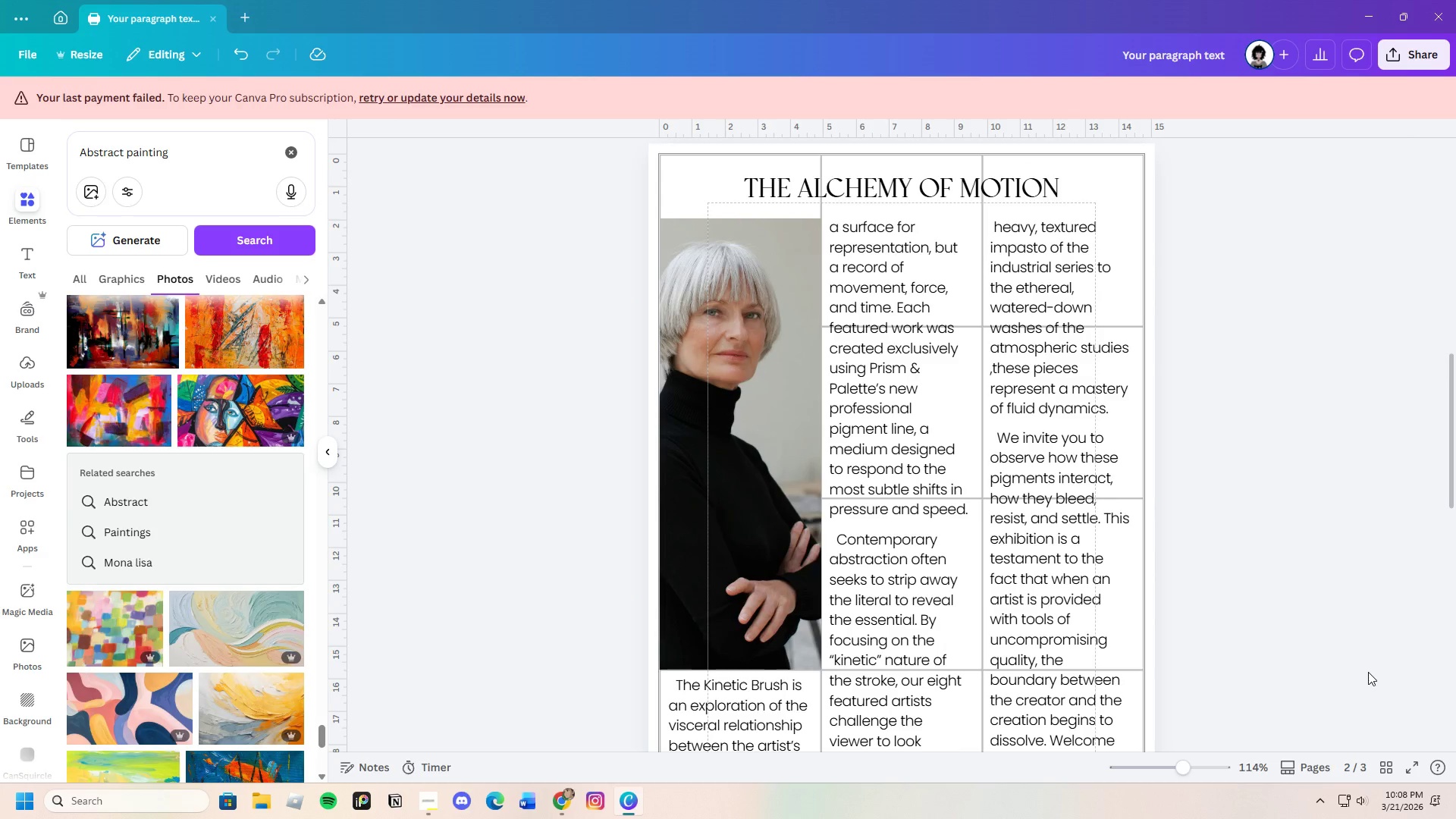 
scroll: coordinate [1333, 657], scroll_direction: down, amount: 7.0
 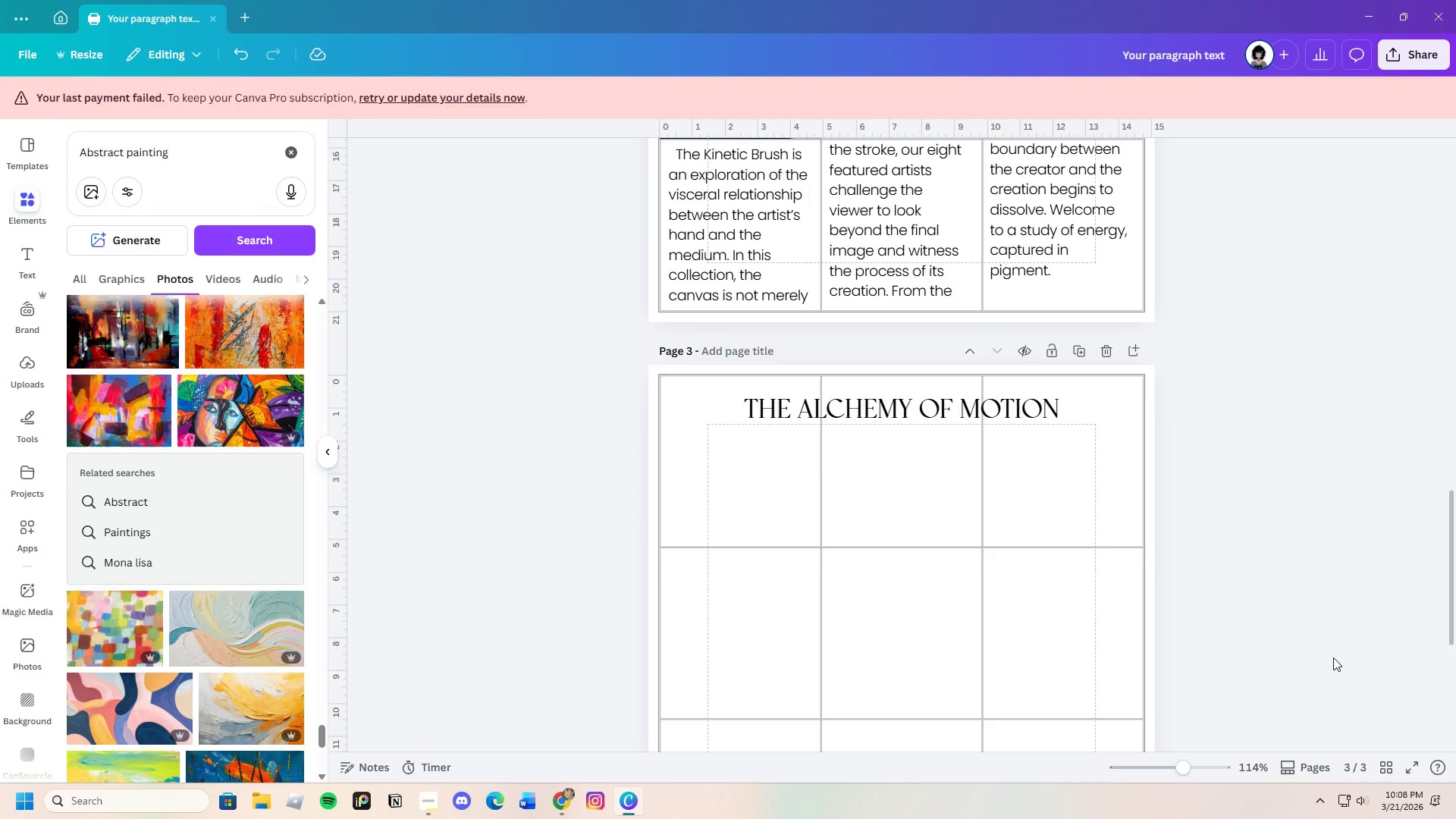 
scroll: coordinate [1333, 656], scroll_direction: up, amount: 8.0
 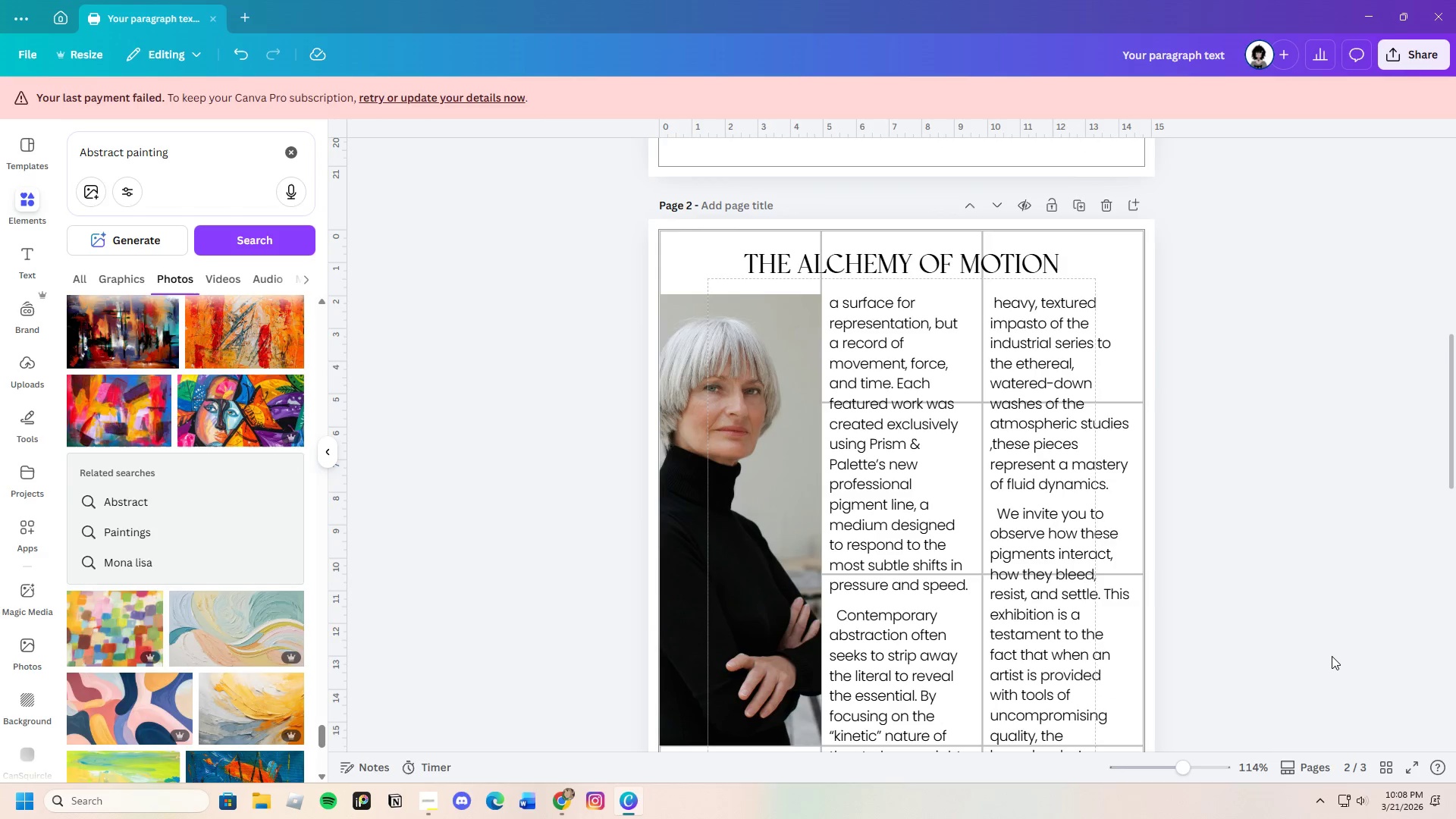 
scroll: coordinate [1327, 655], scroll_direction: down, amount: 3.0
 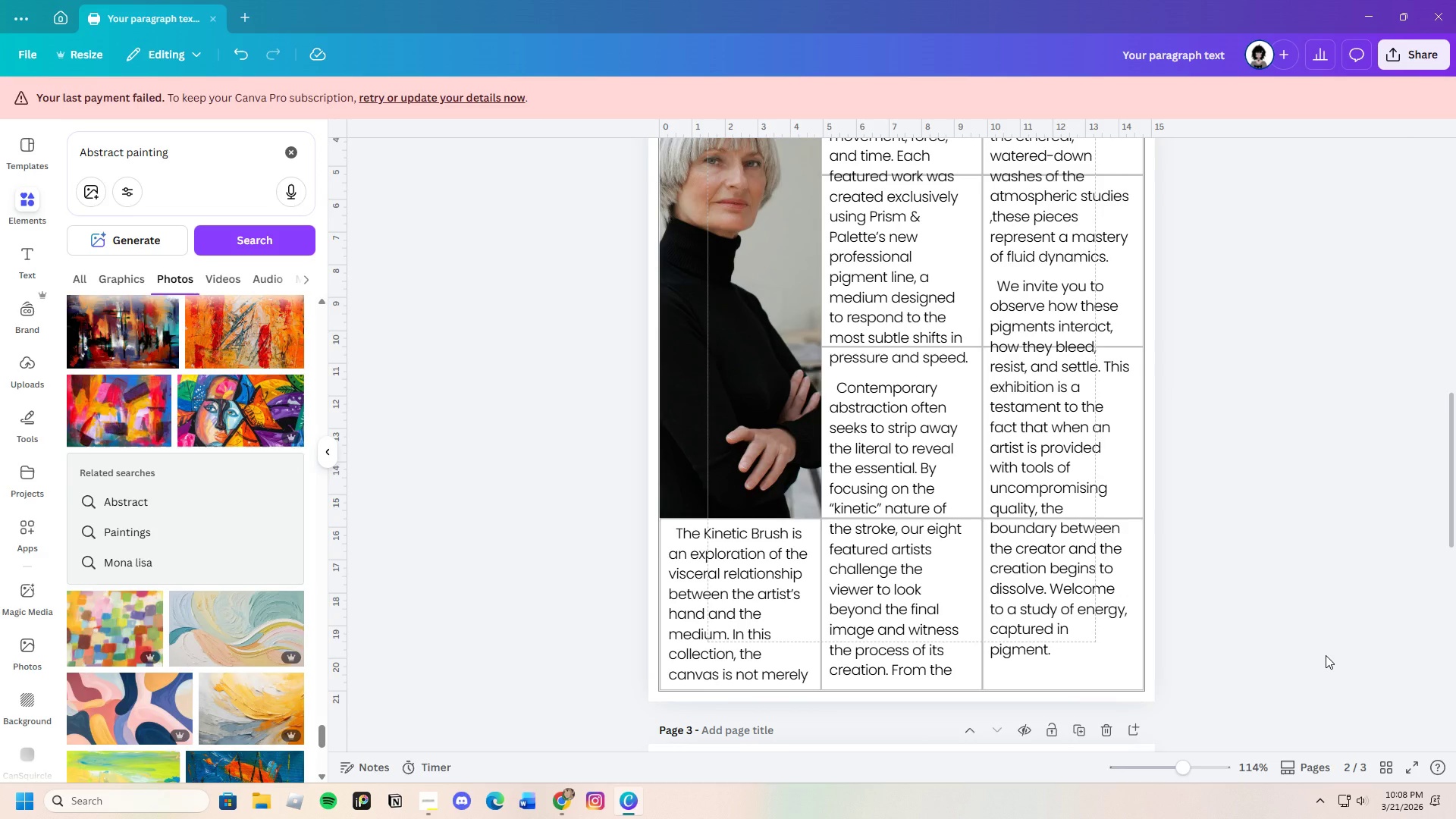 
scroll: coordinate [1326, 655], scroll_direction: up, amount: 4.0
 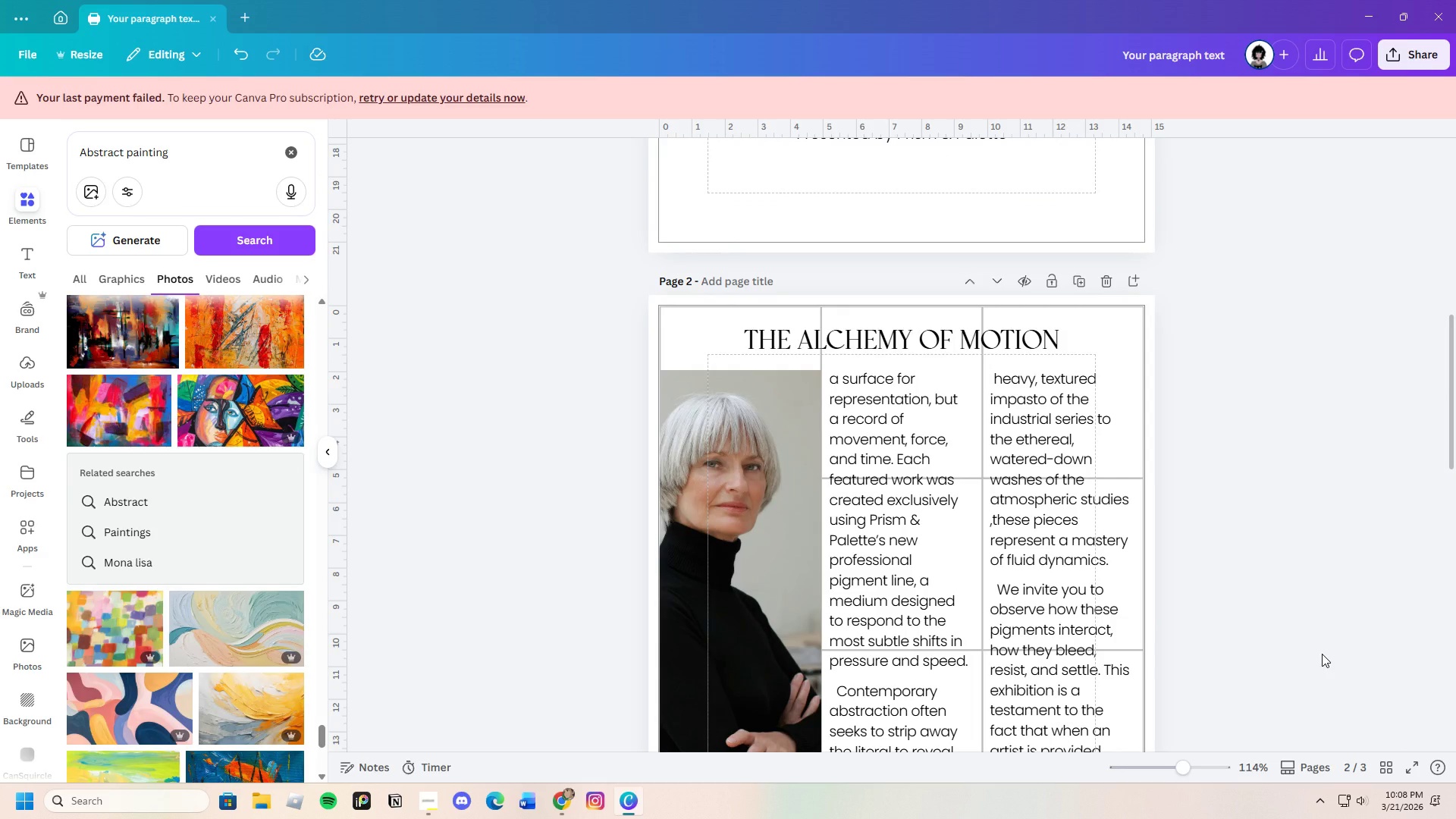 
scroll: coordinate [261, 544], scroll_direction: down, amount: 22.0
 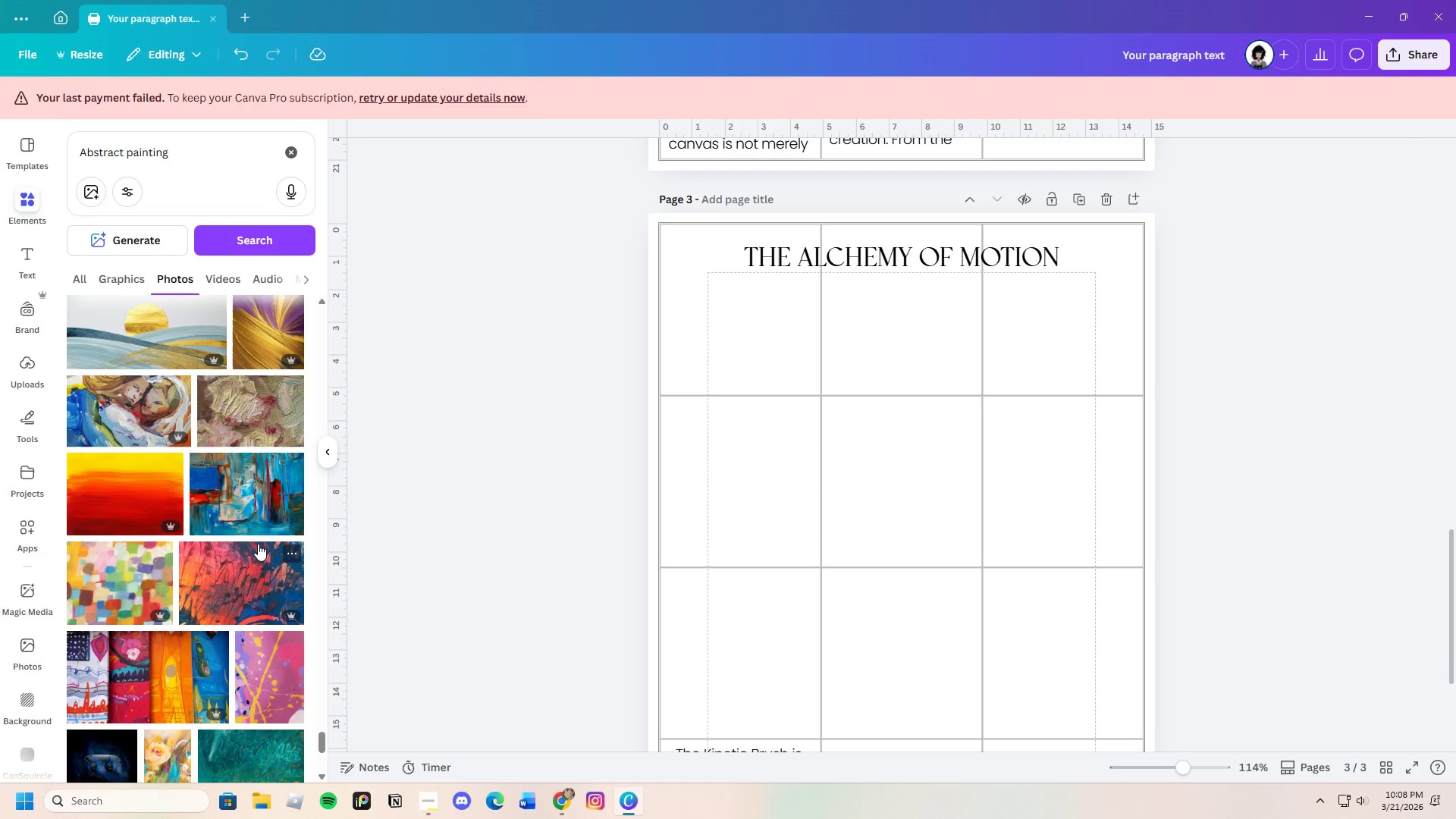 
scroll: coordinate [196, 576], scroll_direction: down, amount: 18.0
 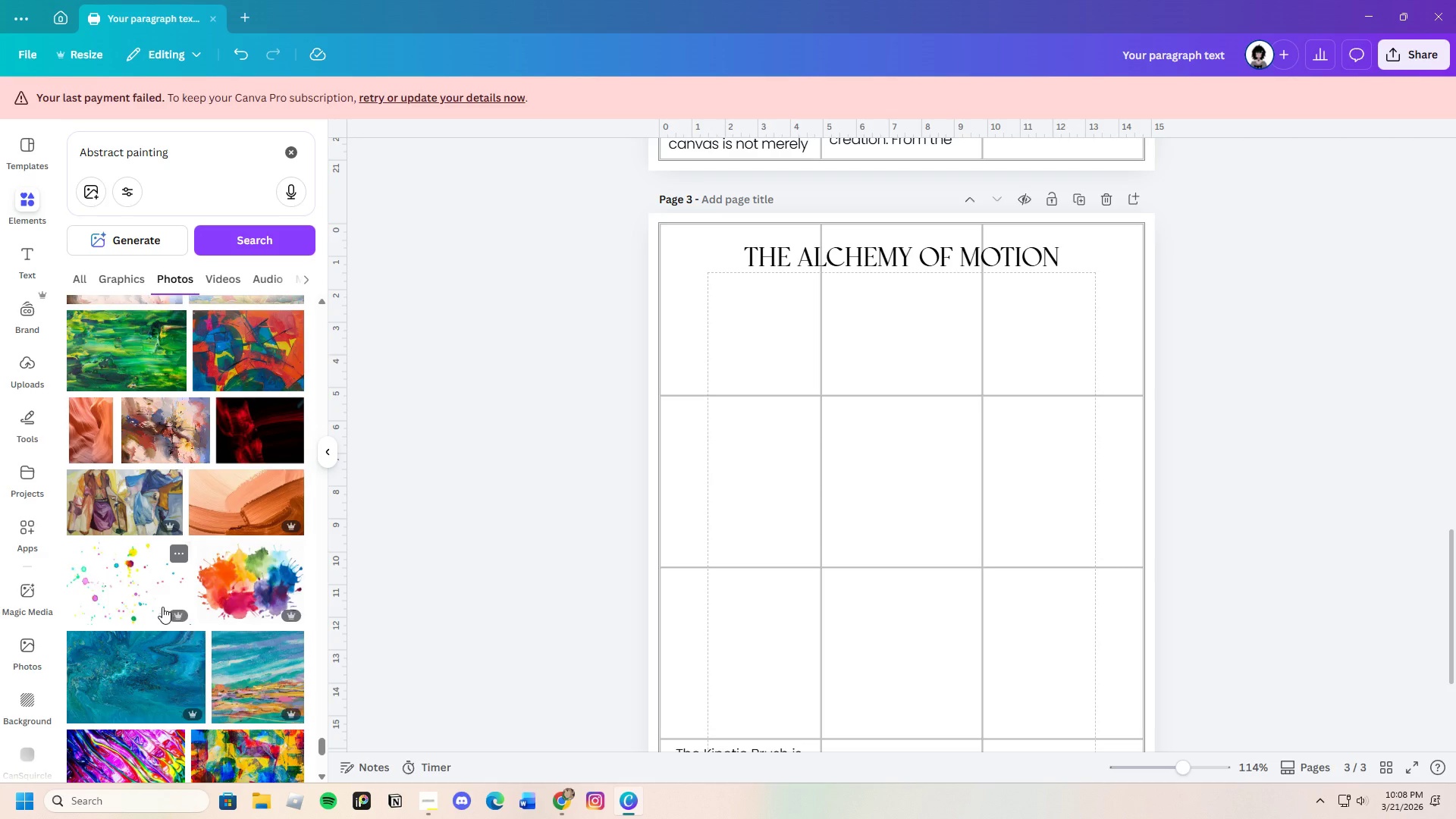 
scroll: coordinate [263, 669], scroll_direction: down, amount: 22.0
 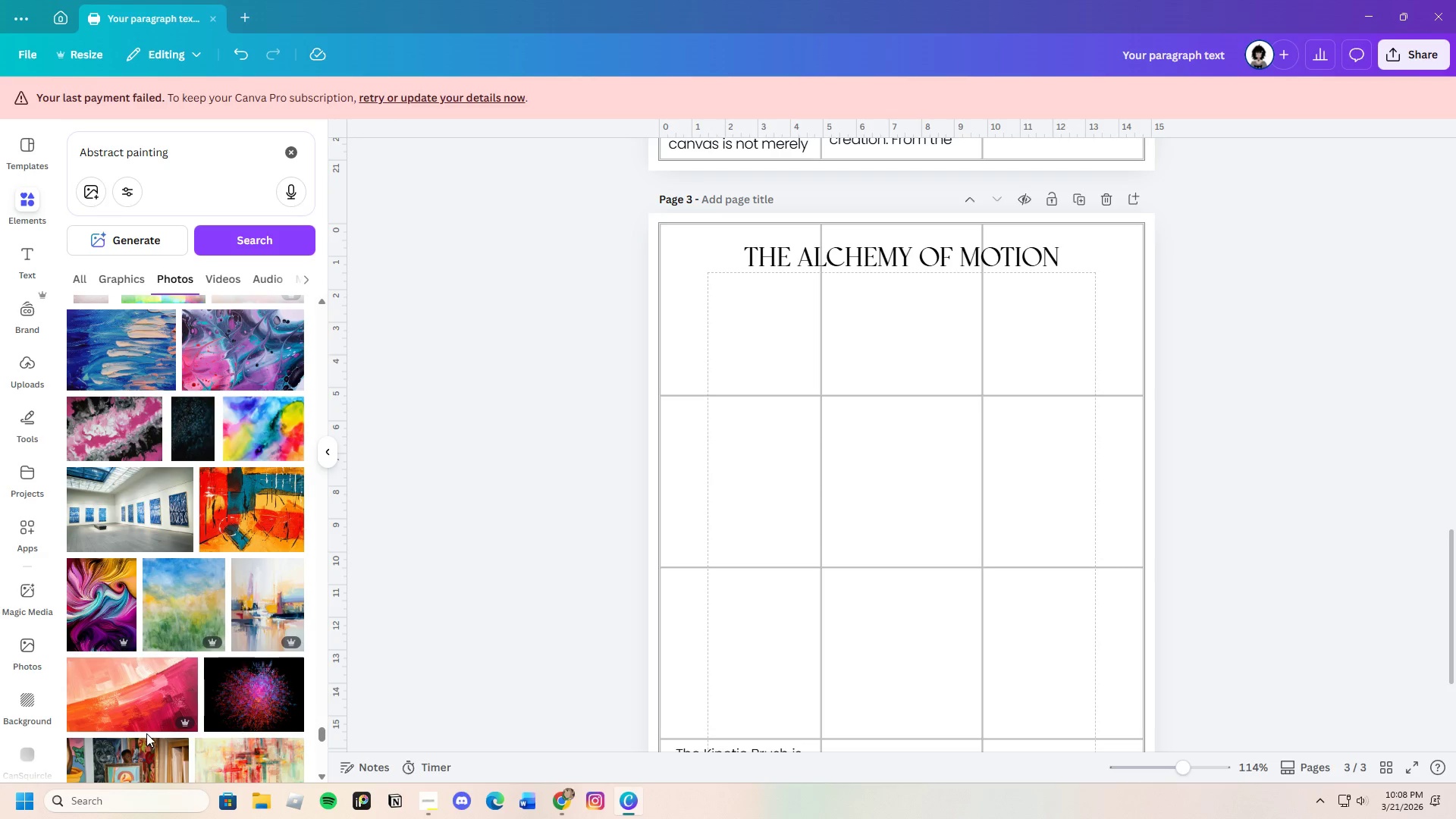 
scroll: coordinate [148, 679], scroll_direction: down, amount: 27.0
 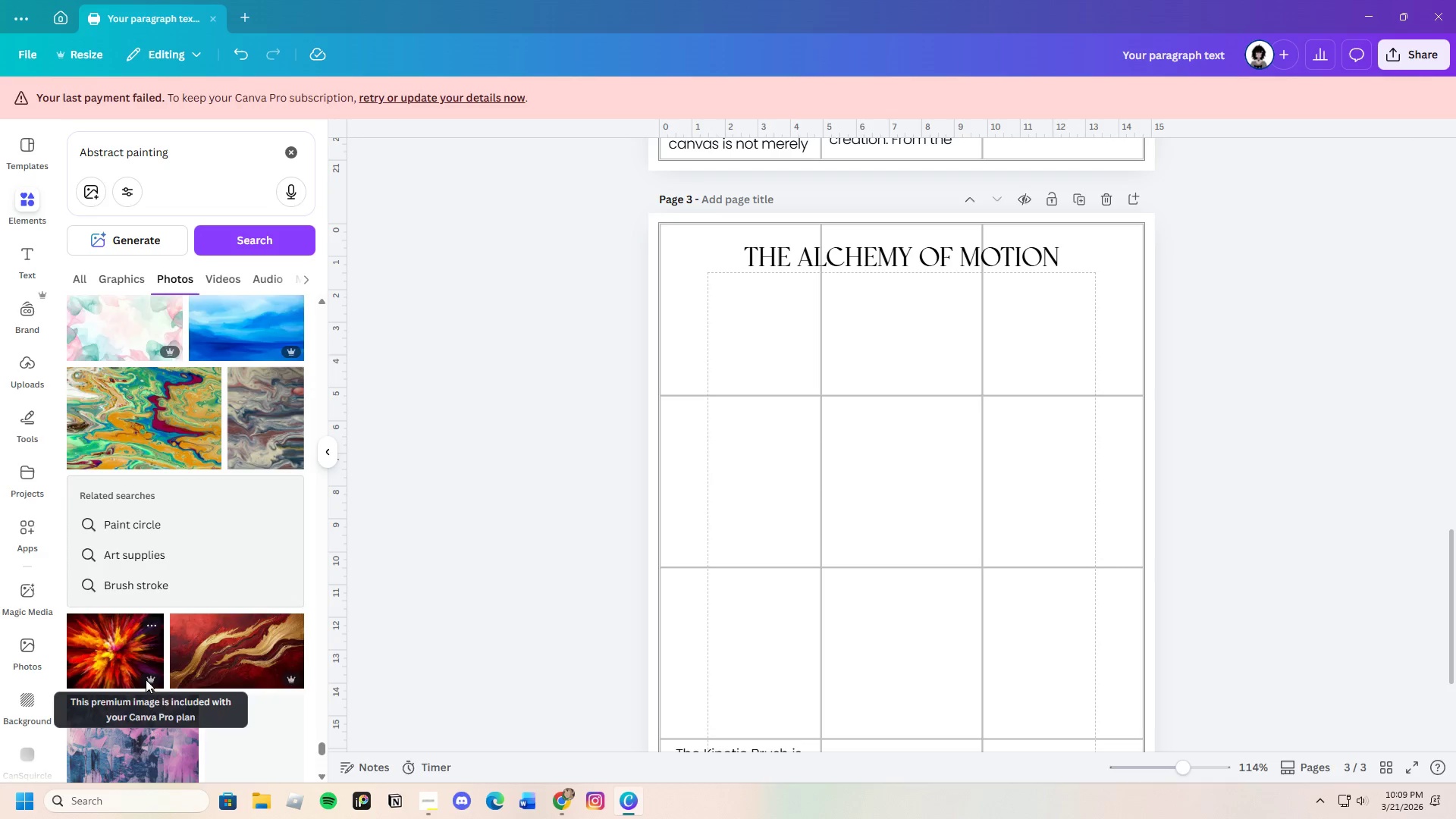 
scroll: coordinate [146, 679], scroll_direction: down, amount: 4.0
 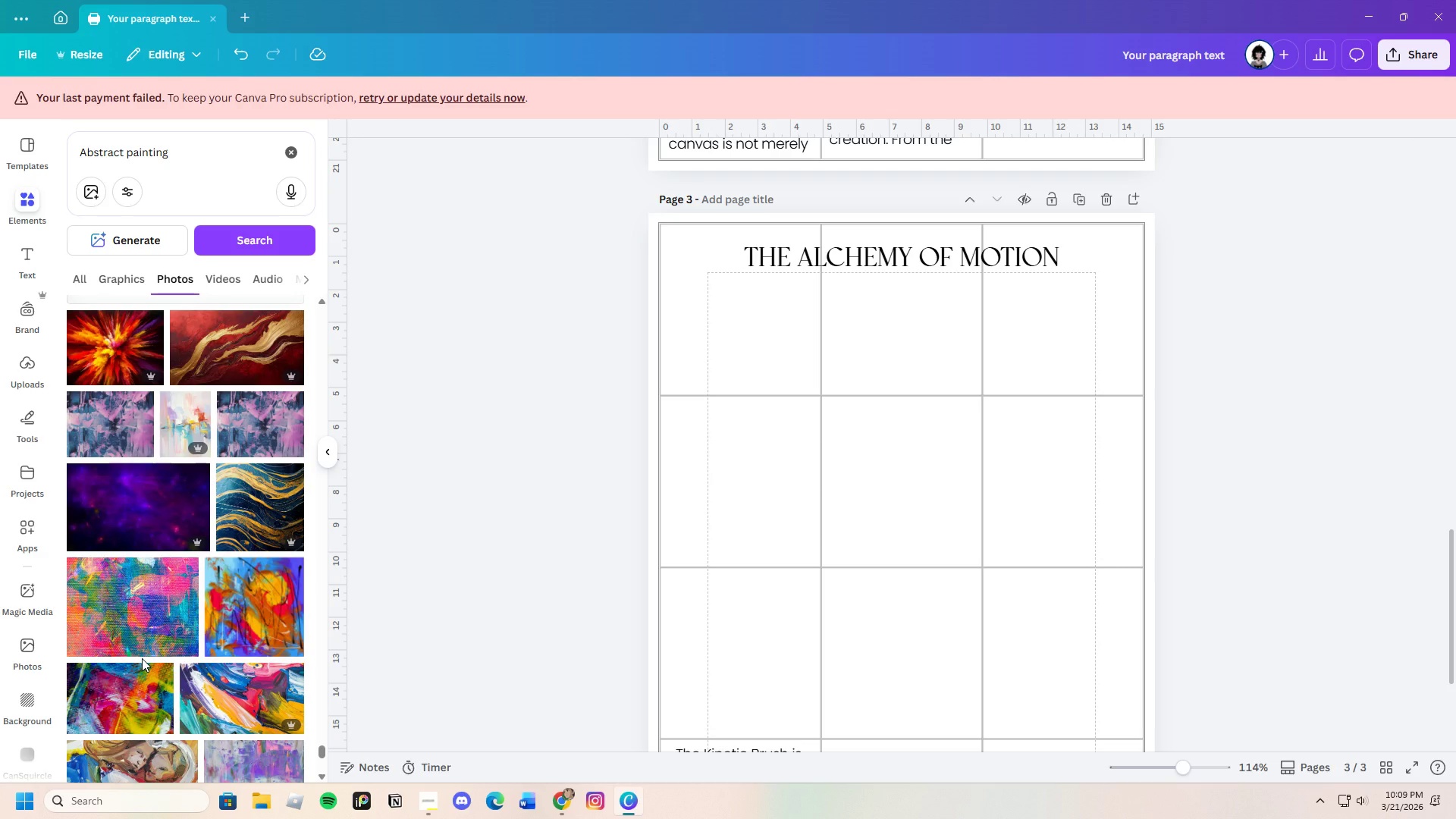 
wait(31.61)
 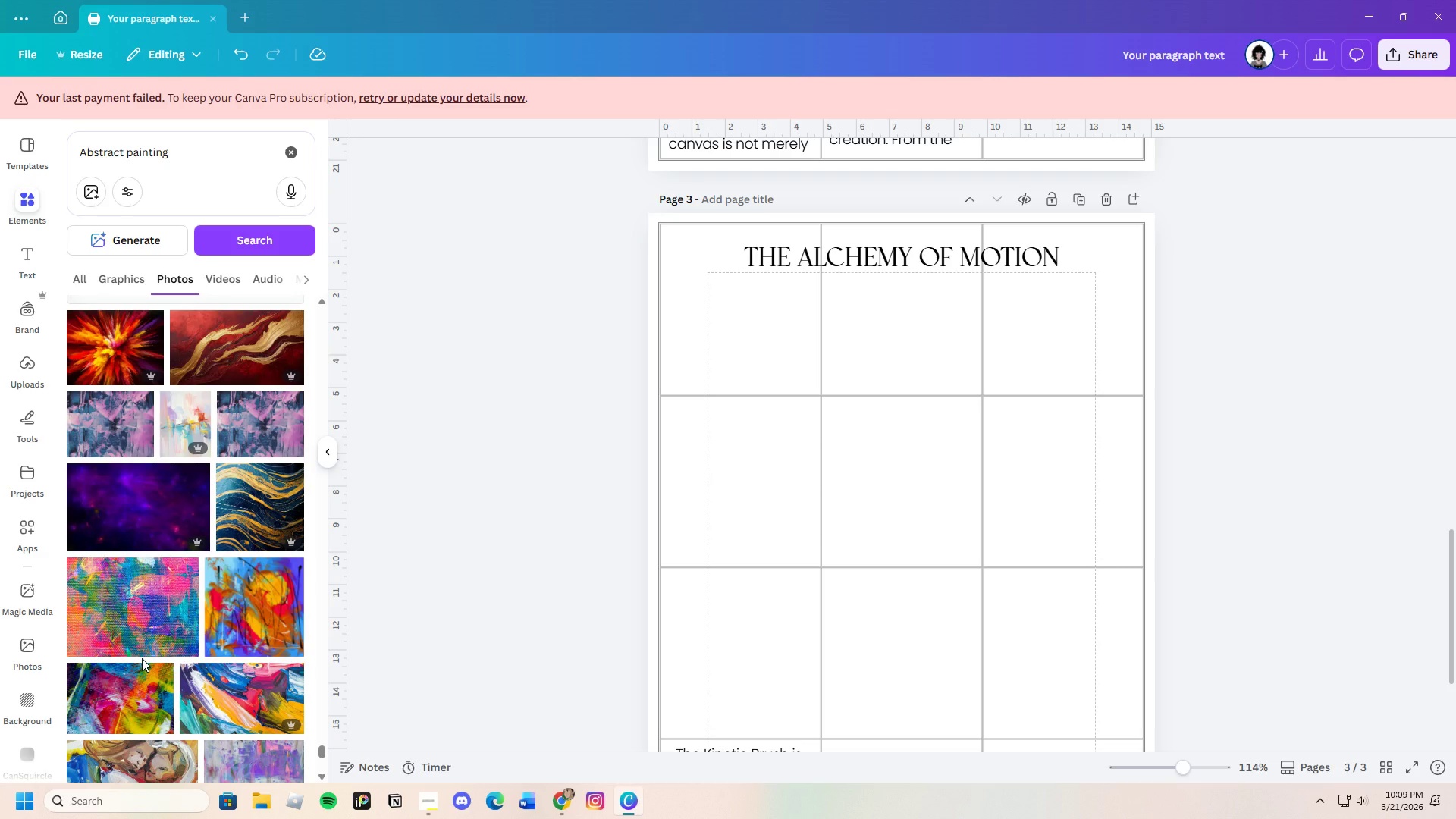 
scroll: coordinate [202, 623], scroll_direction: down, amount: 20.0
 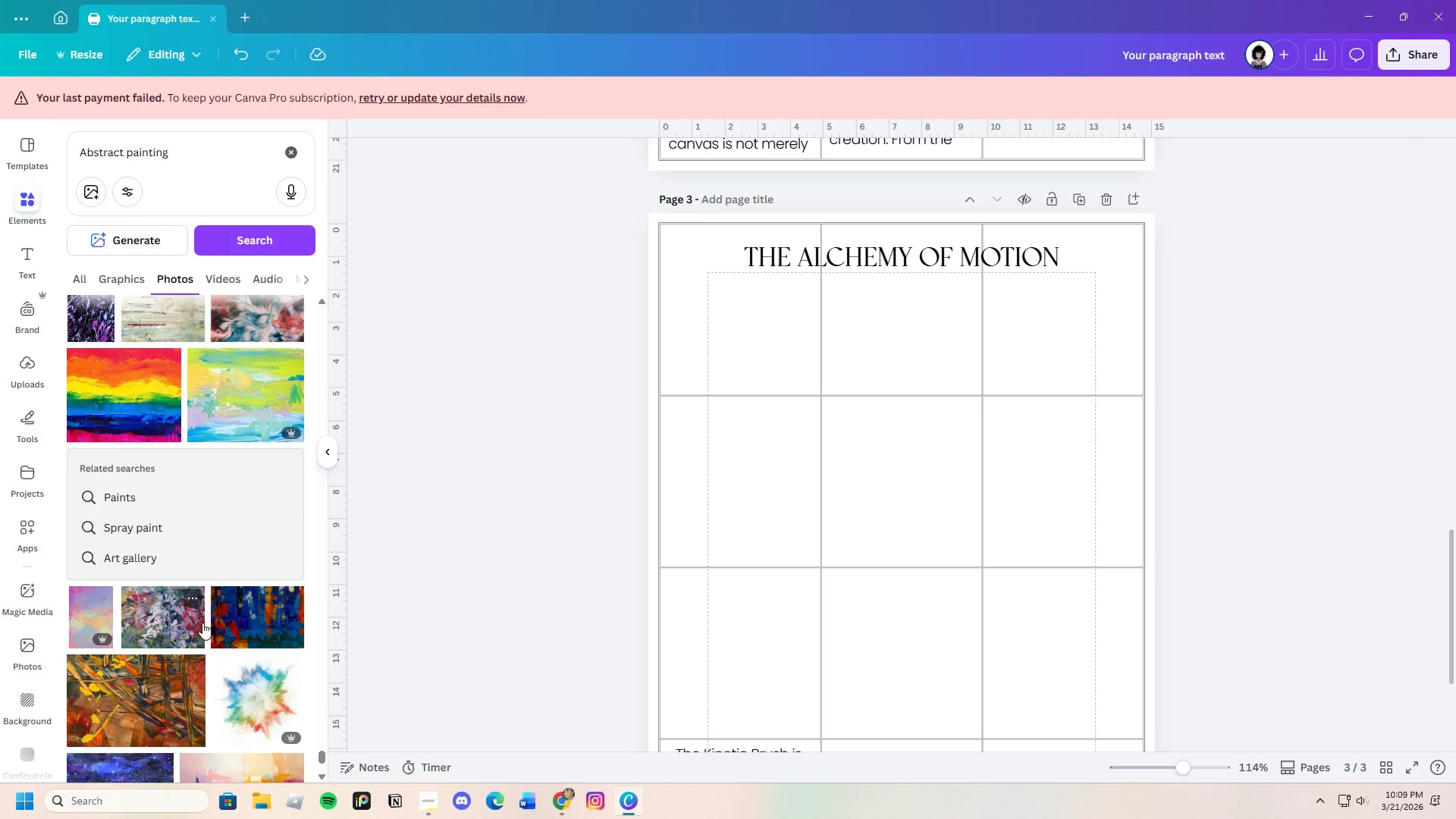 
scroll: coordinate [202, 623], scroll_direction: up, amount: 2.0
 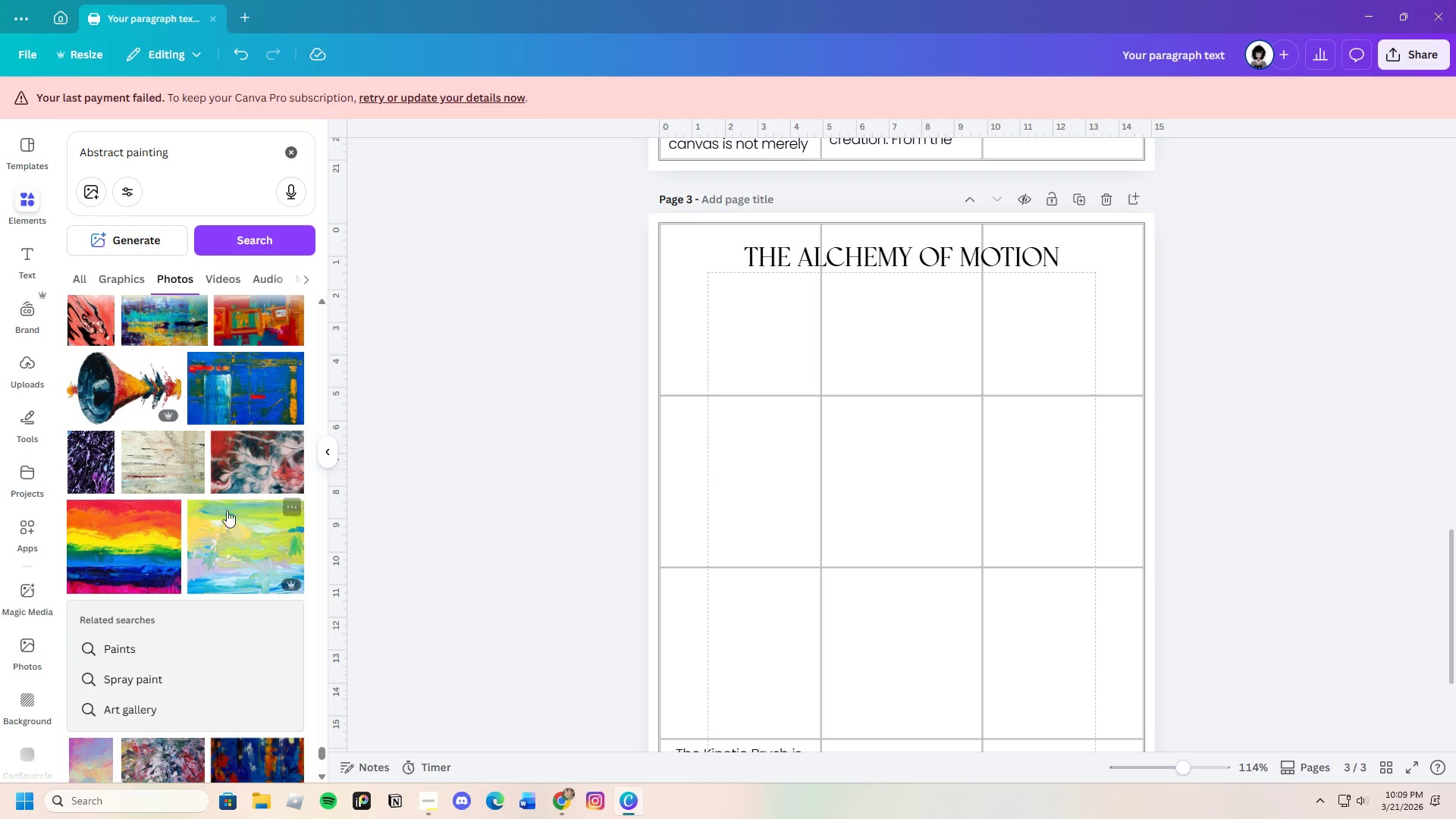 
left_click([238, 460])
 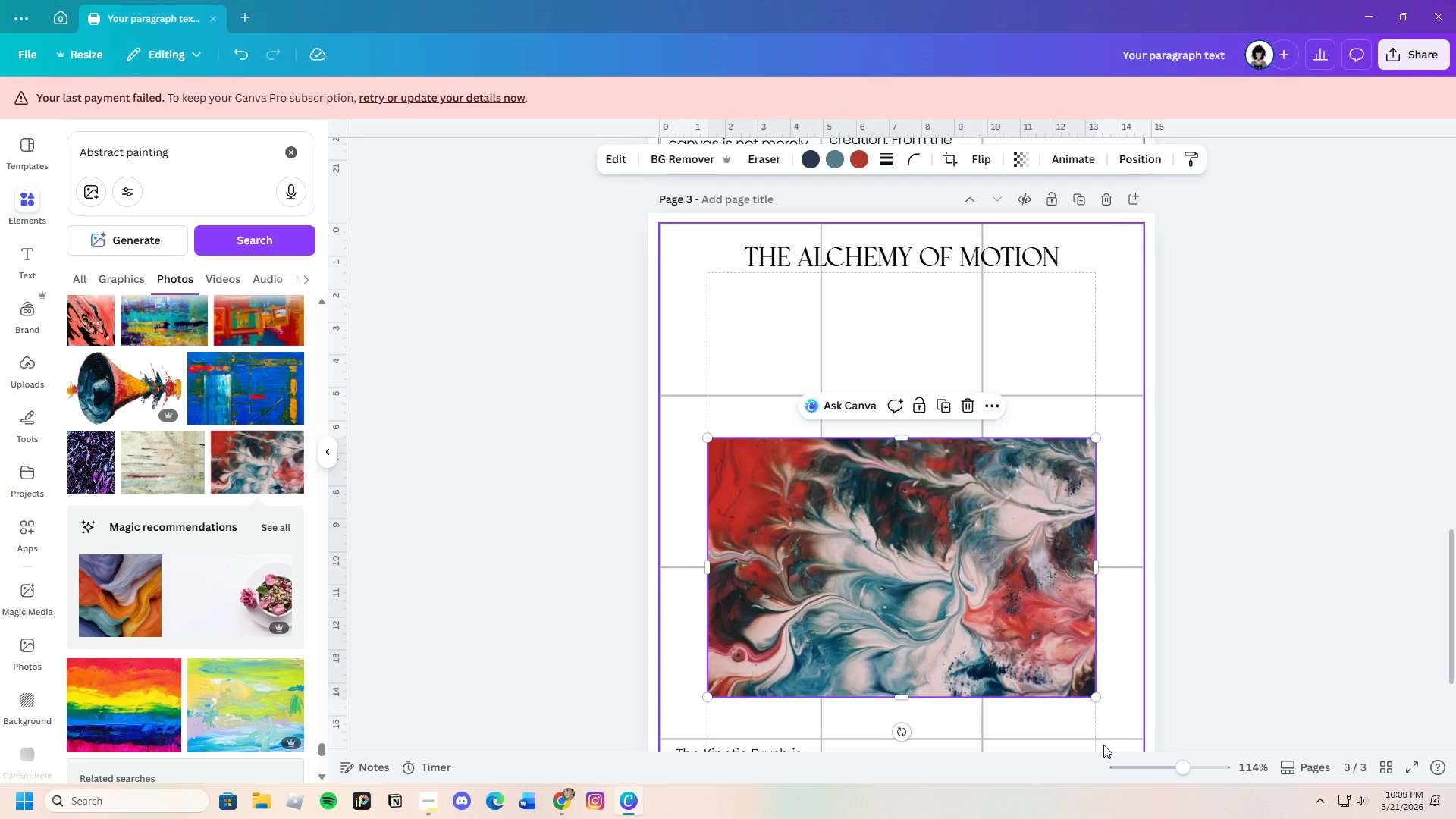 
left_click_drag(start_coordinate=[1028, 664], to_coordinate=[1009, 535])
 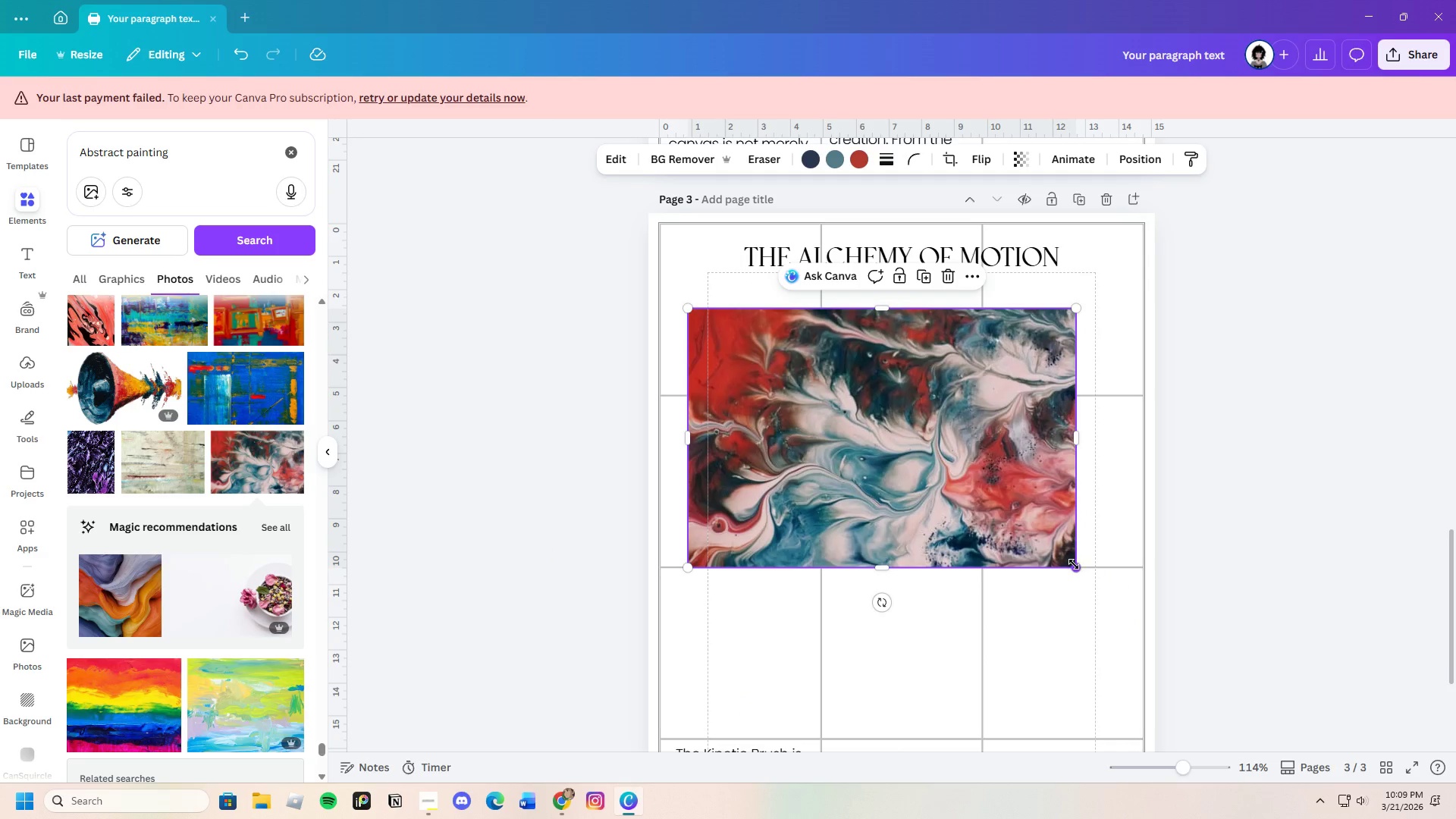 
left_click_drag(start_coordinate=[1074, 564], to_coordinate=[931, 532])
 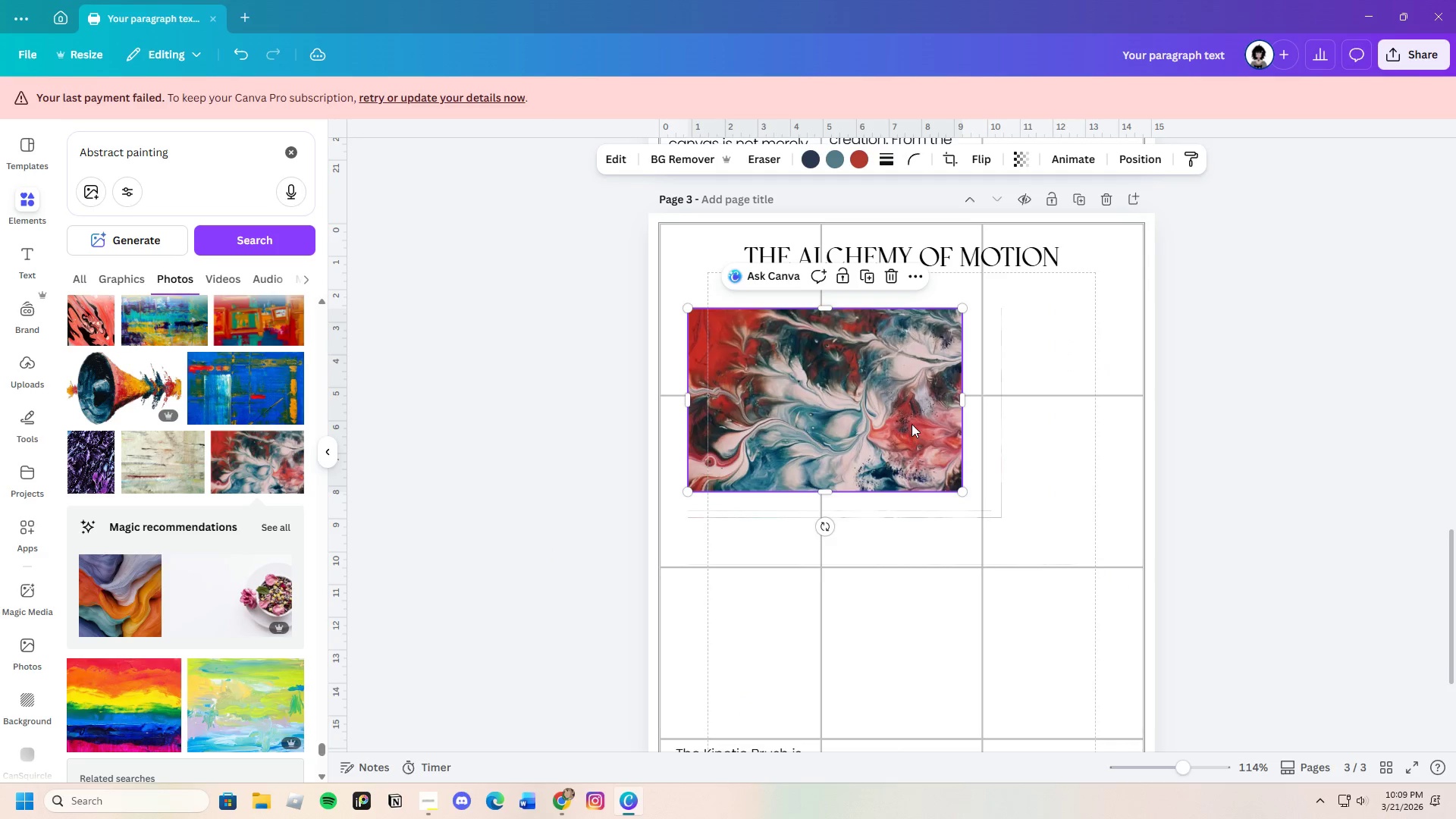 
left_click_drag(start_coordinate=[912, 425], to_coordinate=[890, 461])
 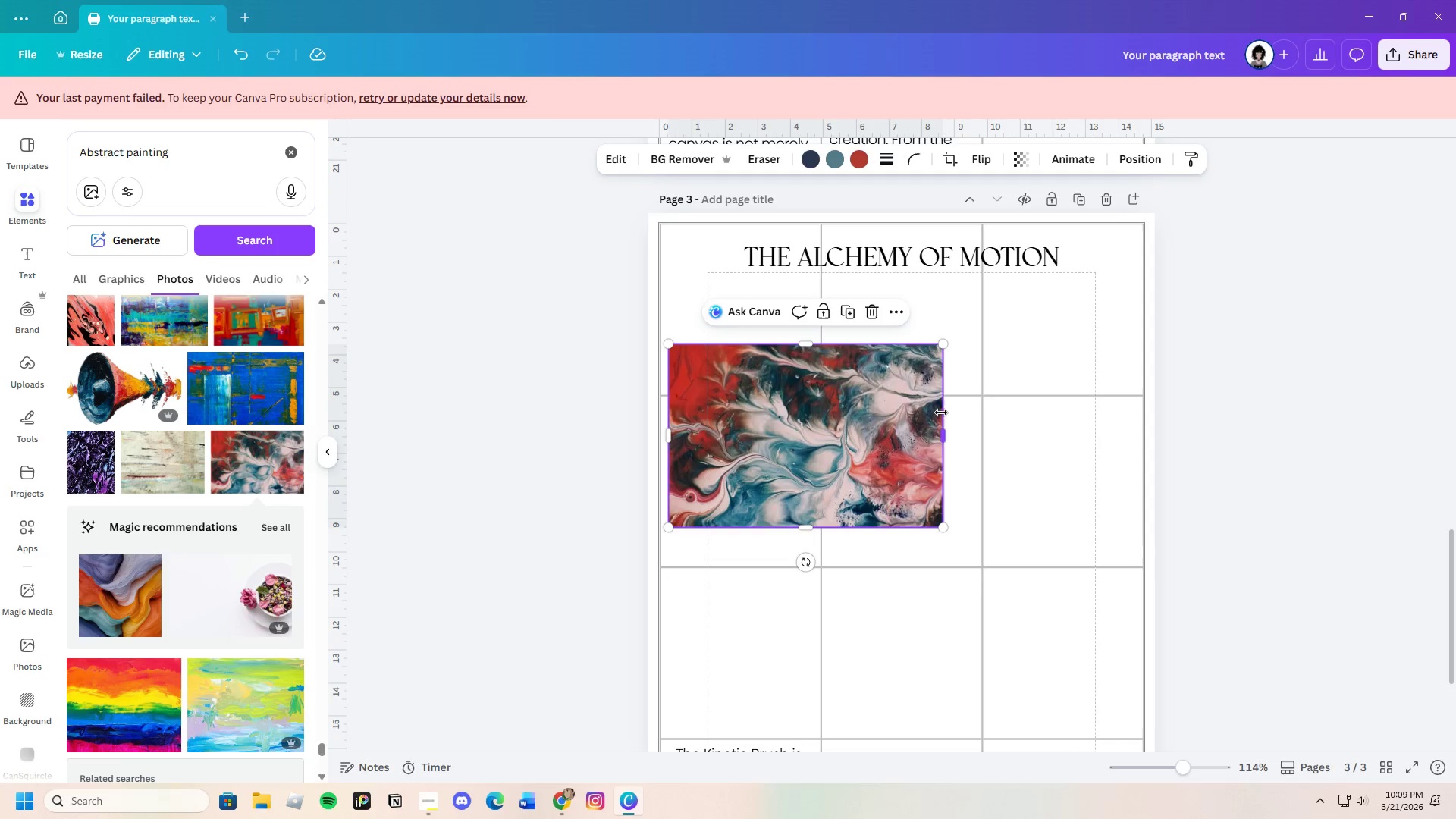 
left_click_drag(start_coordinate=[946, 435], to_coordinate=[987, 453])
 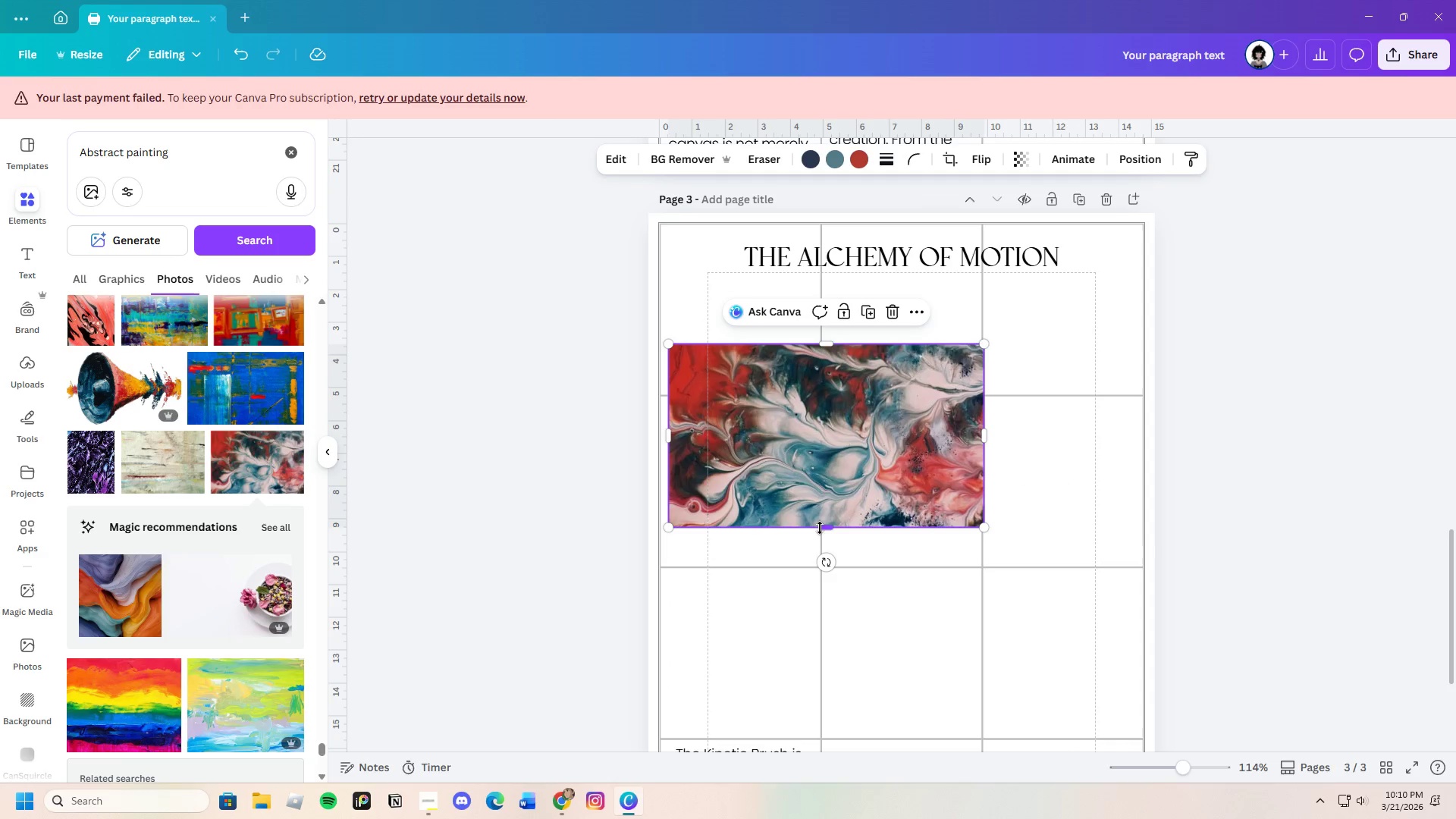 
left_click_drag(start_coordinate=[822, 528], to_coordinate=[819, 565])
 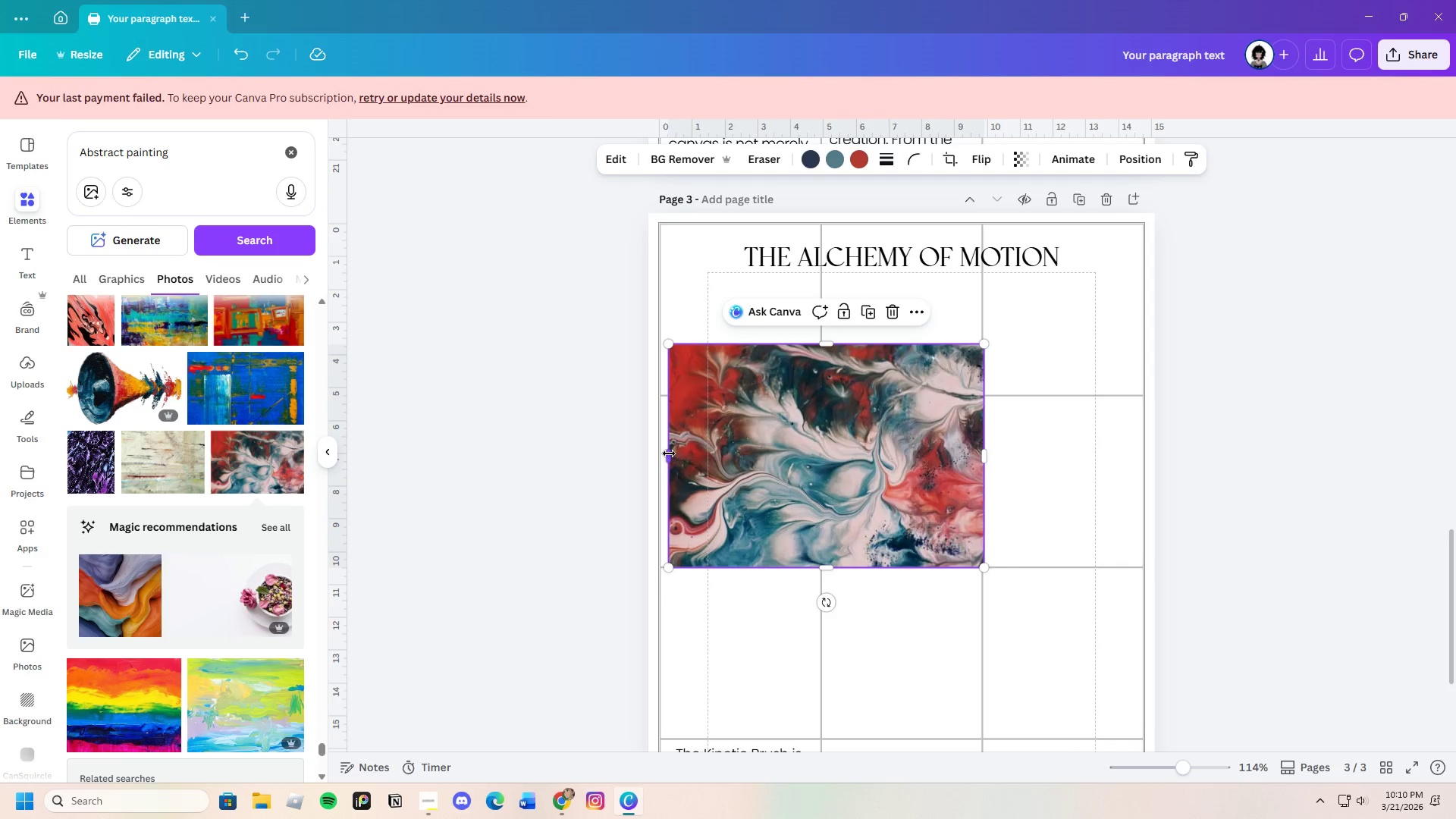 
left_click_drag(start_coordinate=[669, 453], to_coordinate=[662, 456])
 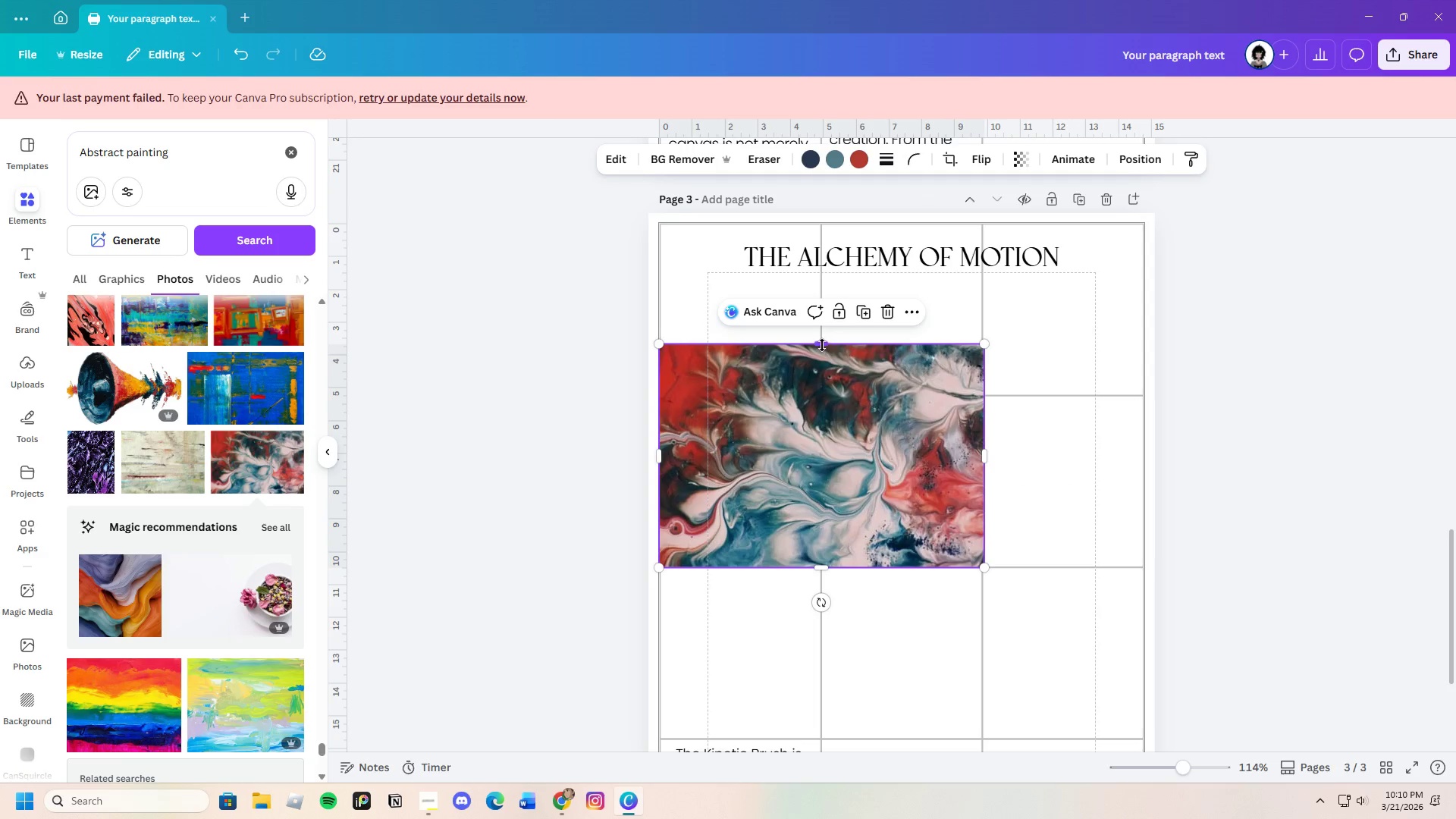 
left_click_drag(start_coordinate=[821, 345], to_coordinate=[820, 314])
 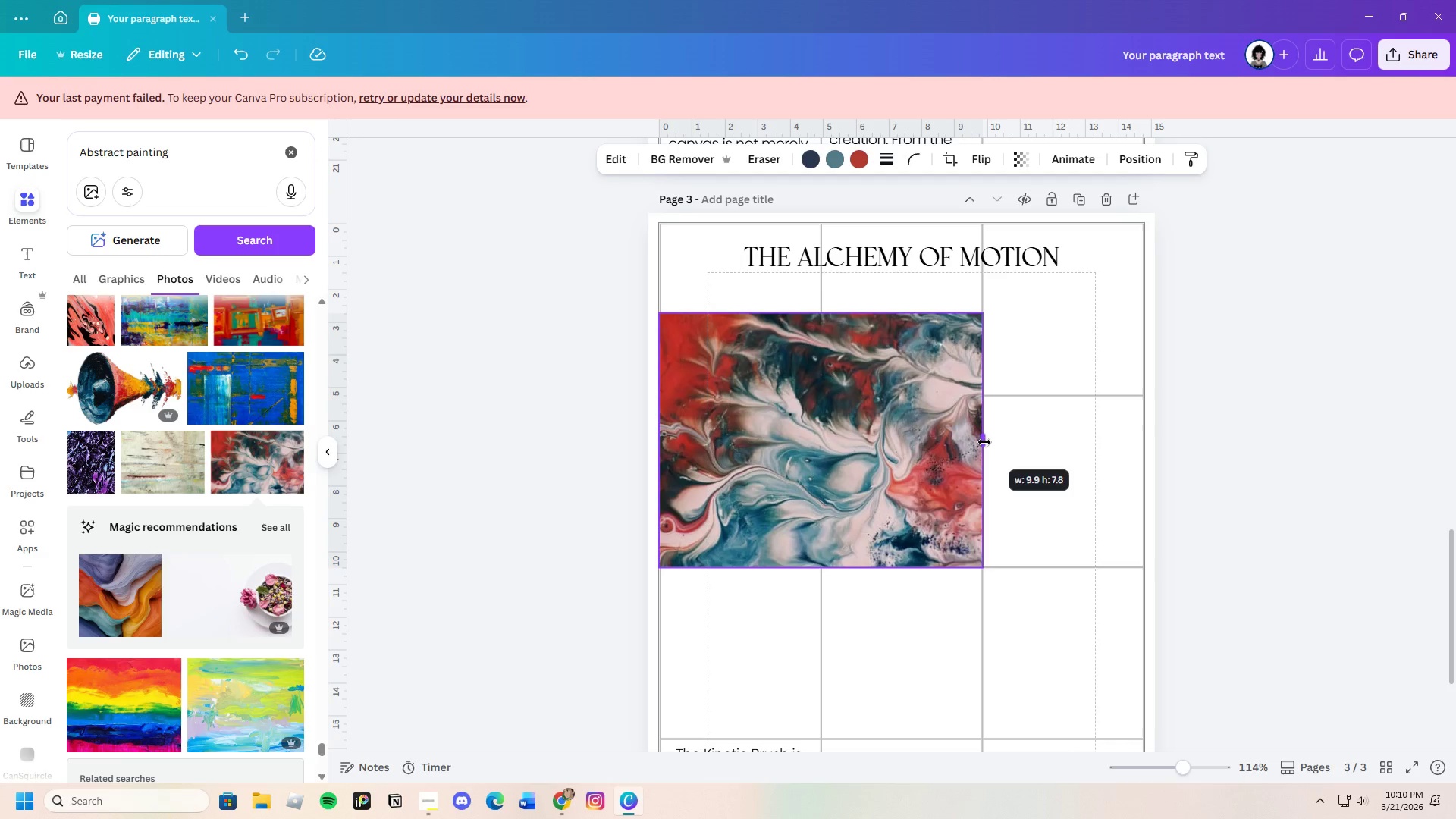 
left_click([1056, 413])
 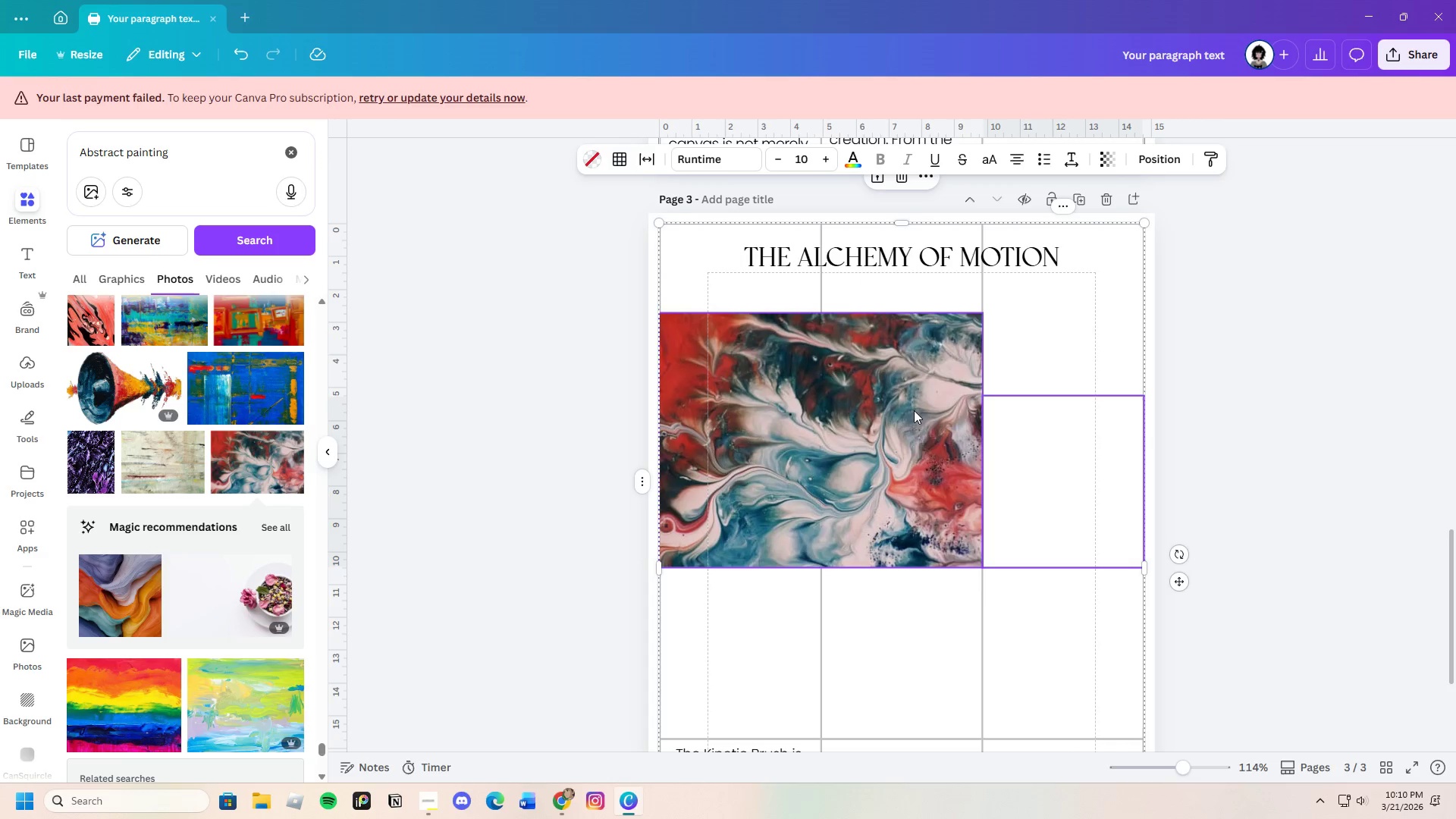 
left_click([913, 410])
 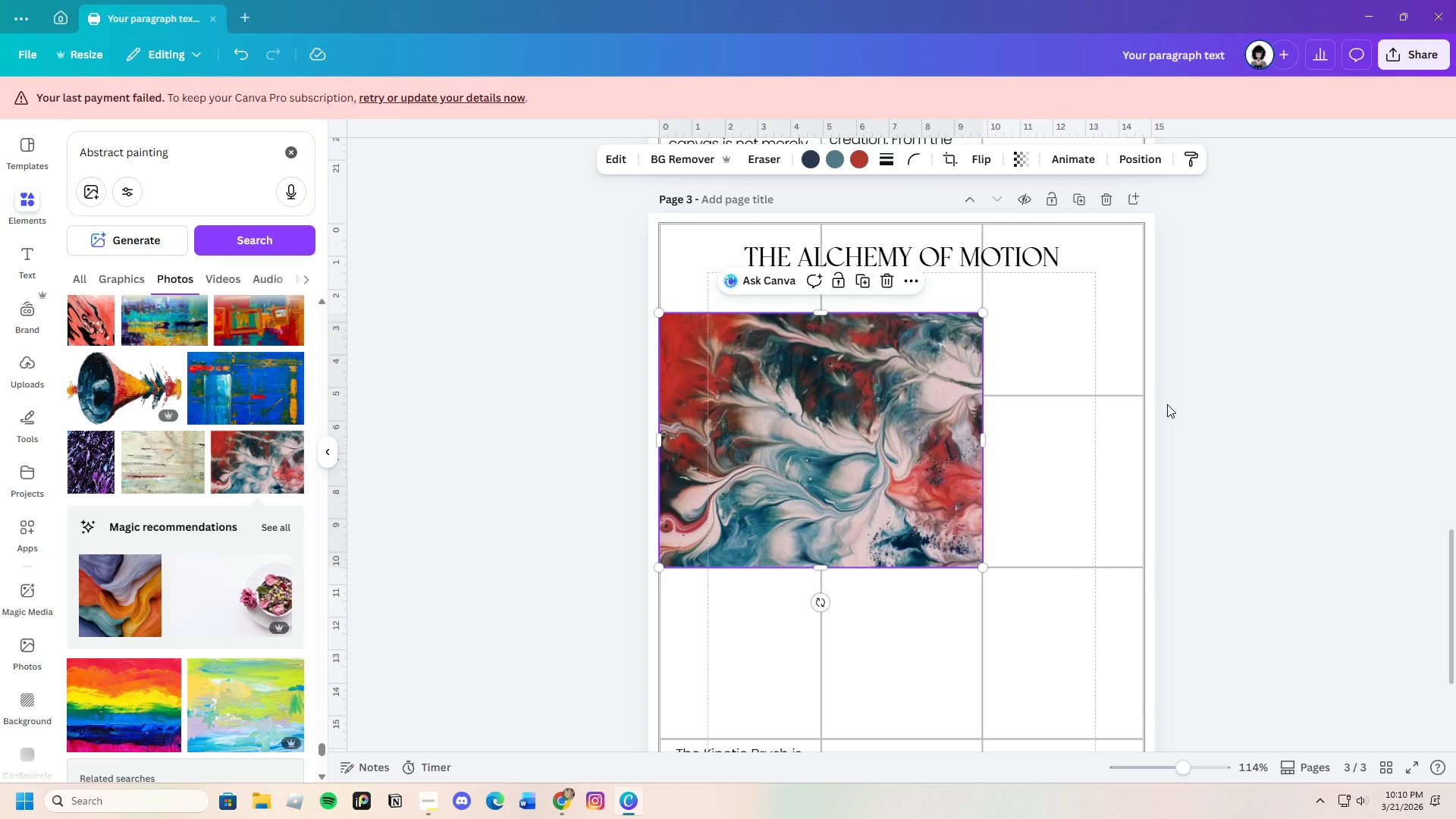 
left_click([1167, 404])
 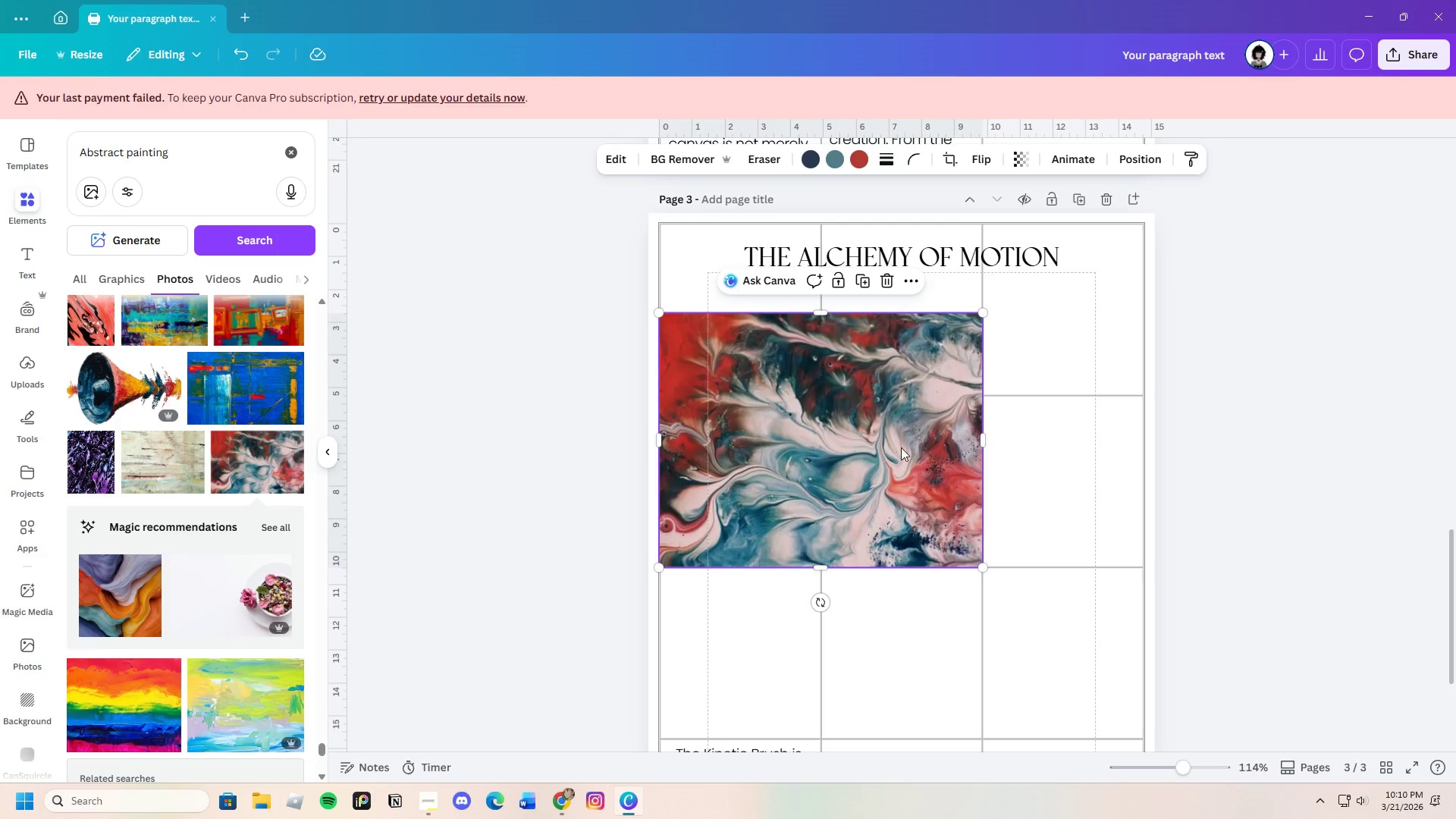 
wait(5.77)
 